 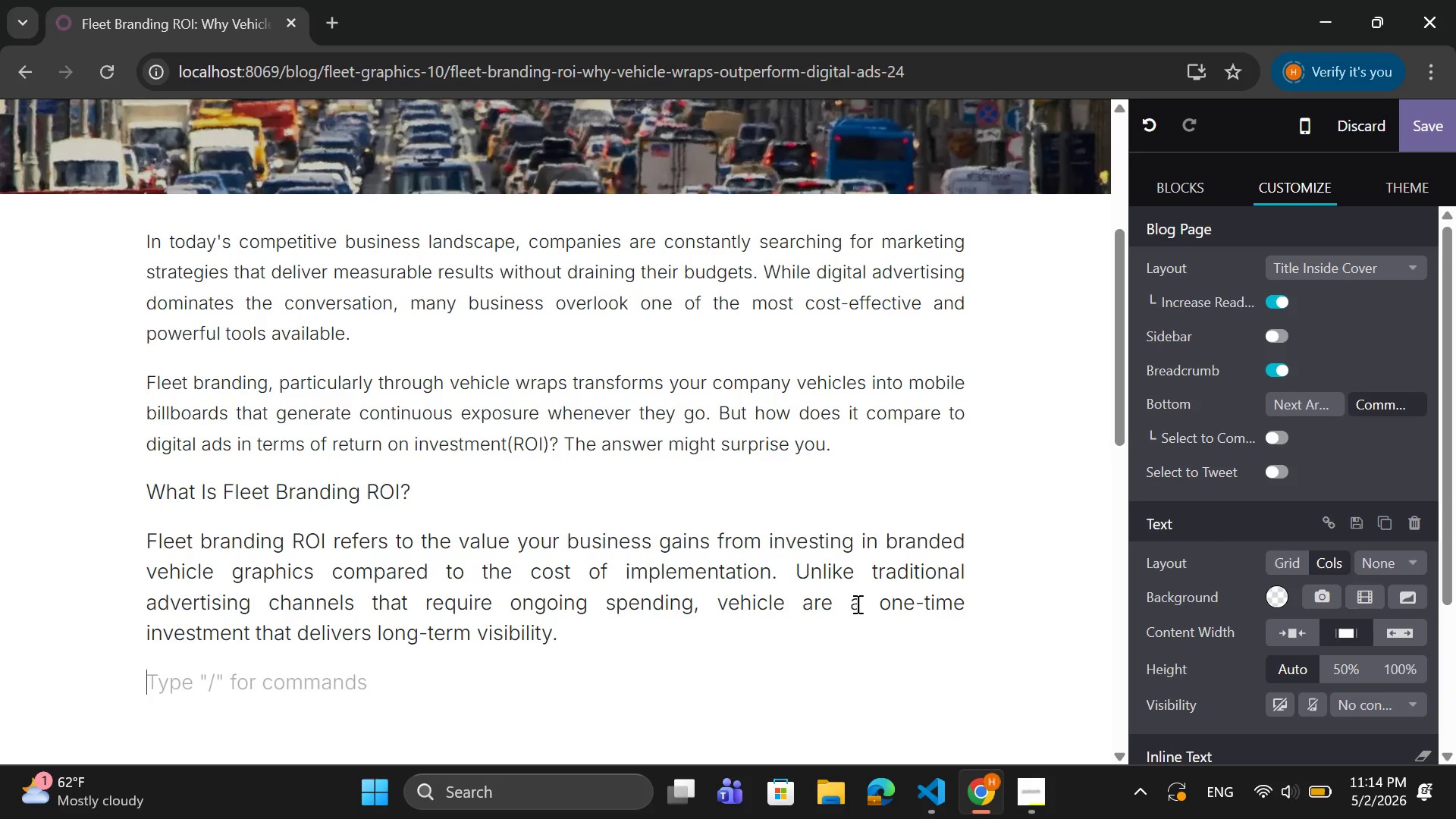 
key(Enter)
 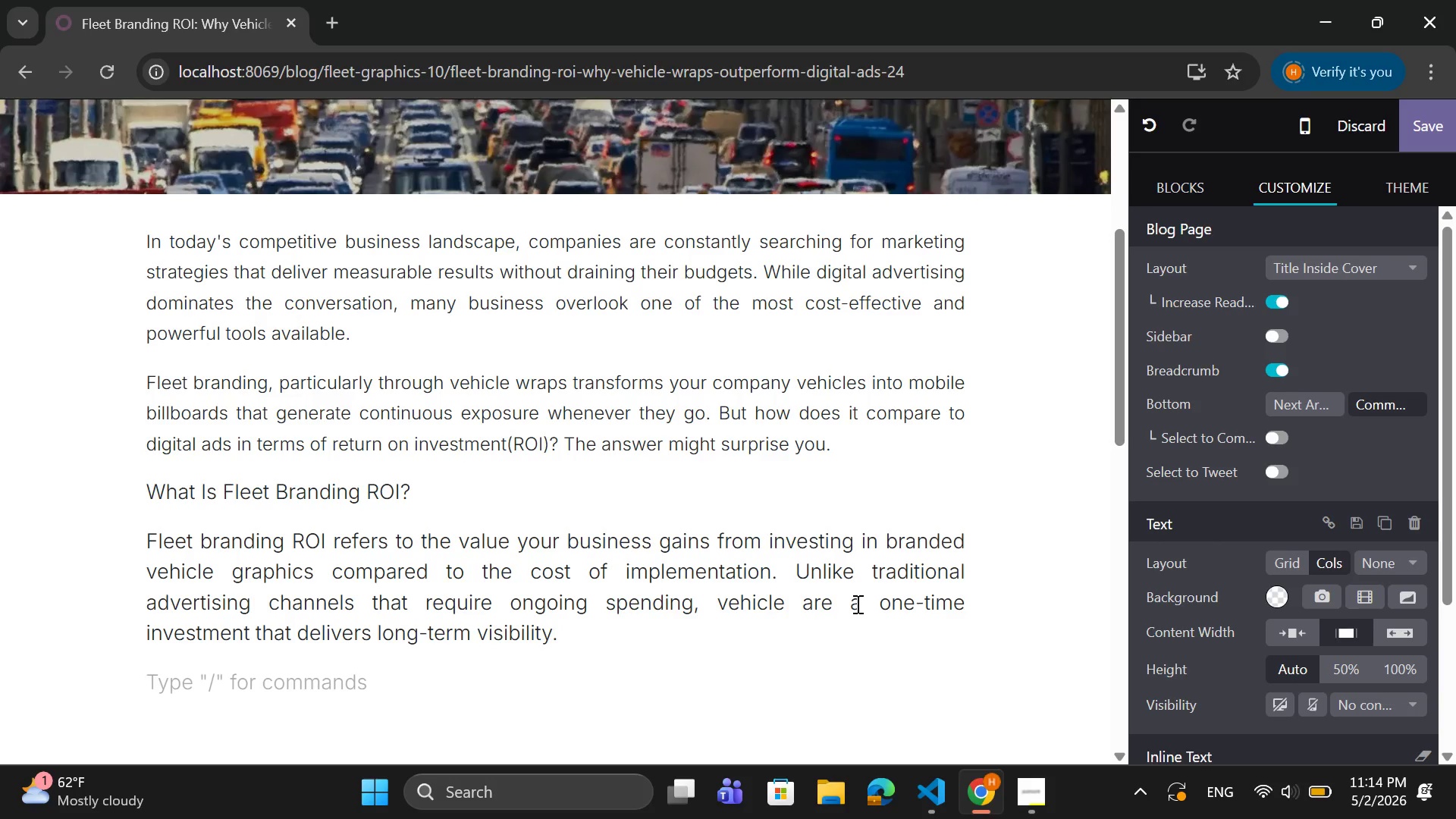 
type(With )
 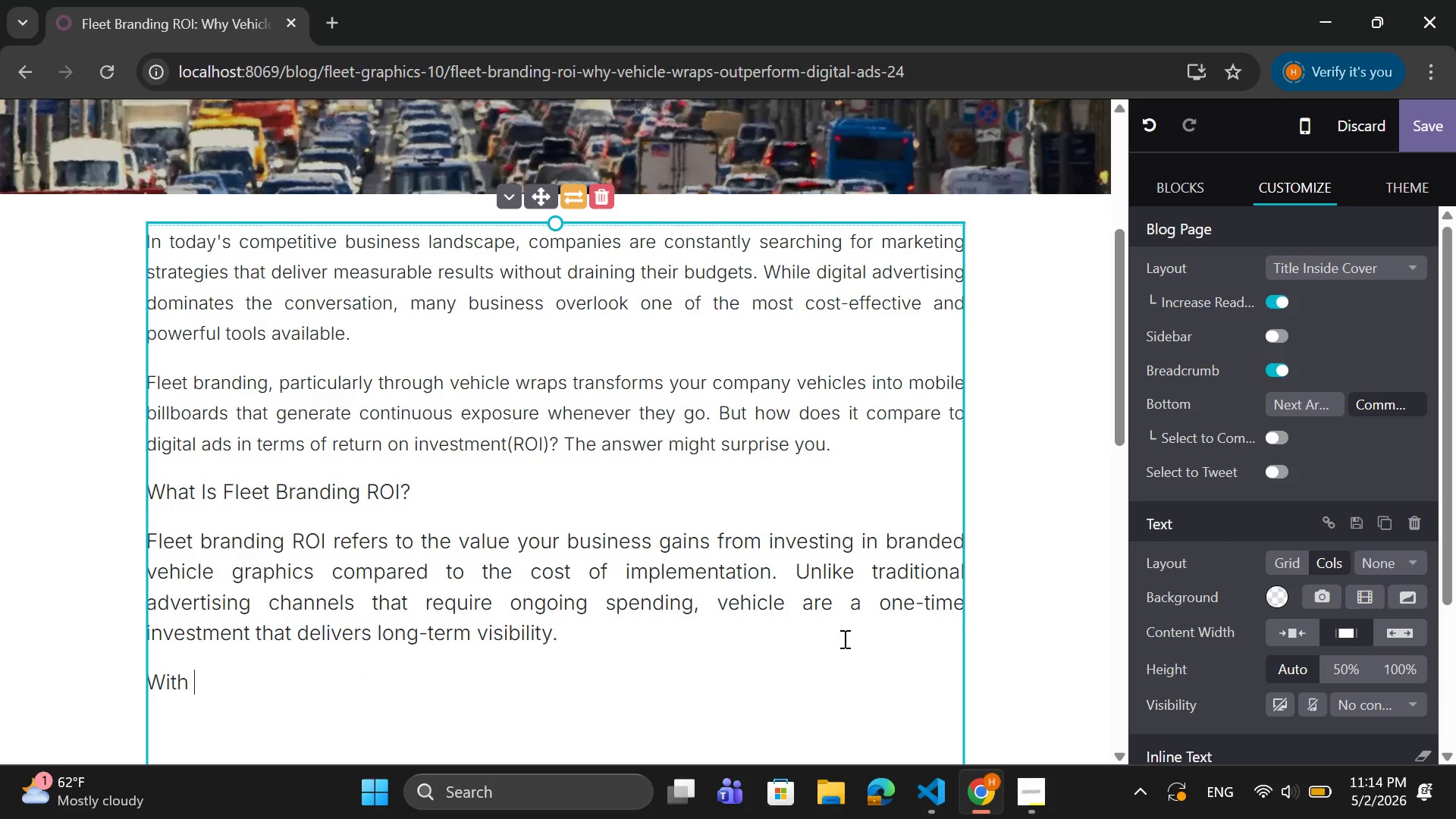 
type(every mile driven )
key(Backspace)
type(, your brand reachew)
key(Backspace)
type(s new audiences )
key(Backspace)
type(-without additional cost per impression.)
 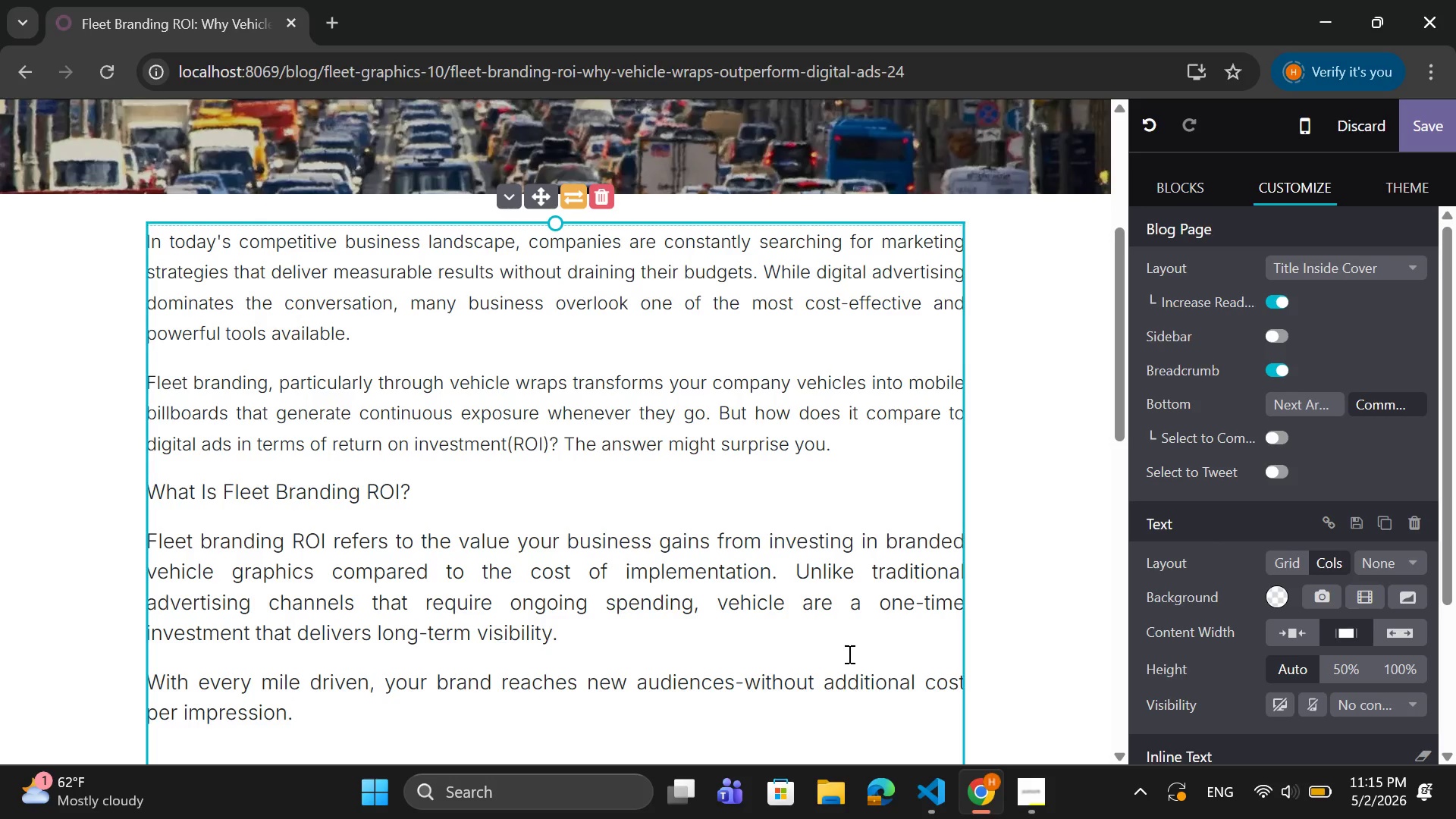 
key(Enter)
 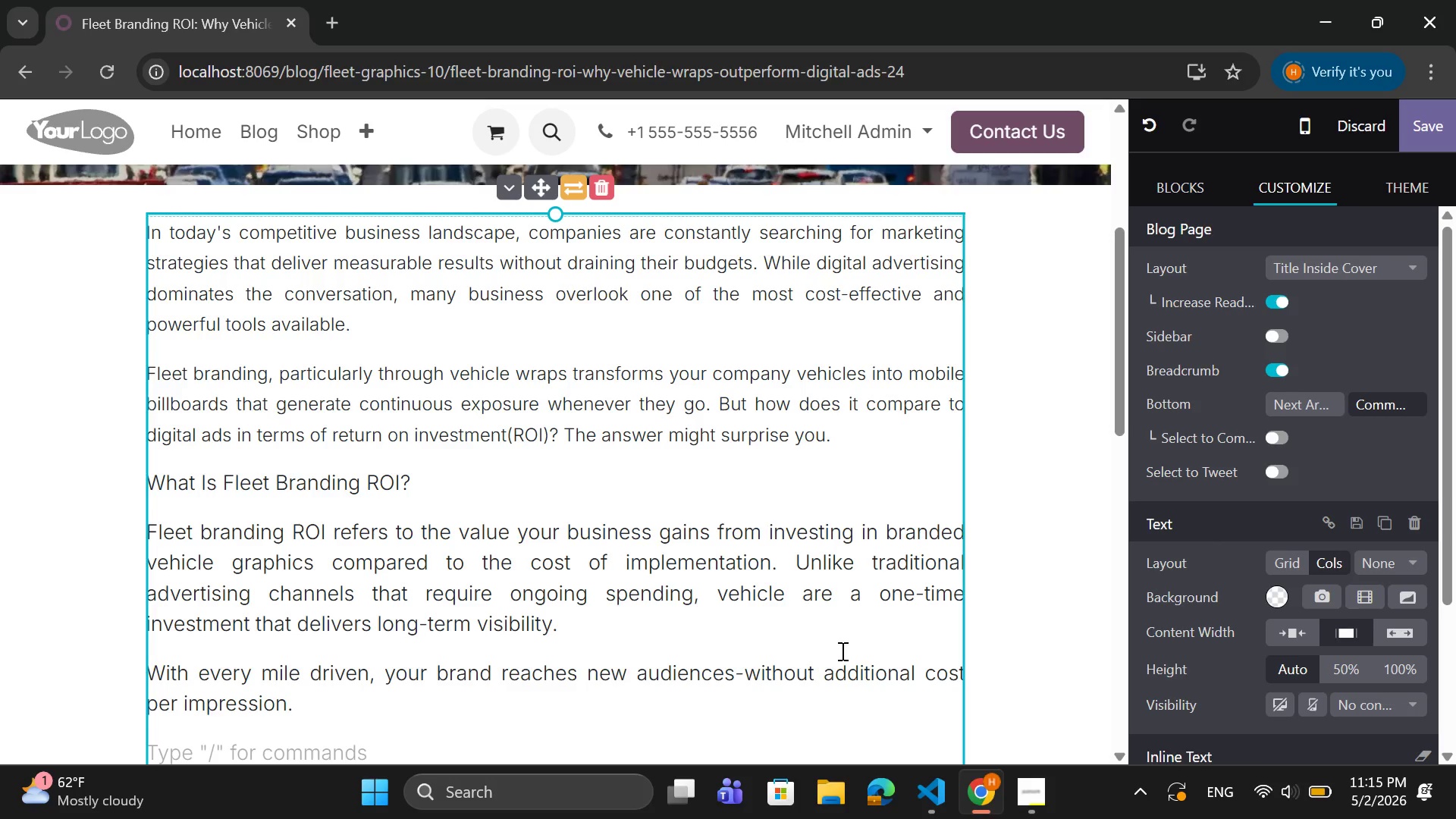 
wait(14.7)
 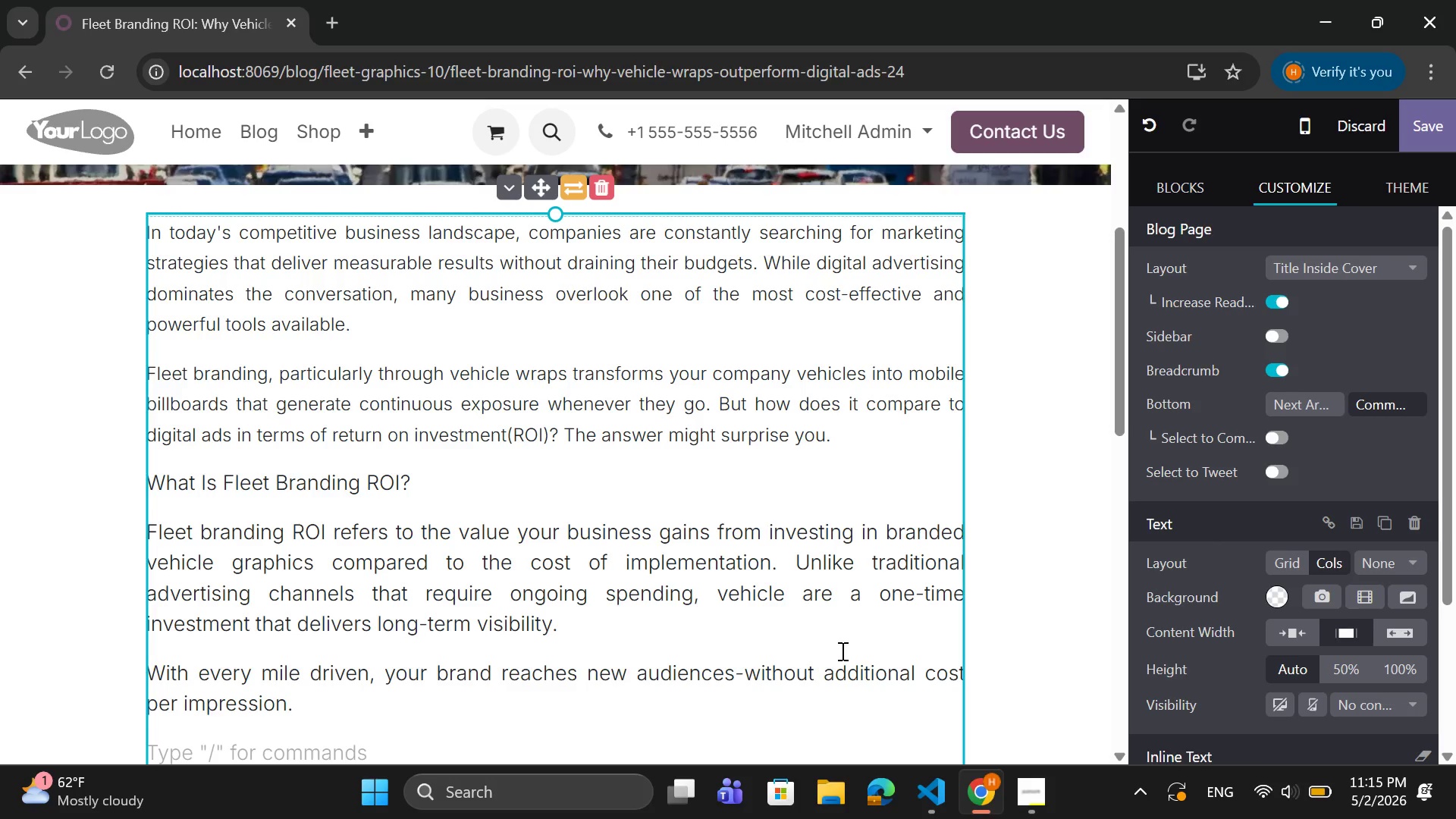 
left_click_drag(start_coordinate=[438, 479], to_coordinate=[127, 479])
 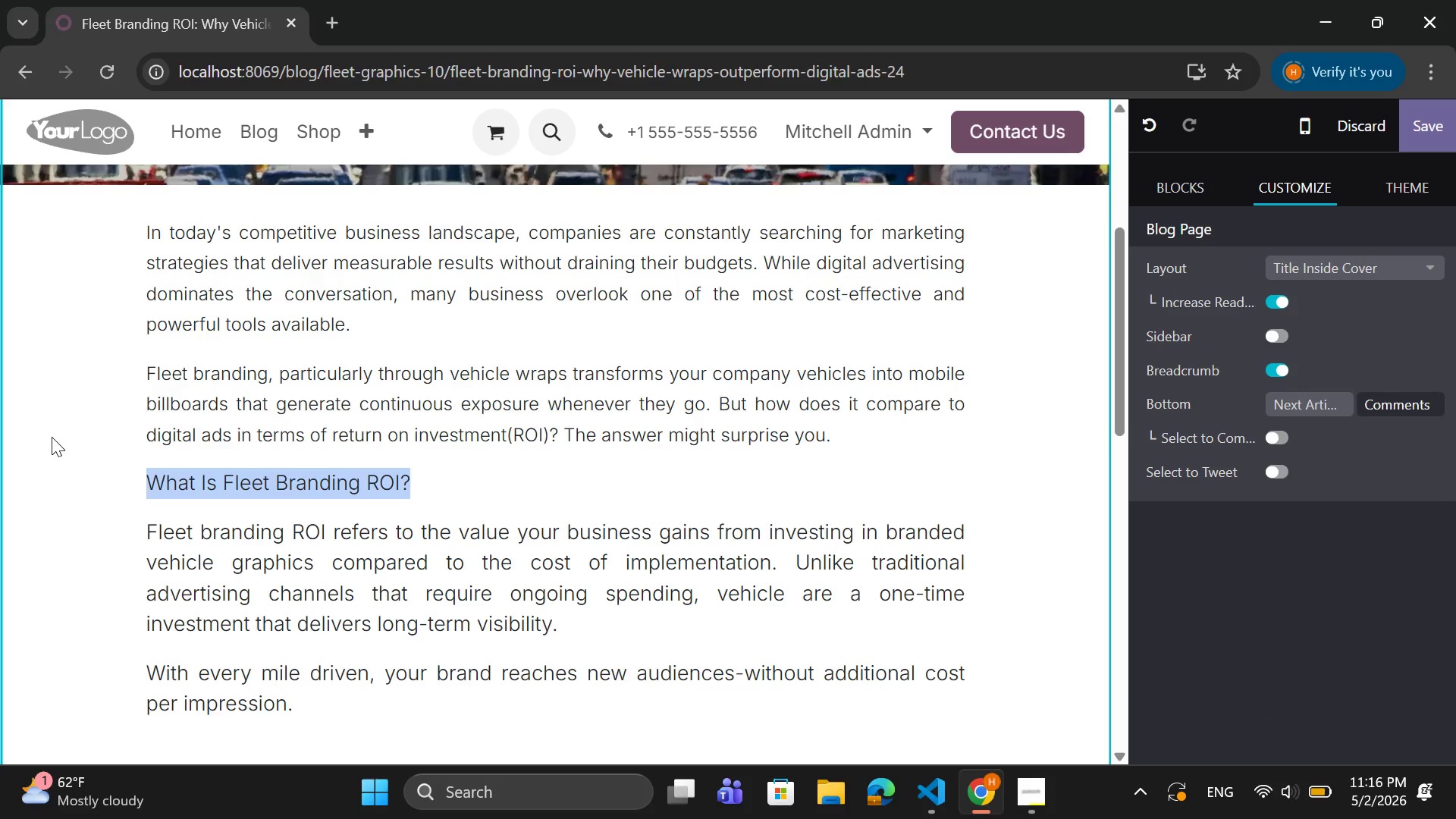 
wait(17.58)
 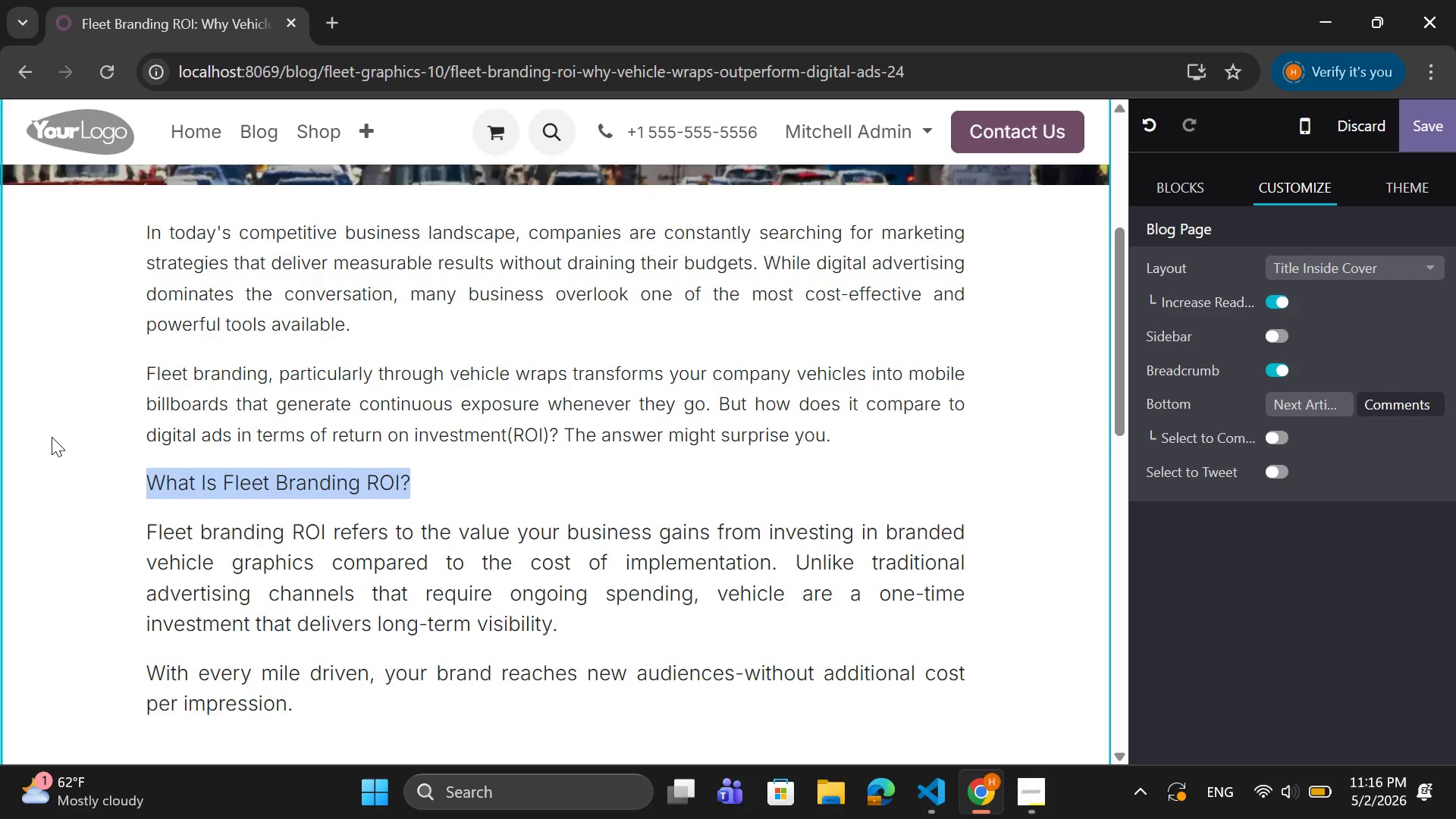 
right_click([195, 486])
 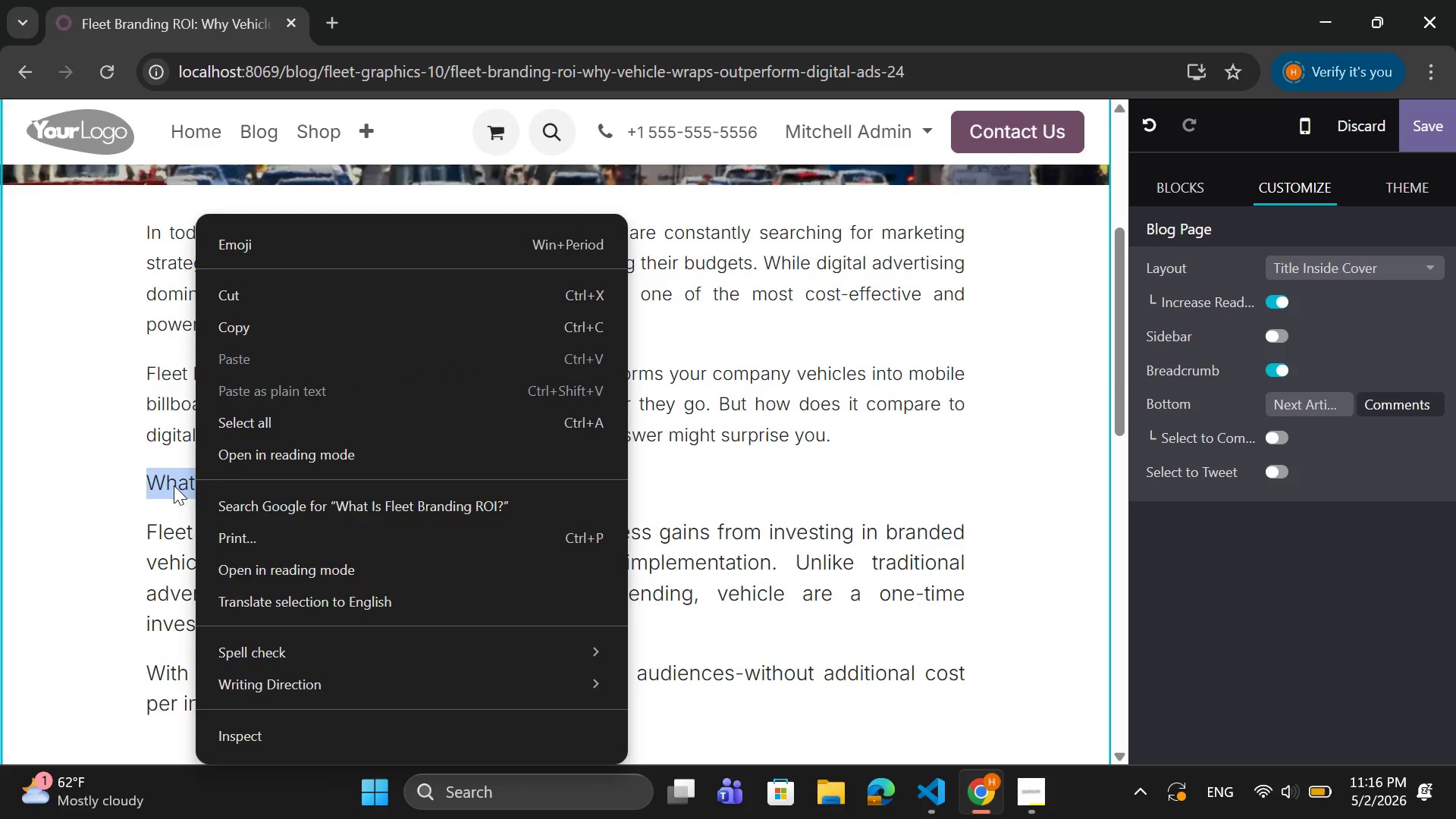 
left_click([174, 485])
 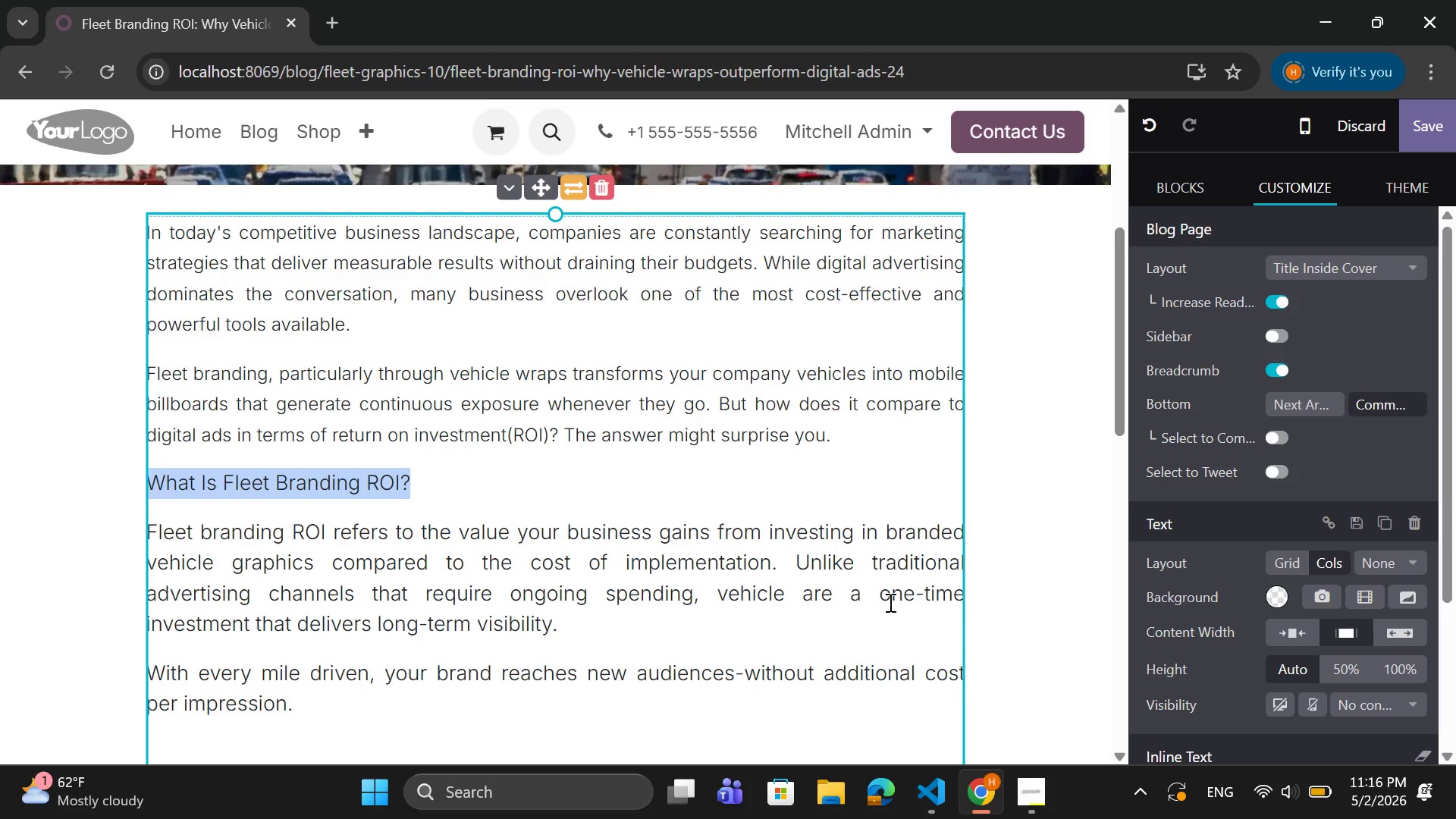 
scroll: coordinate [1263, 612], scroll_direction: down, amount: 6.0
 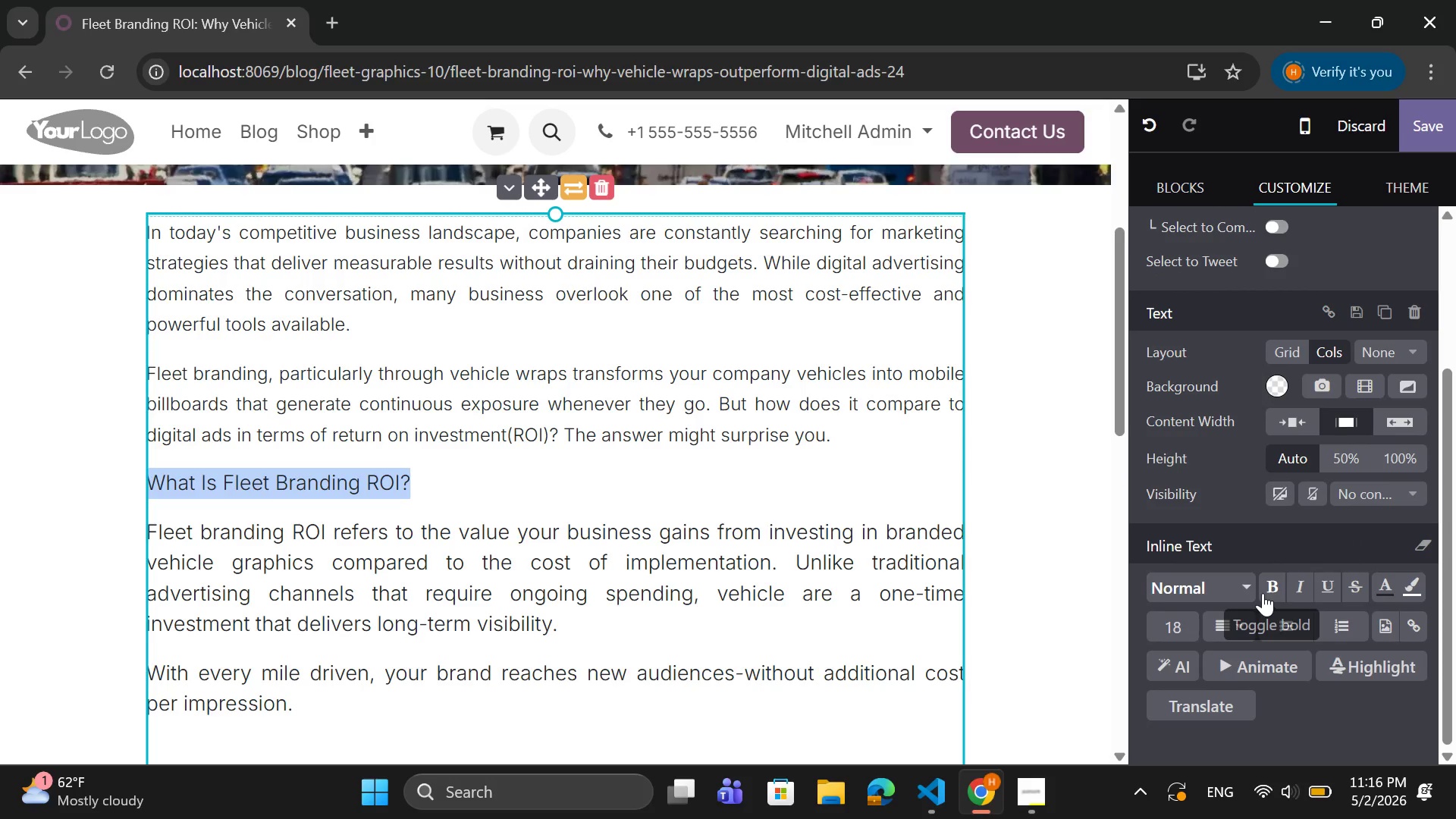 
left_click([1269, 587])
 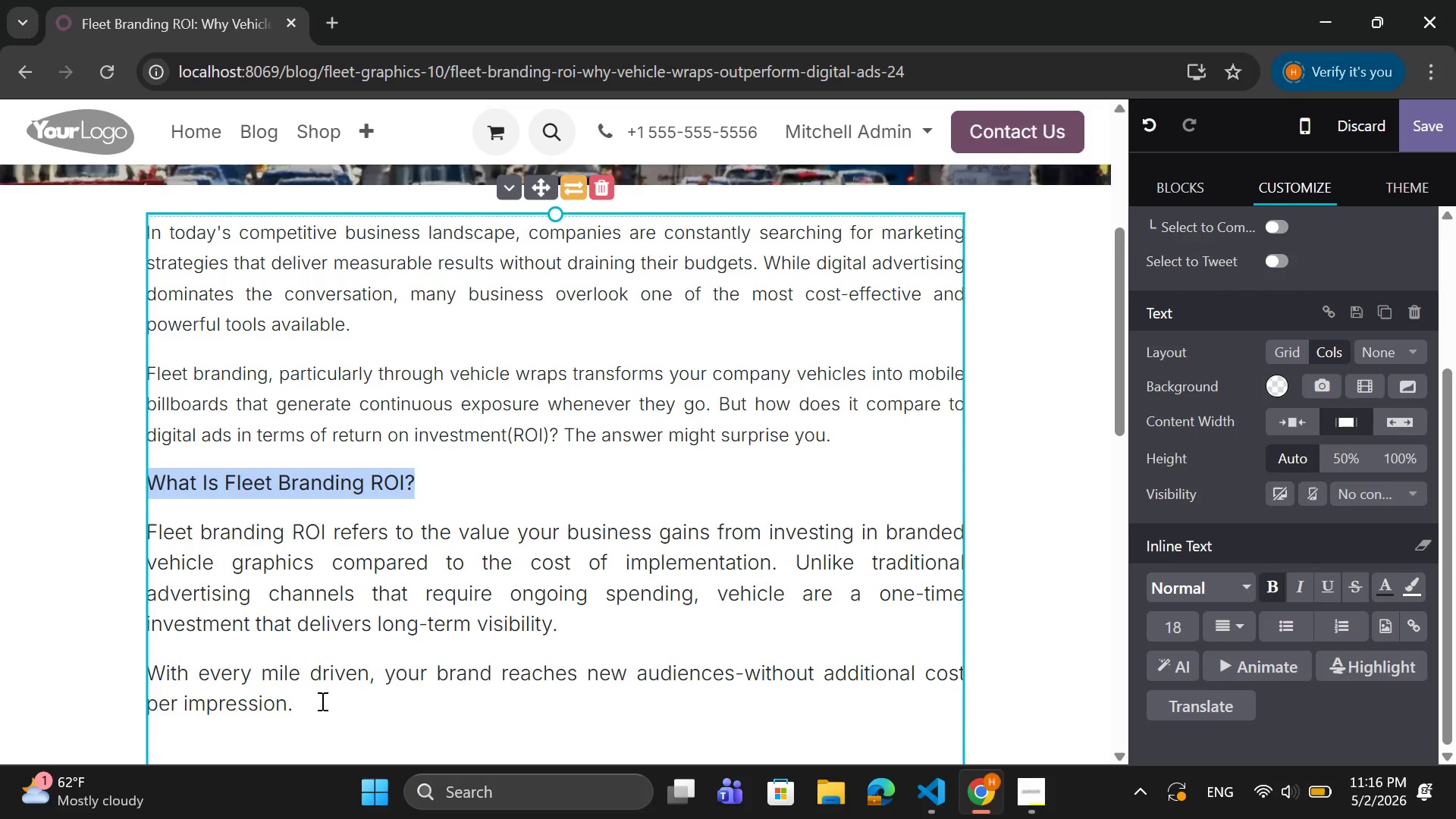 
left_click_drag(start_coordinate=[302, 708], to_coordinate=[149, 534])
 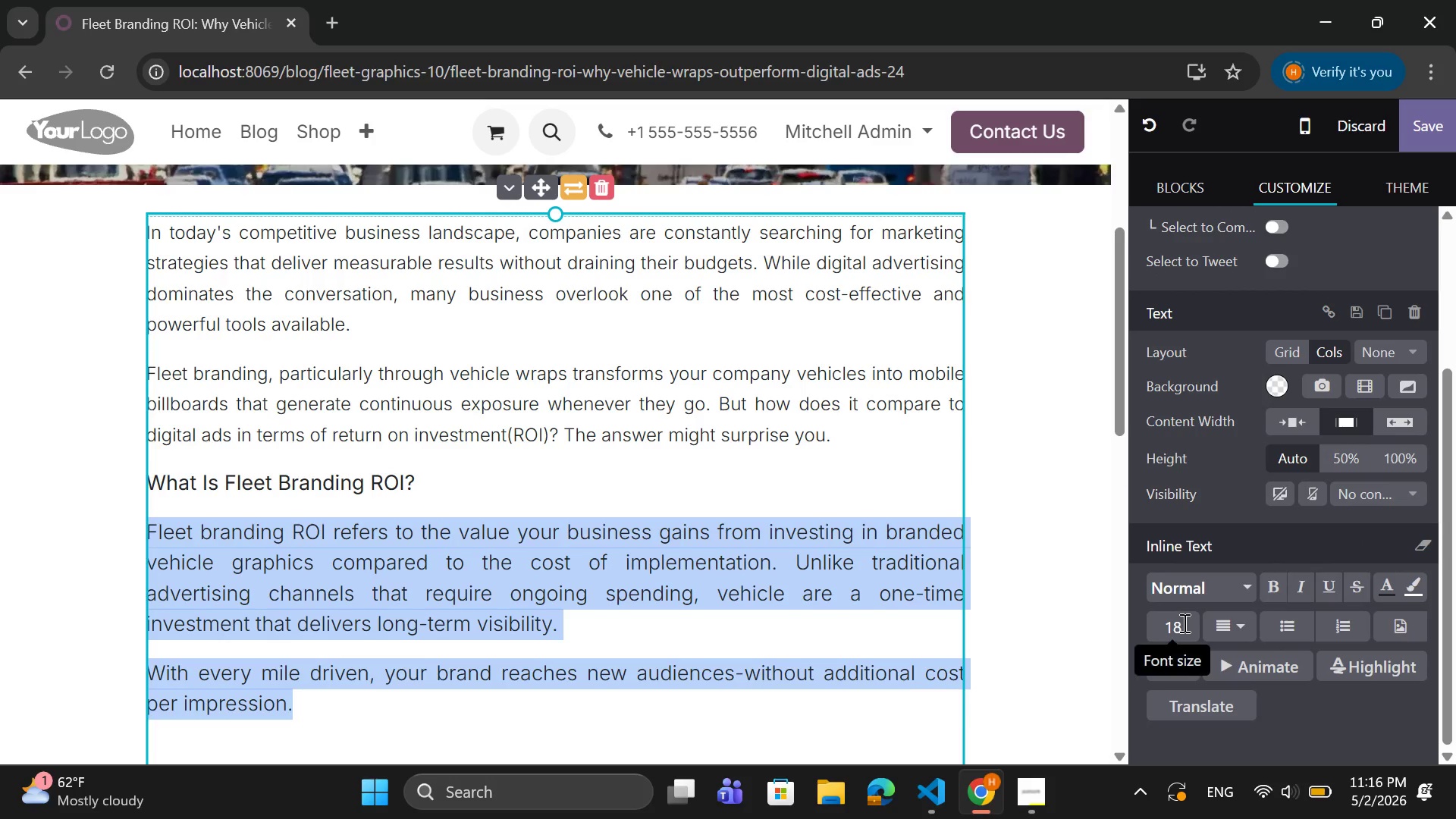 
left_click([1183, 623])
 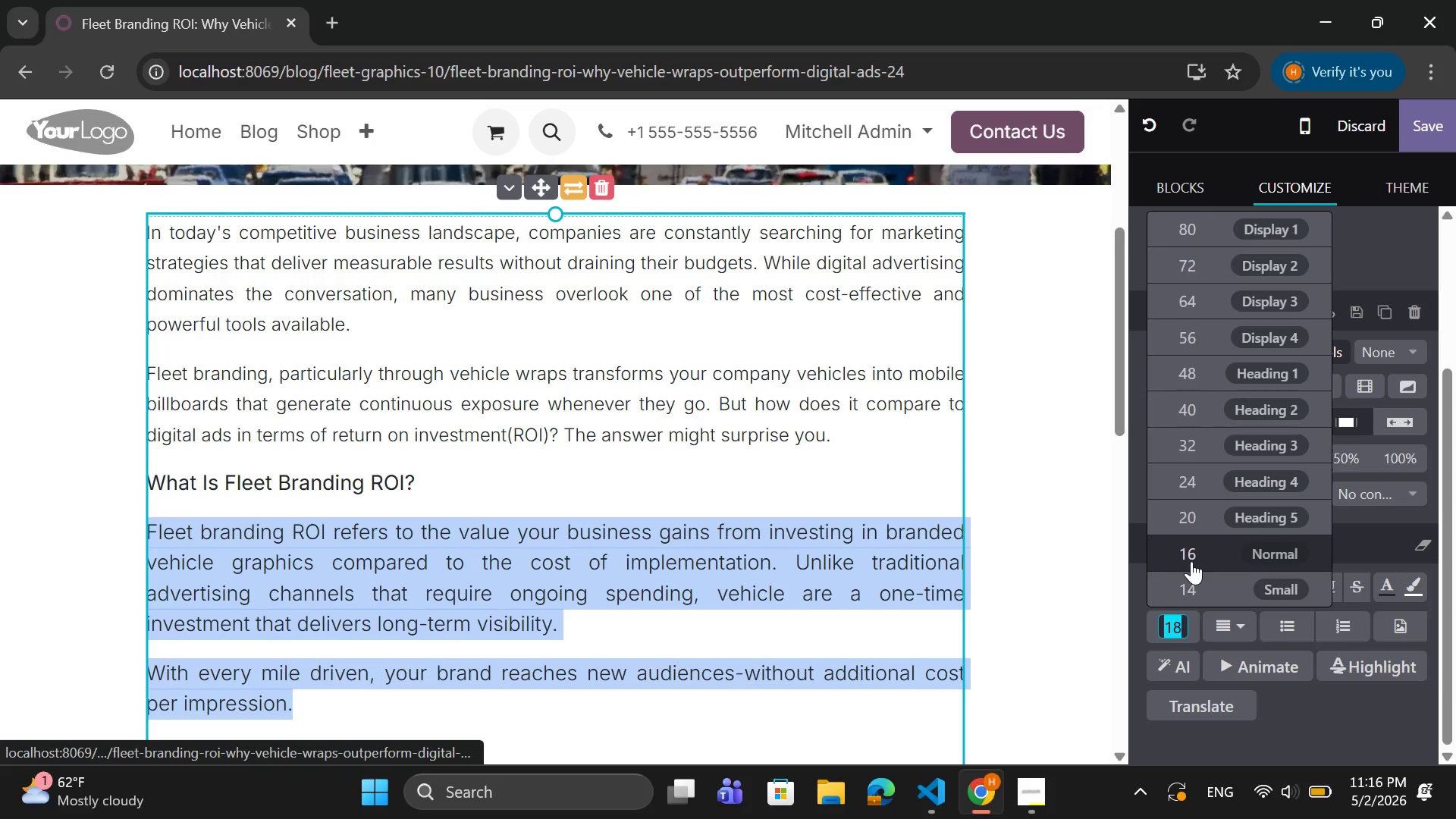 
left_click([1191, 561])
 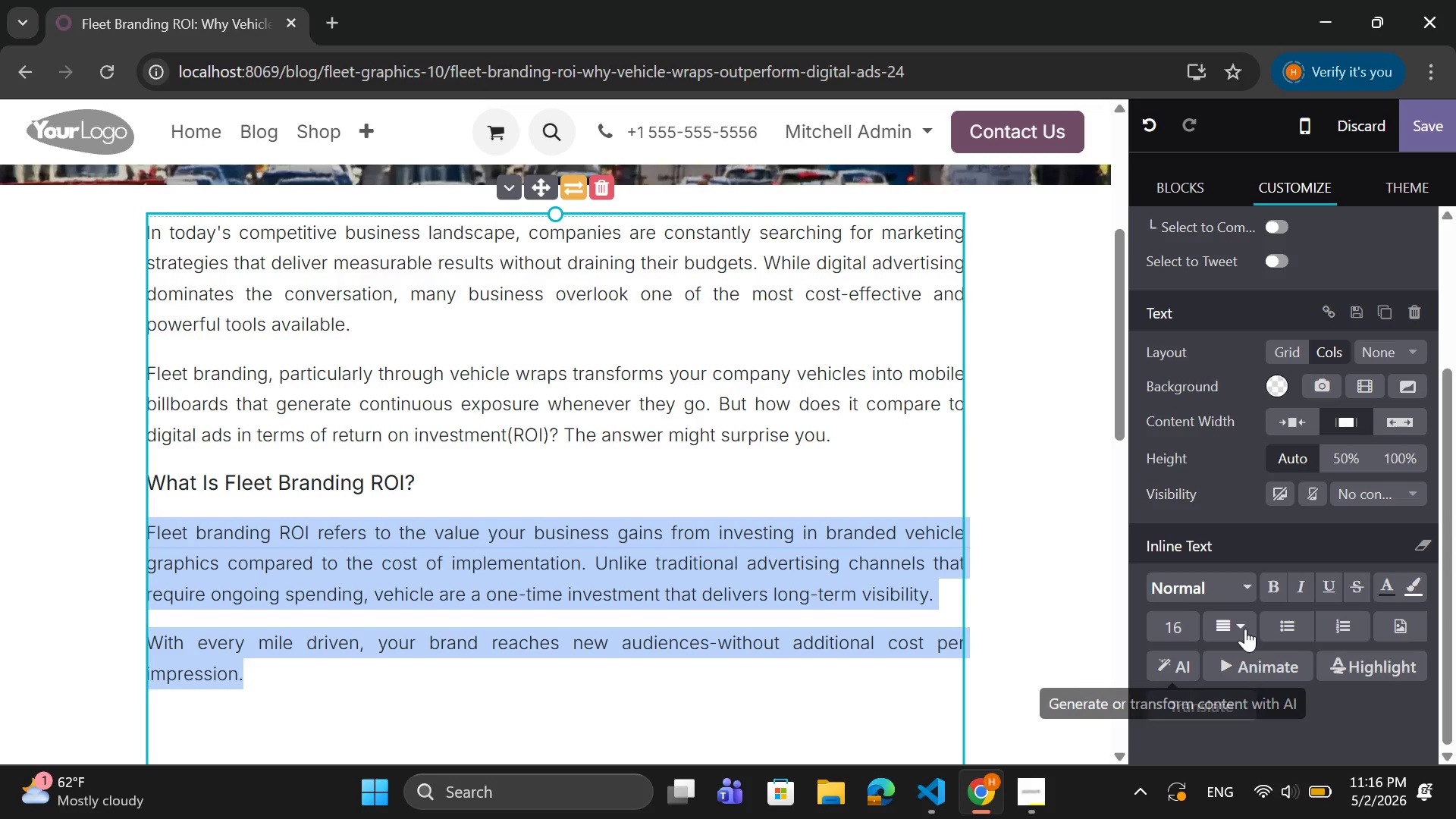 
left_click([1245, 628])
 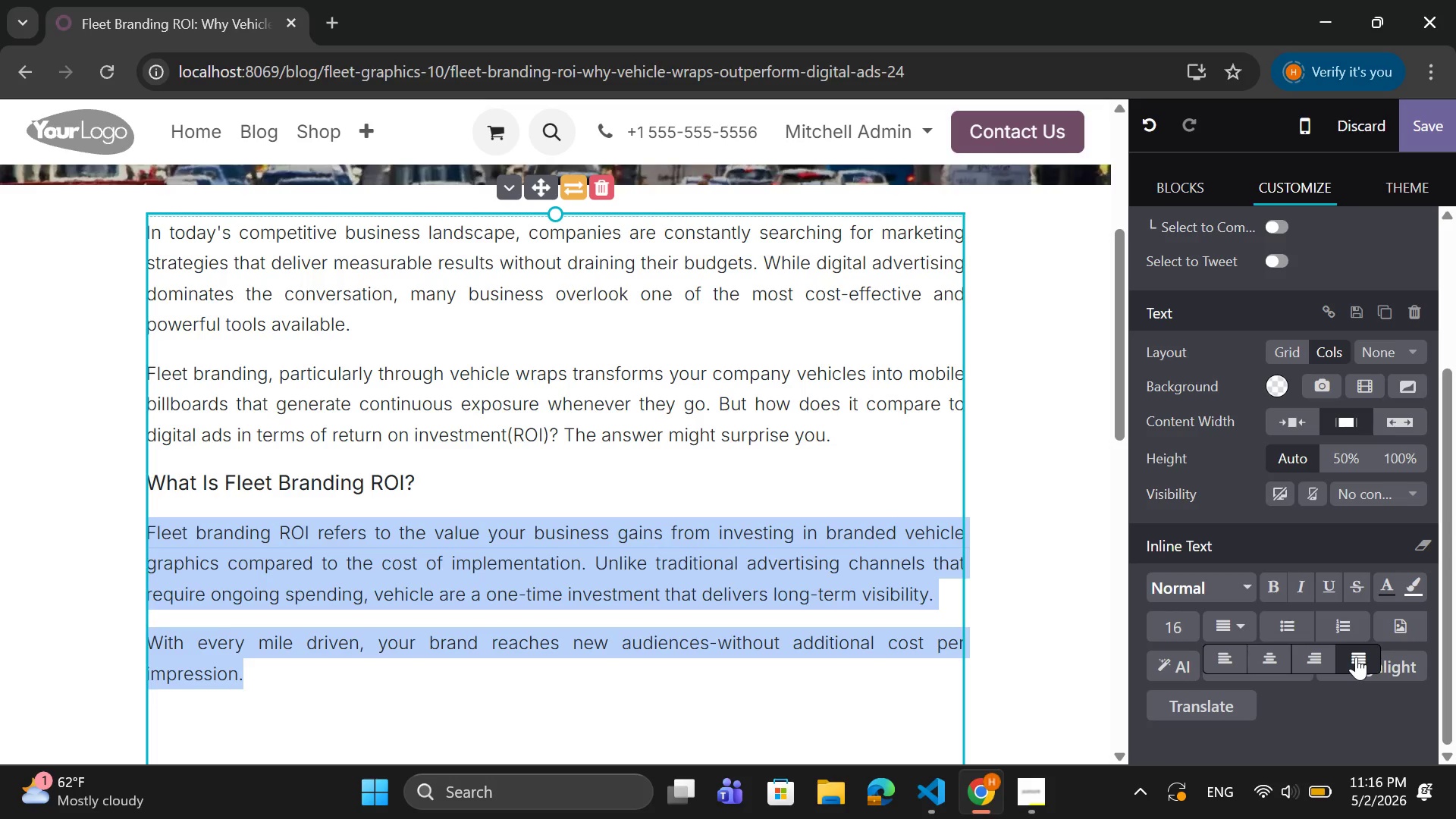 
left_click([1356, 657])
 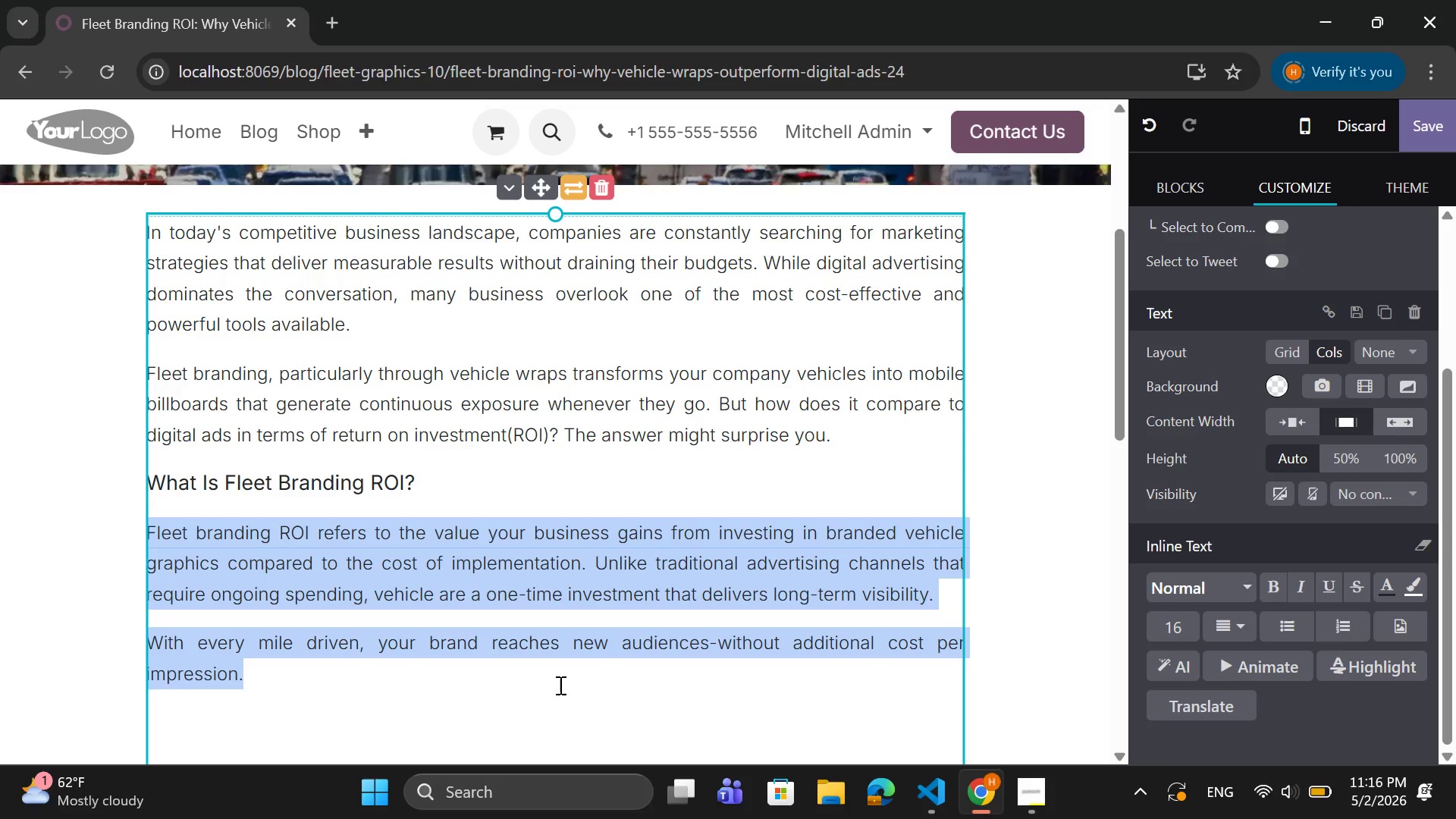 
left_click([559, 685])
 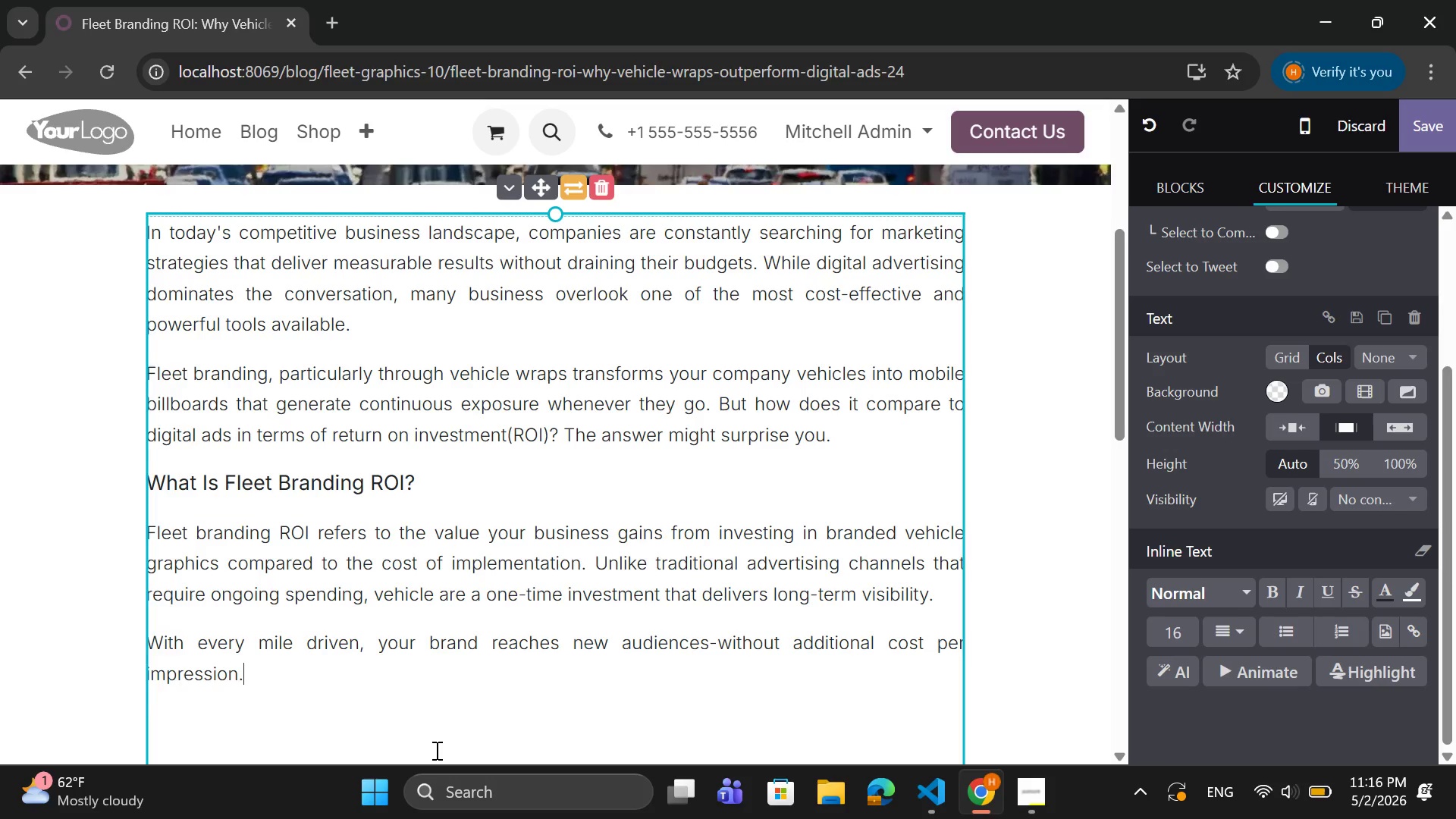 
key(Enter)
 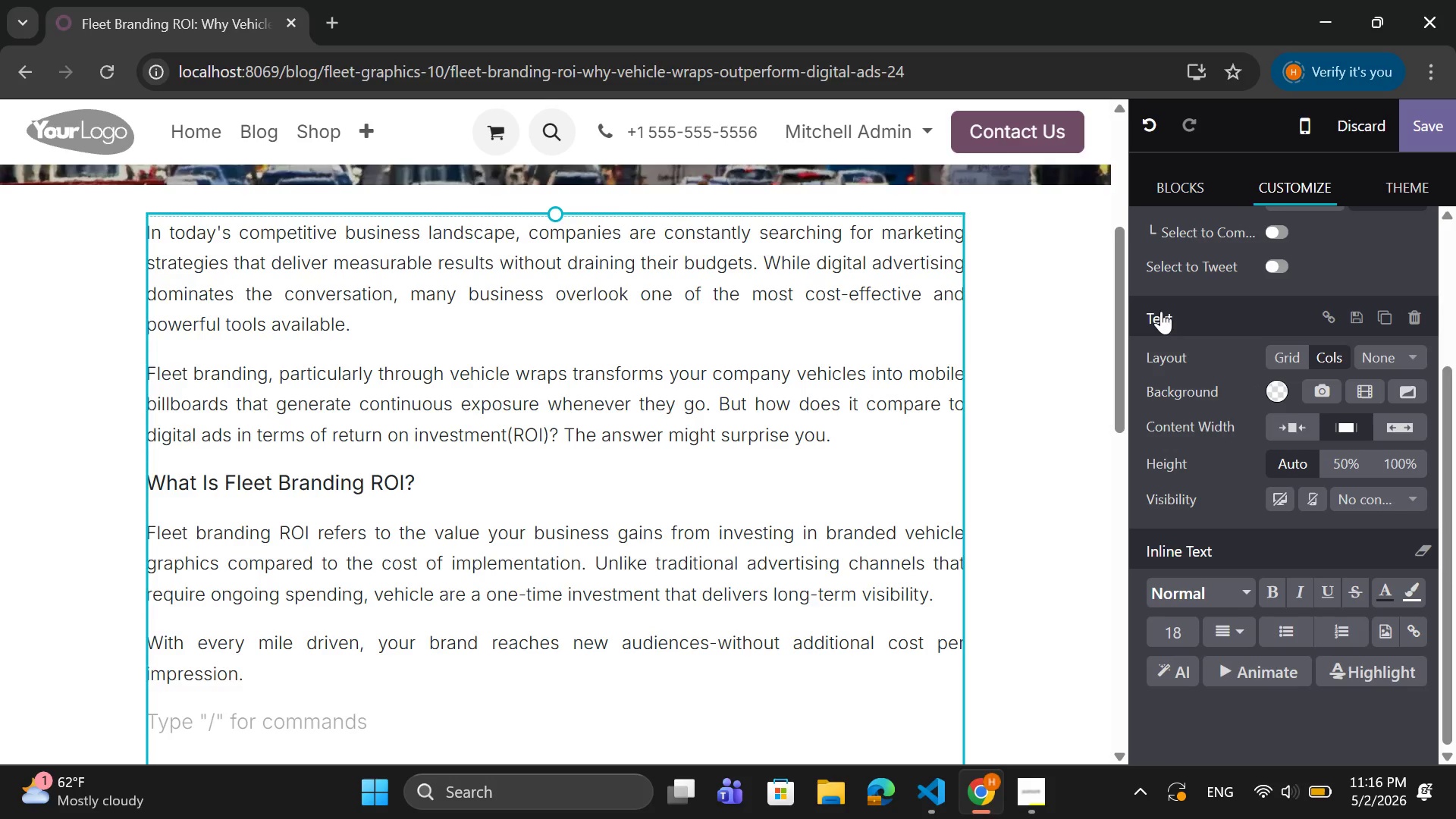 
left_click([1158, 185])
 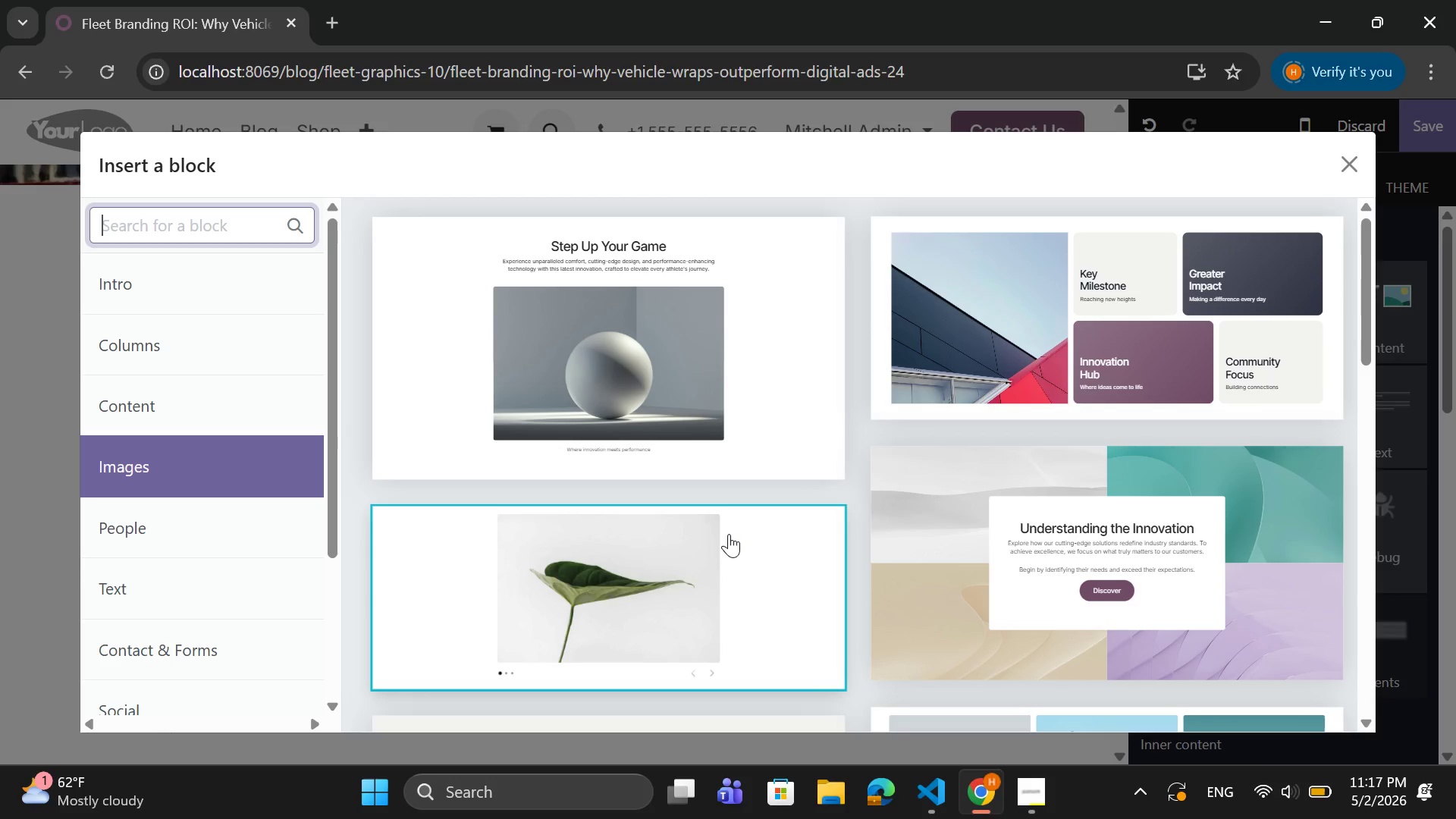 
wait(47.3)
 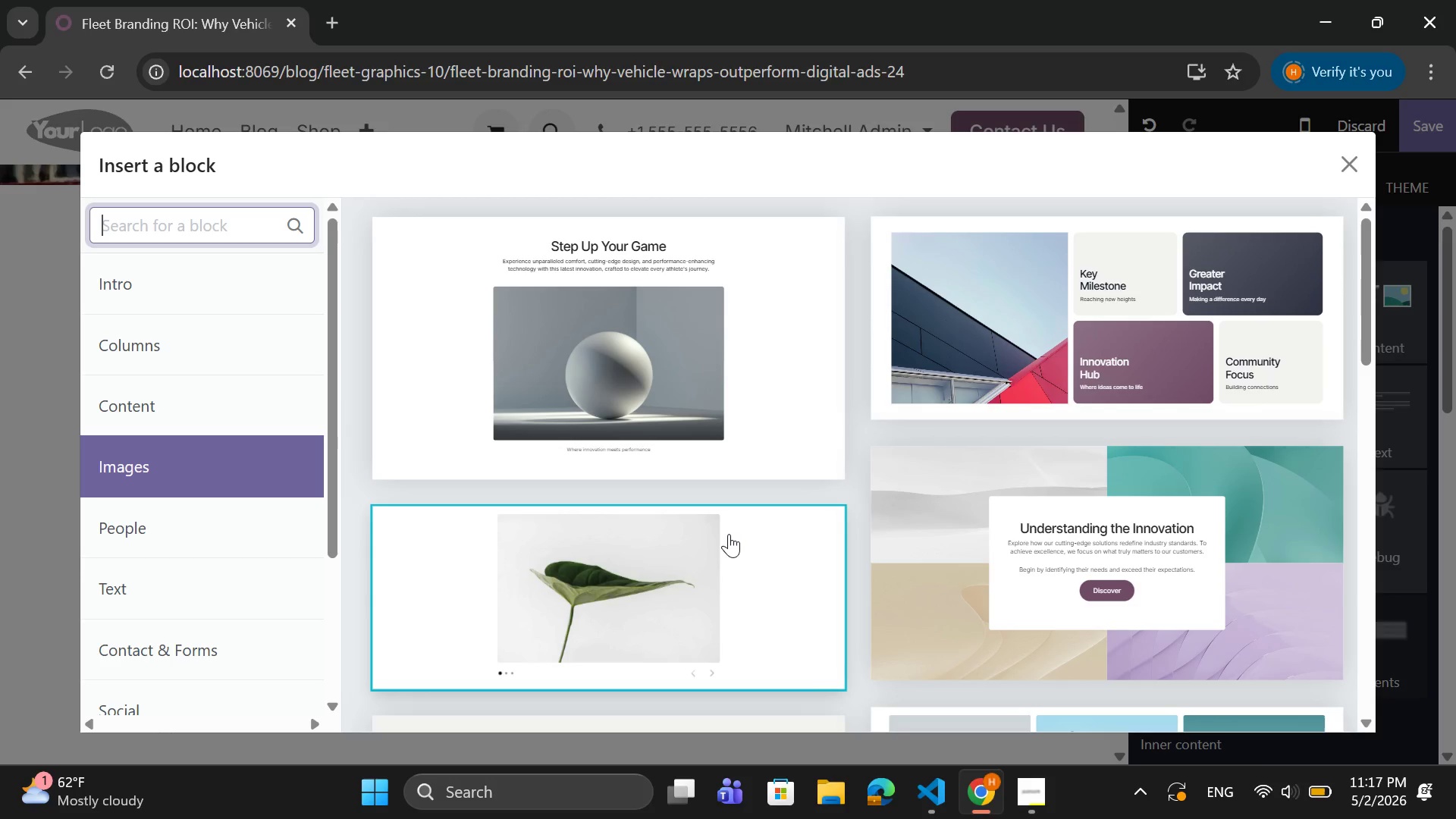 
scroll: coordinate [578, 439], scroll_direction: down, amount: 5.0
 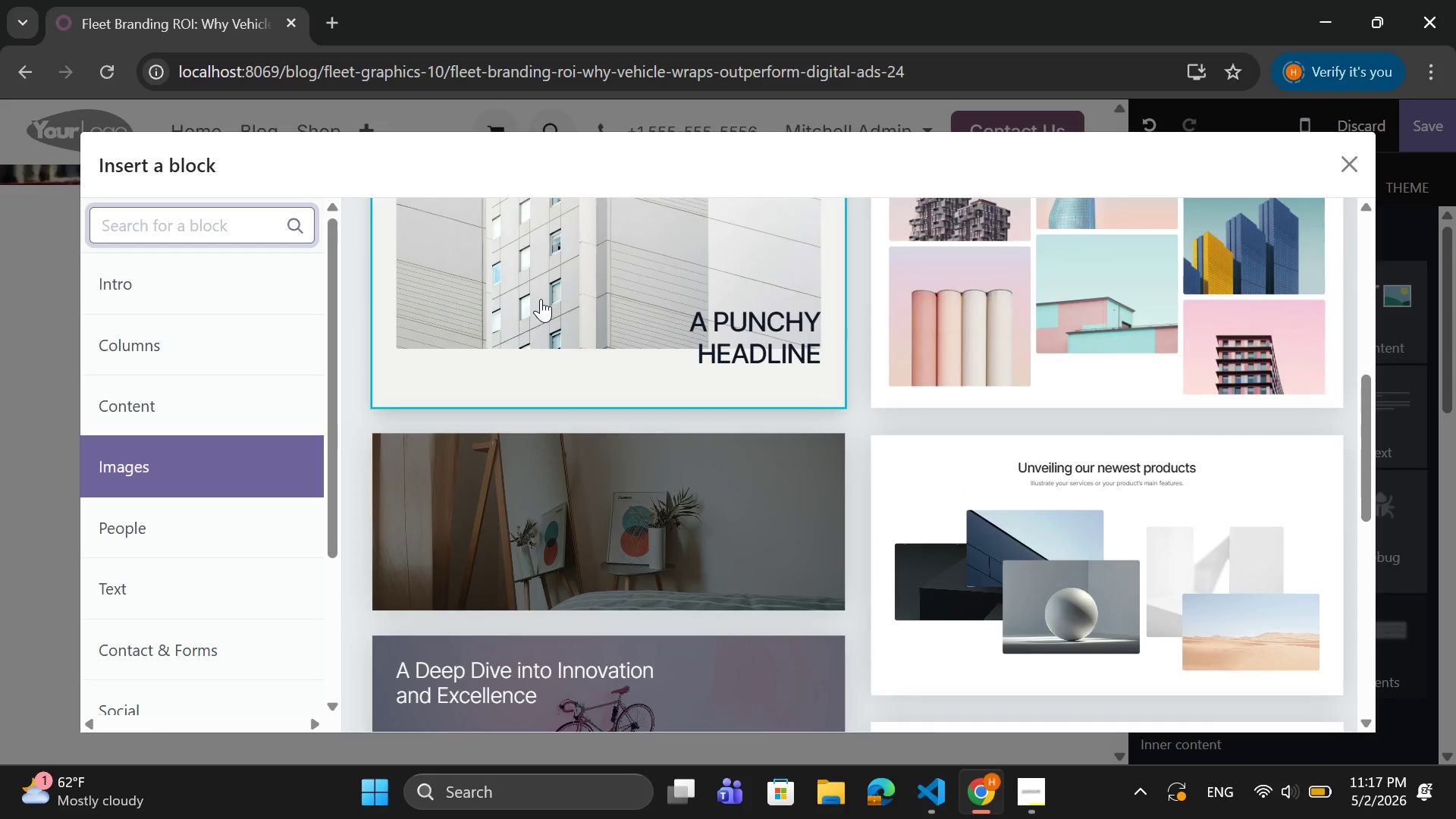 
left_click([541, 299])
 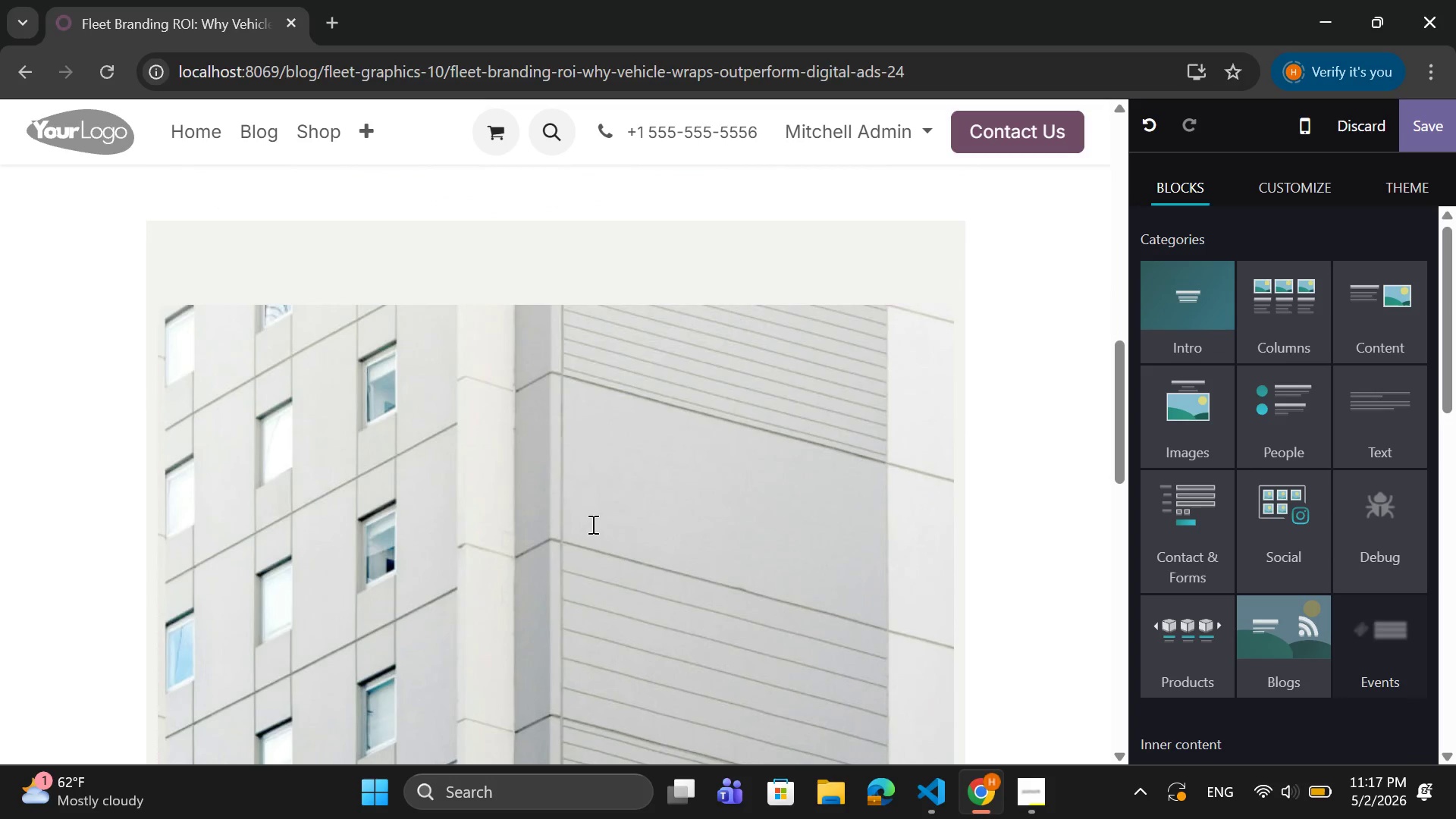 
scroll: coordinate [602, 530], scroll_direction: down, amount: 2.0
 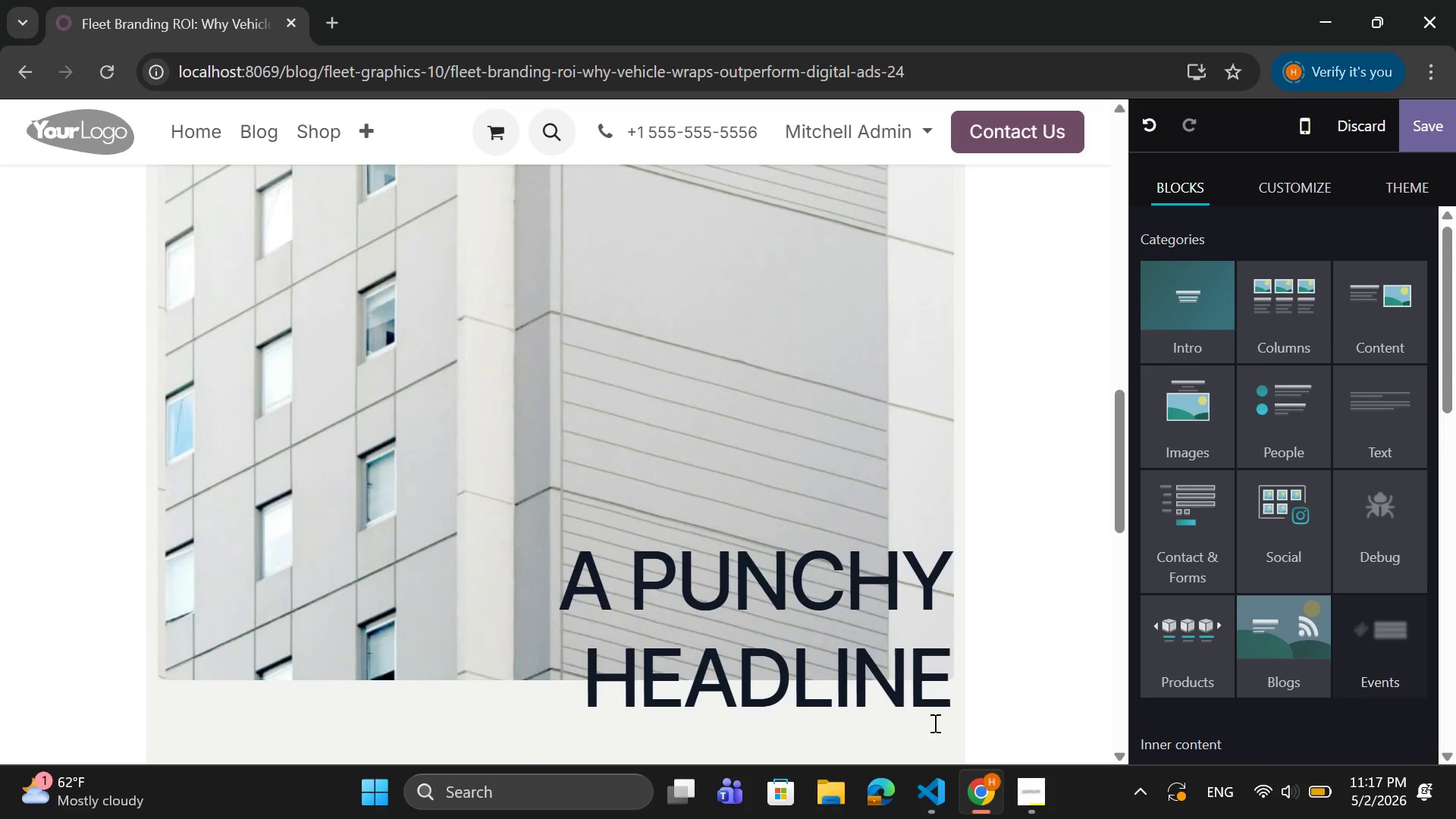 
left_click([939, 725])
 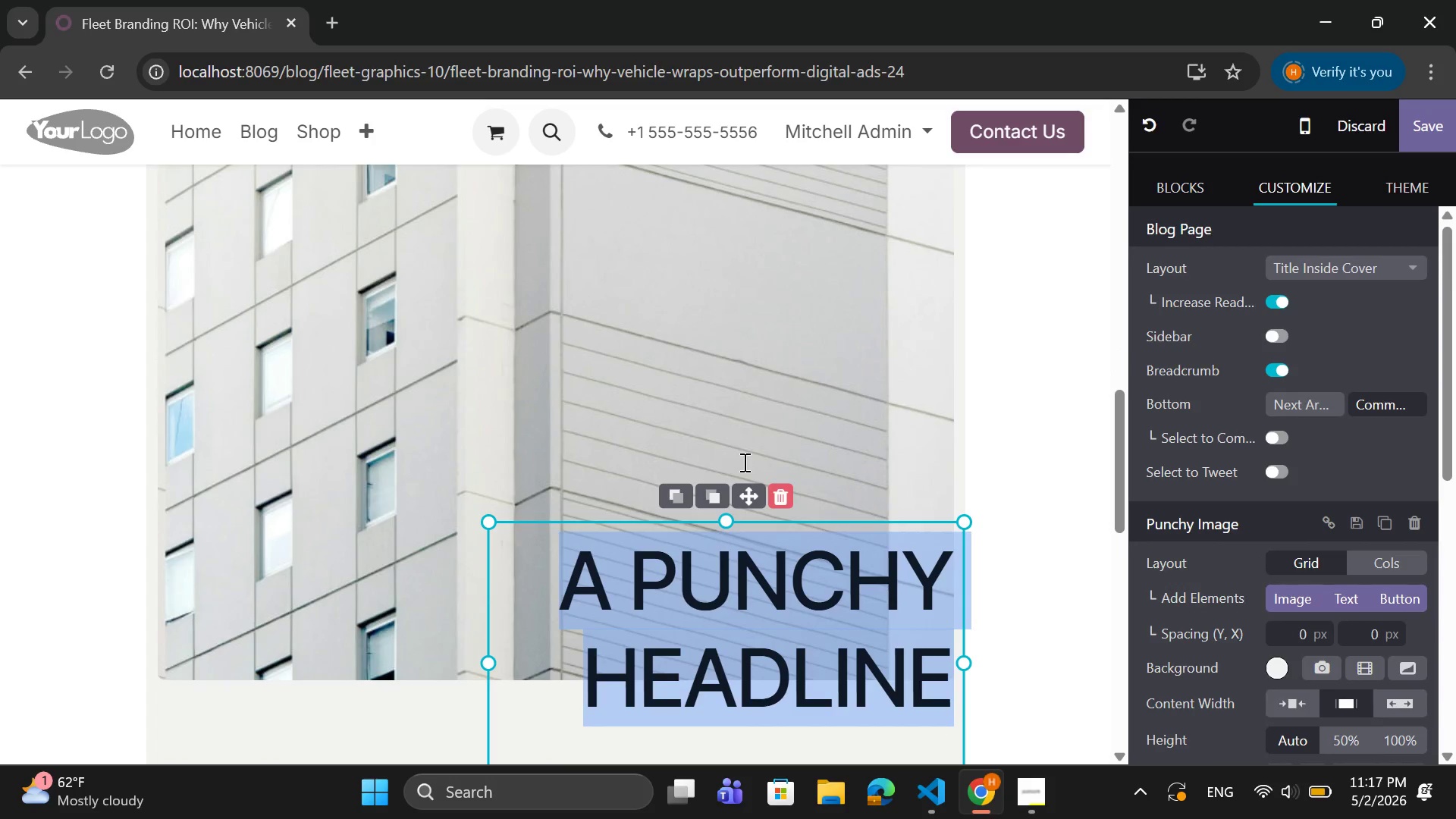 
left_click([779, 500])
 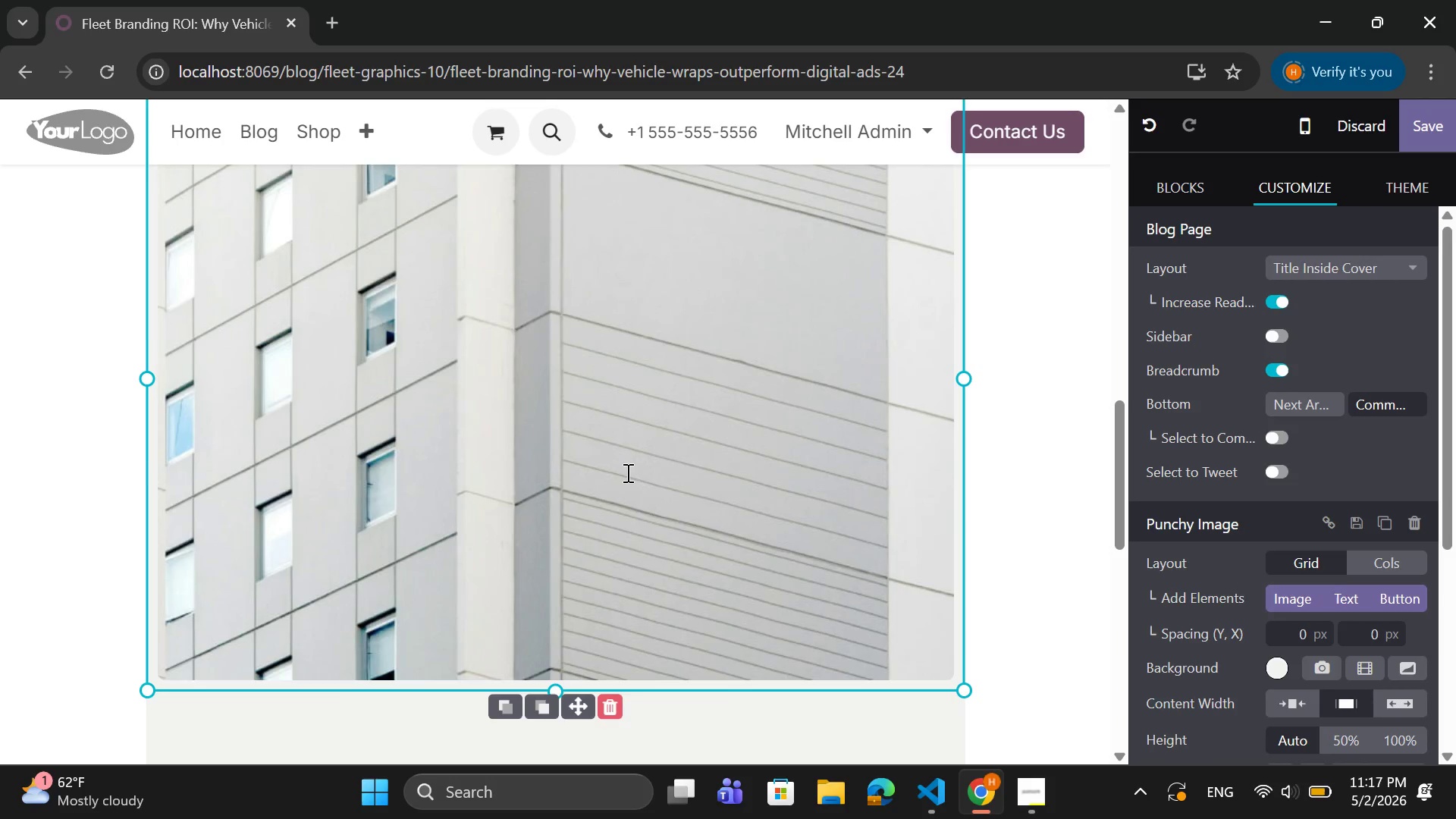 
left_click([626, 472])
 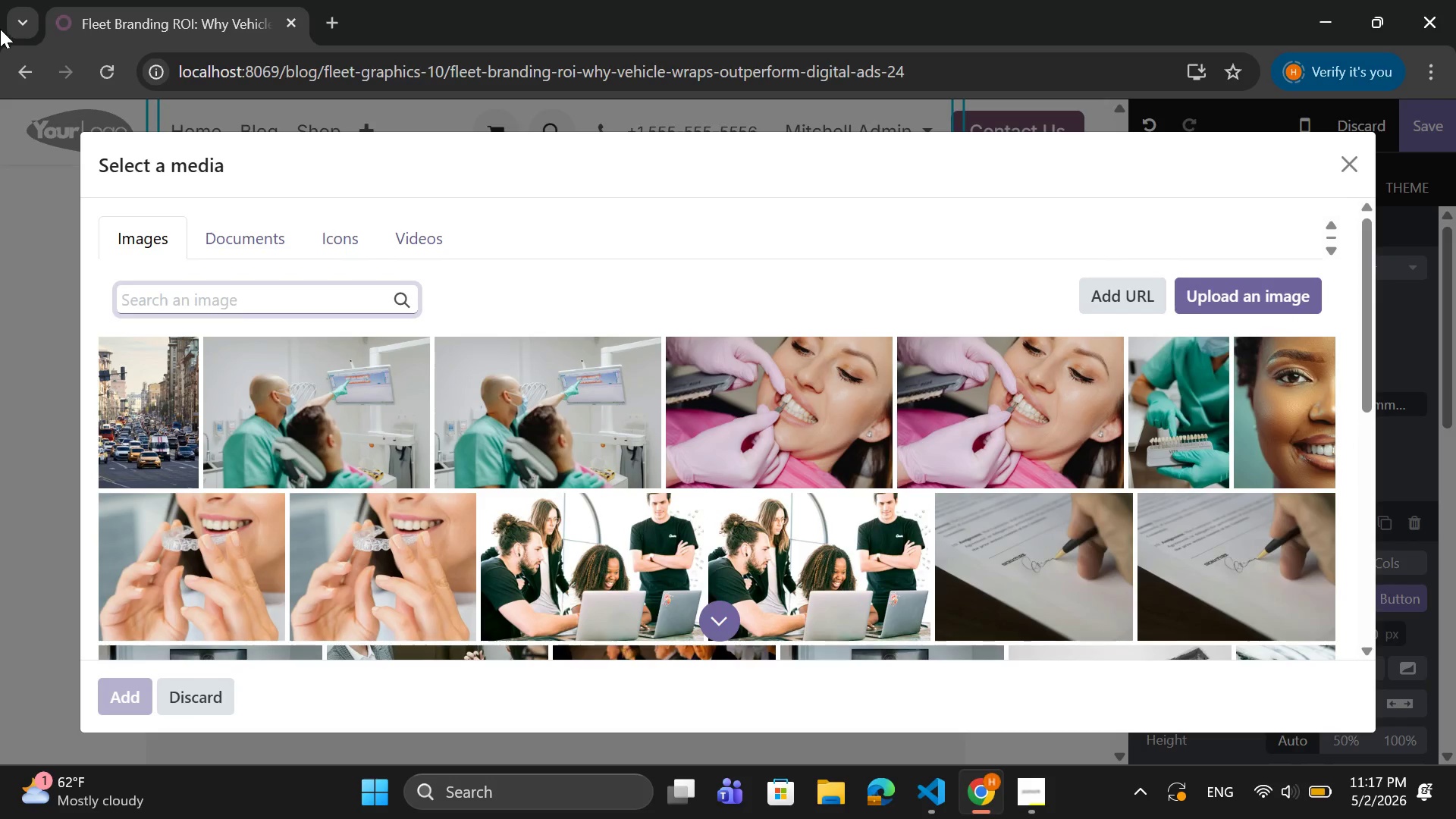 
wait(14.12)
 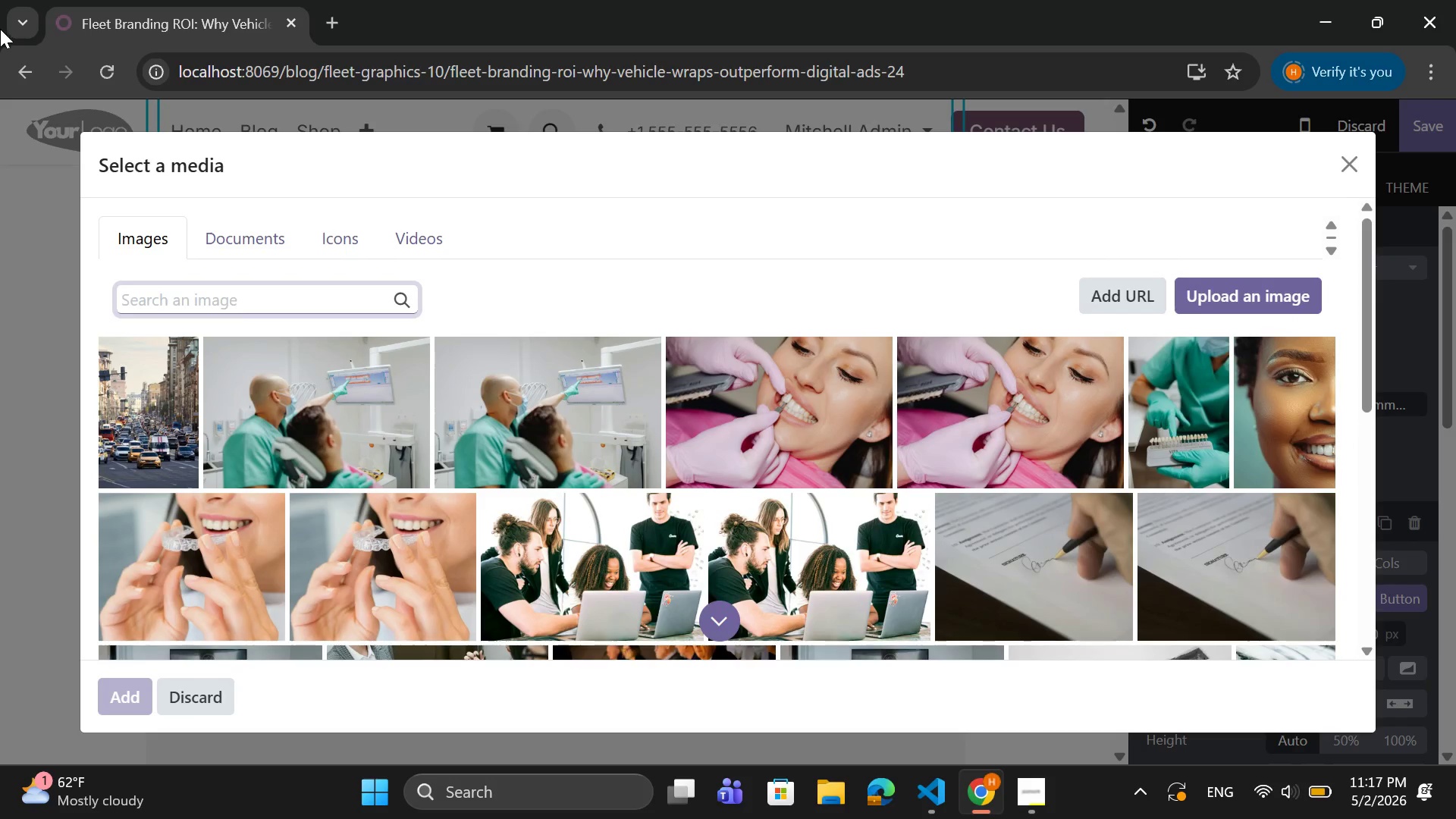 
left_click([1235, 303])
 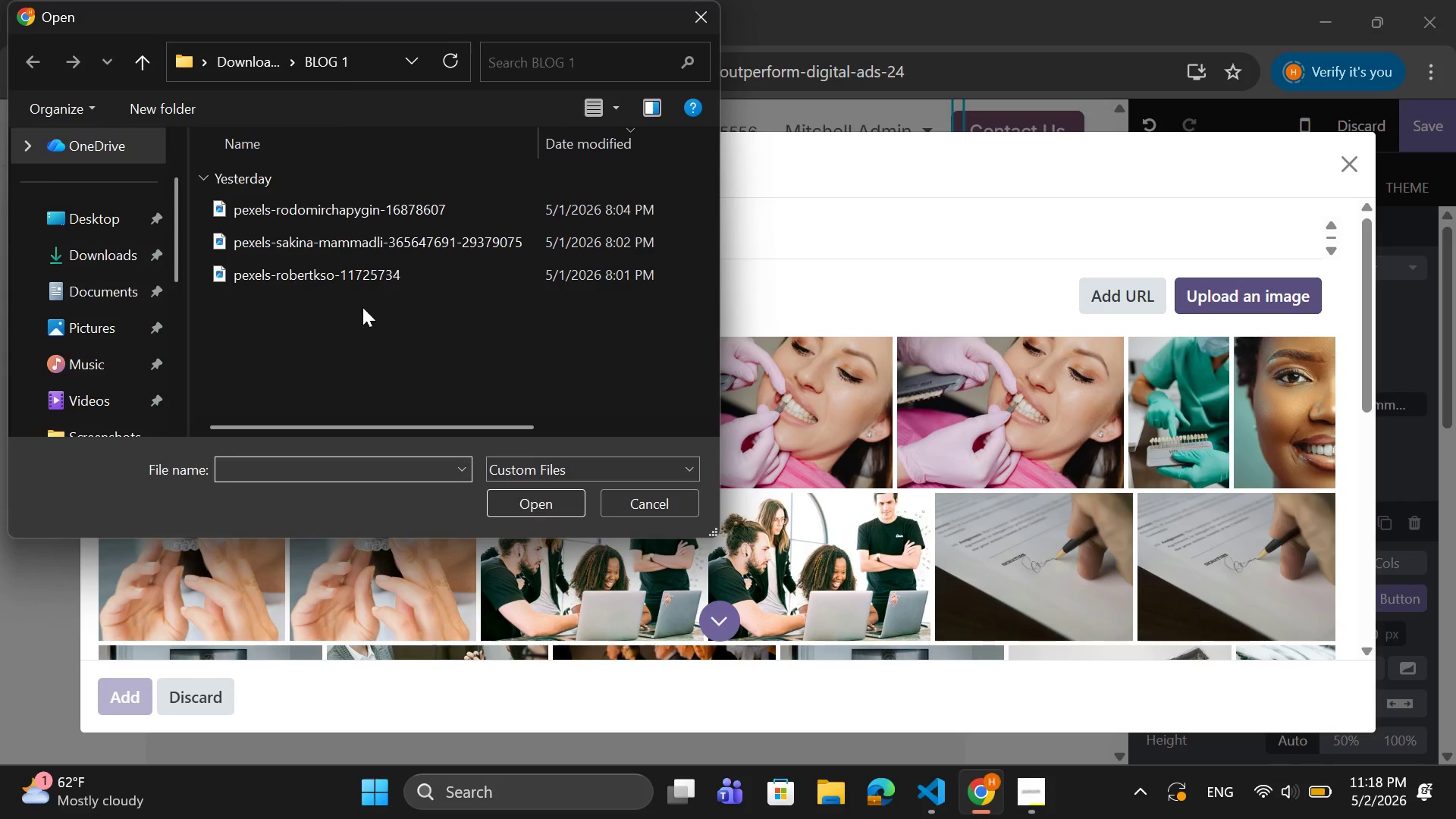 
left_click([375, 246])
 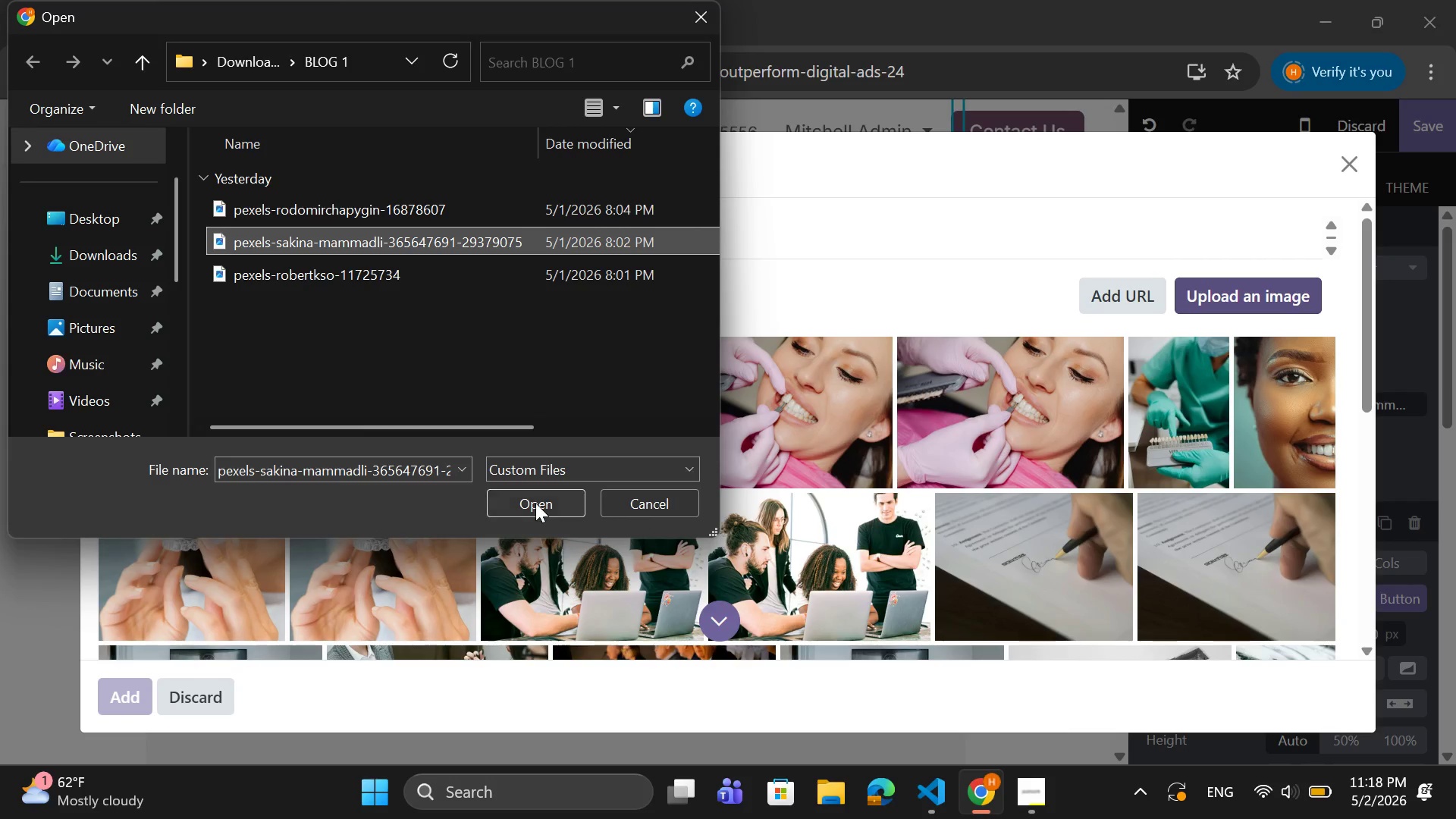 
mouse_move([543, 490])
 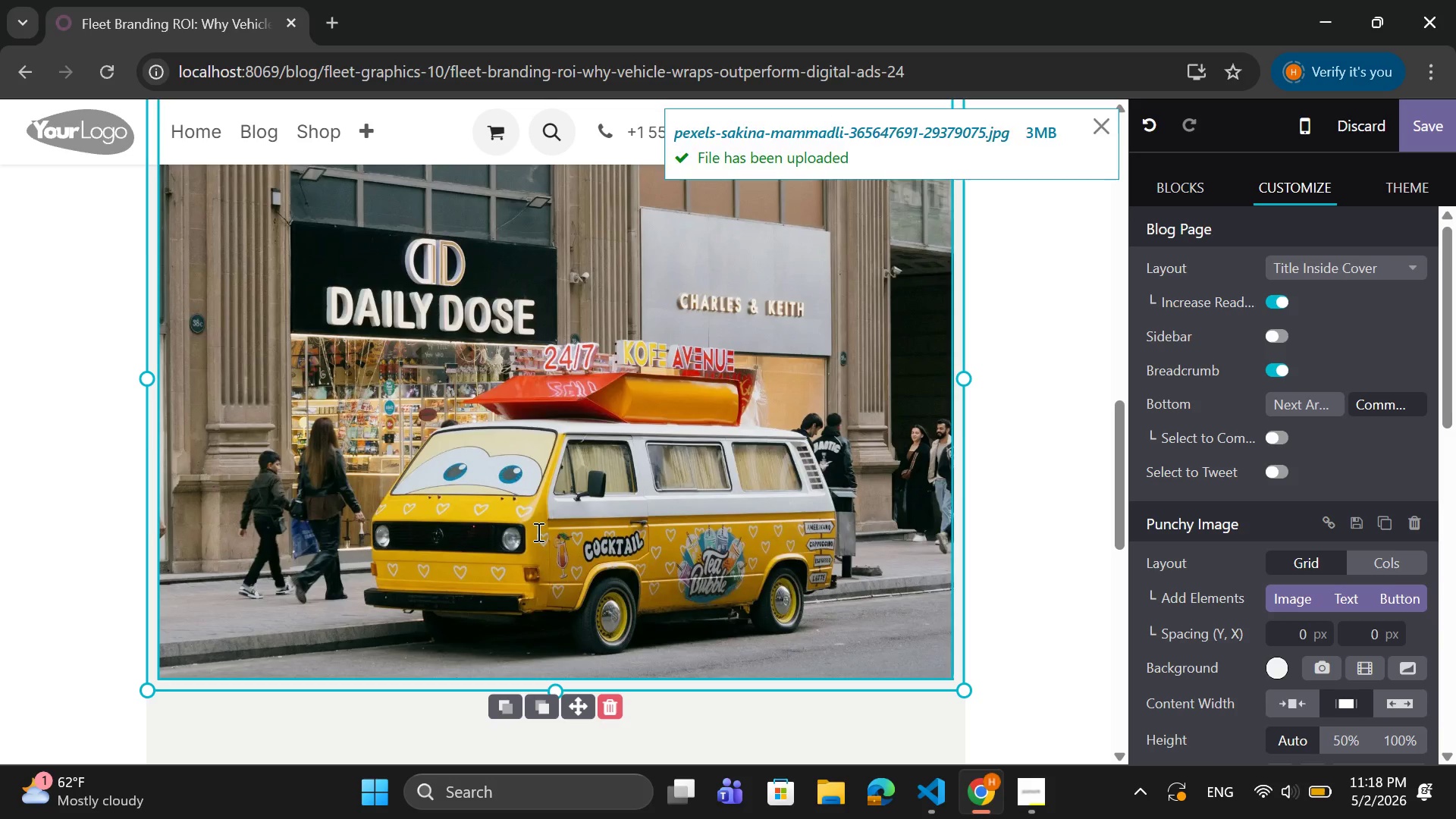 
scroll: coordinate [537, 532], scroll_direction: down, amount: 2.0
 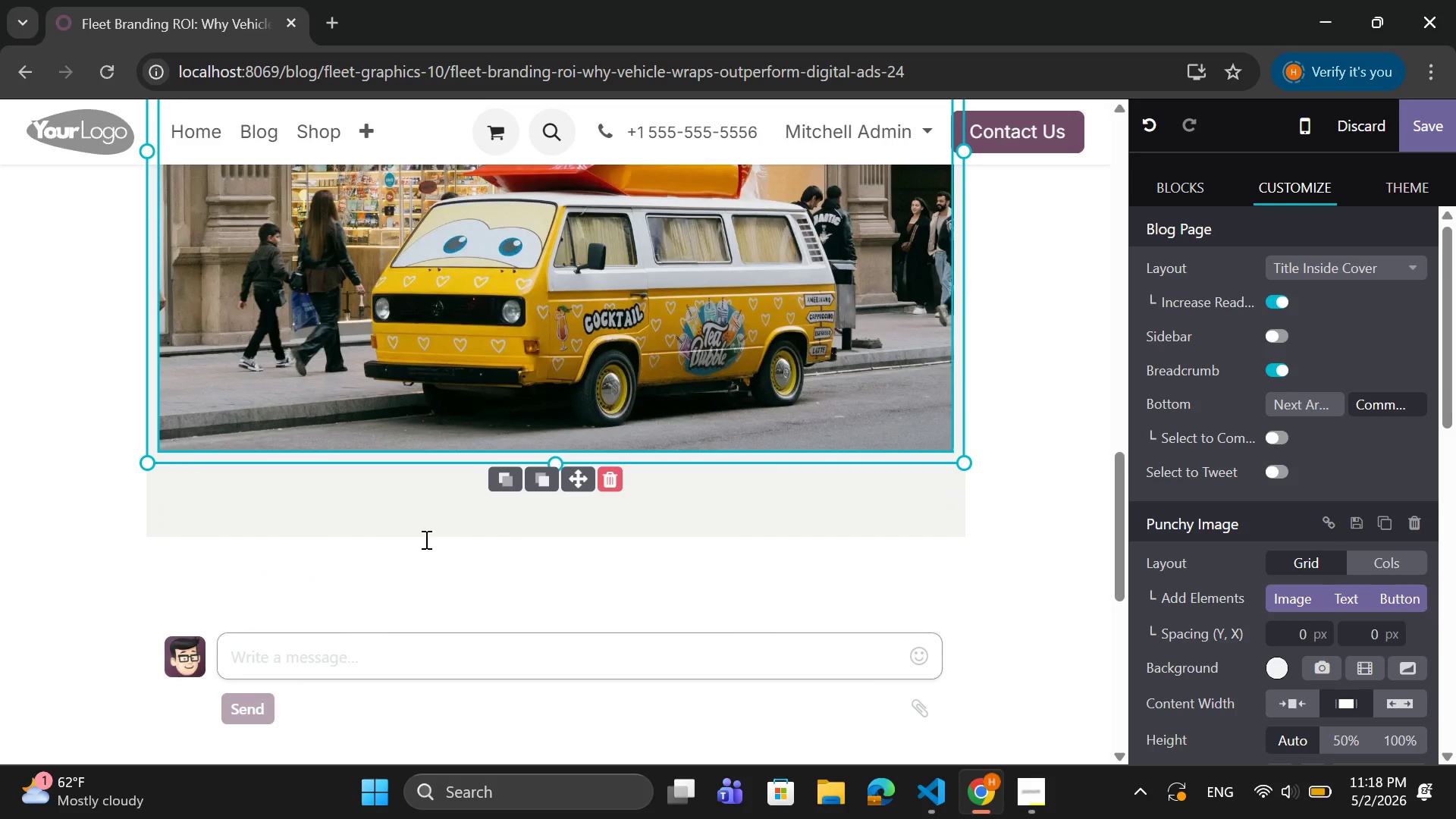 
left_click([426, 535])
 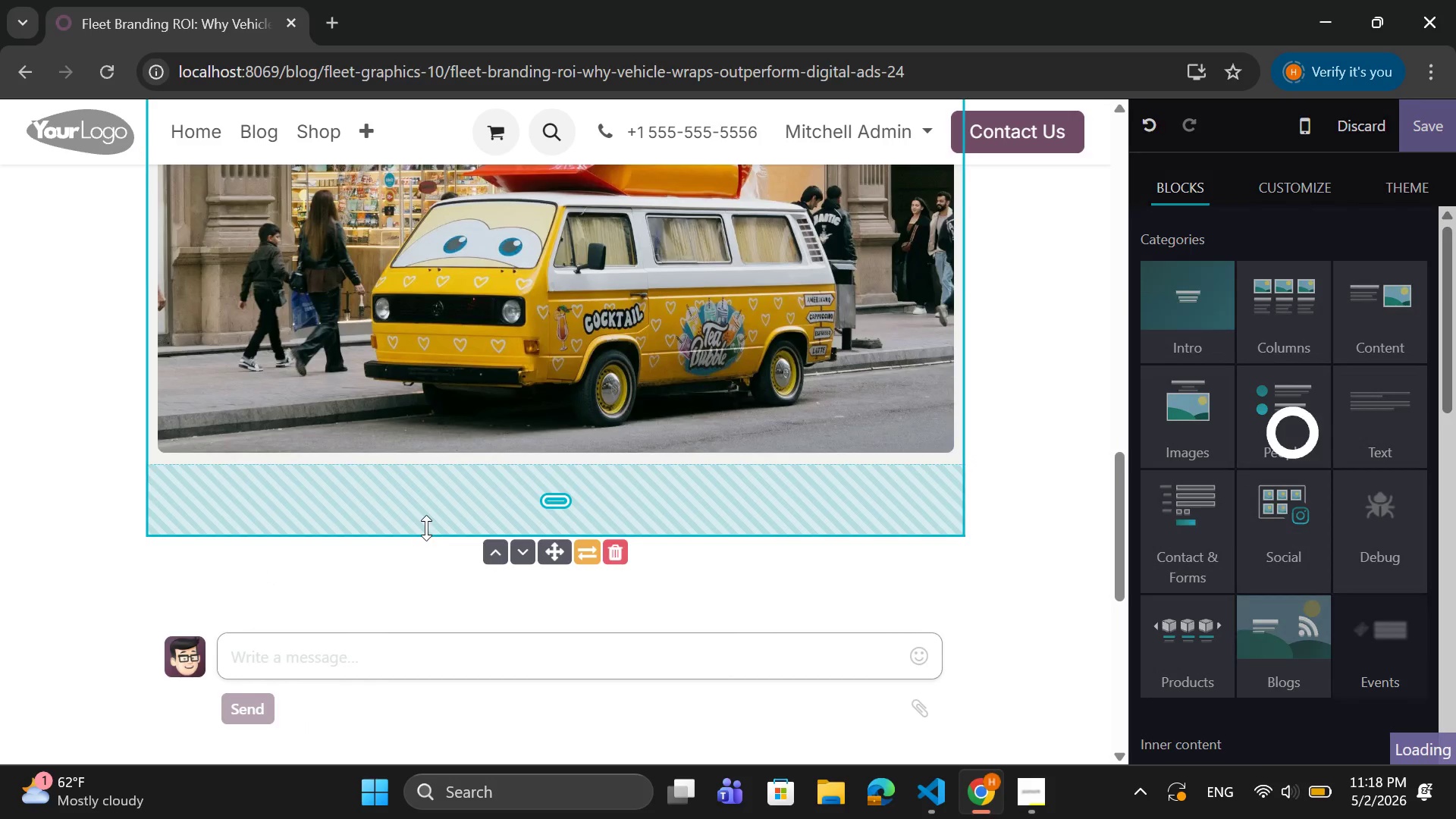 
left_click_drag(start_coordinate=[426, 528], to_coordinate=[466, 416])
 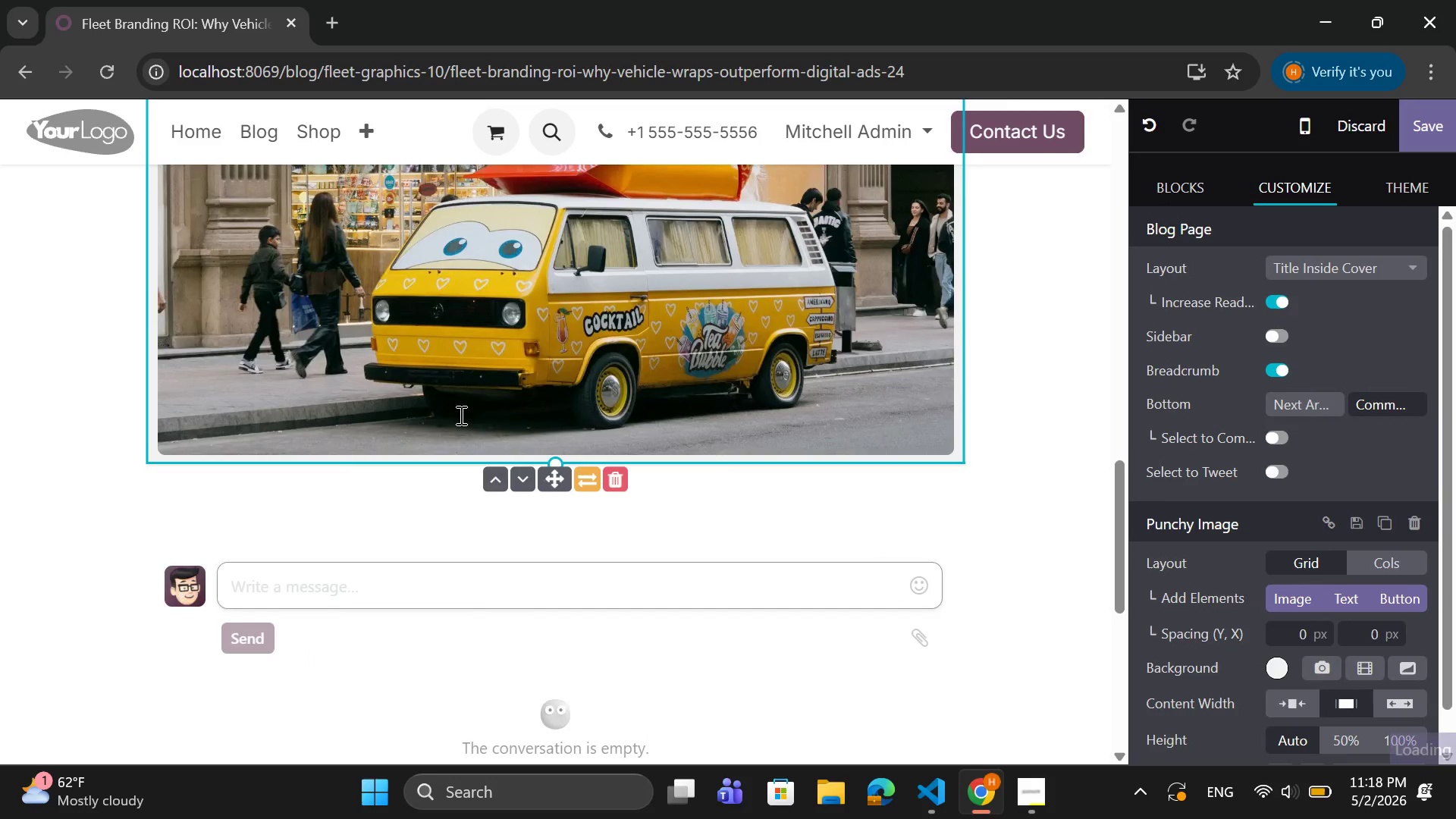 
scroll: coordinate [460, 415], scroll_direction: up, amount: 4.0
 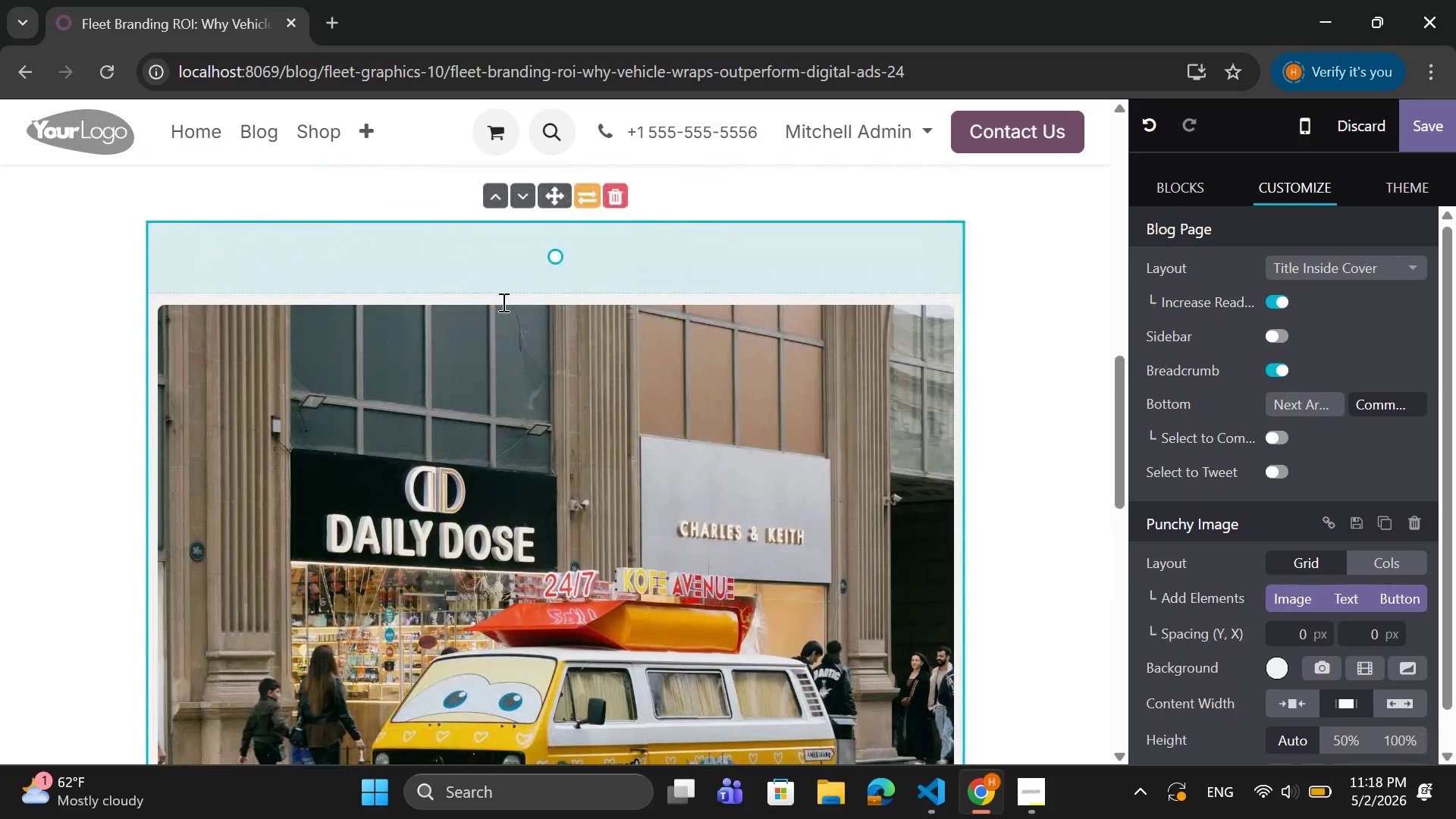 
left_click_drag(start_coordinate=[503, 300], to_coordinate=[511, 250])
 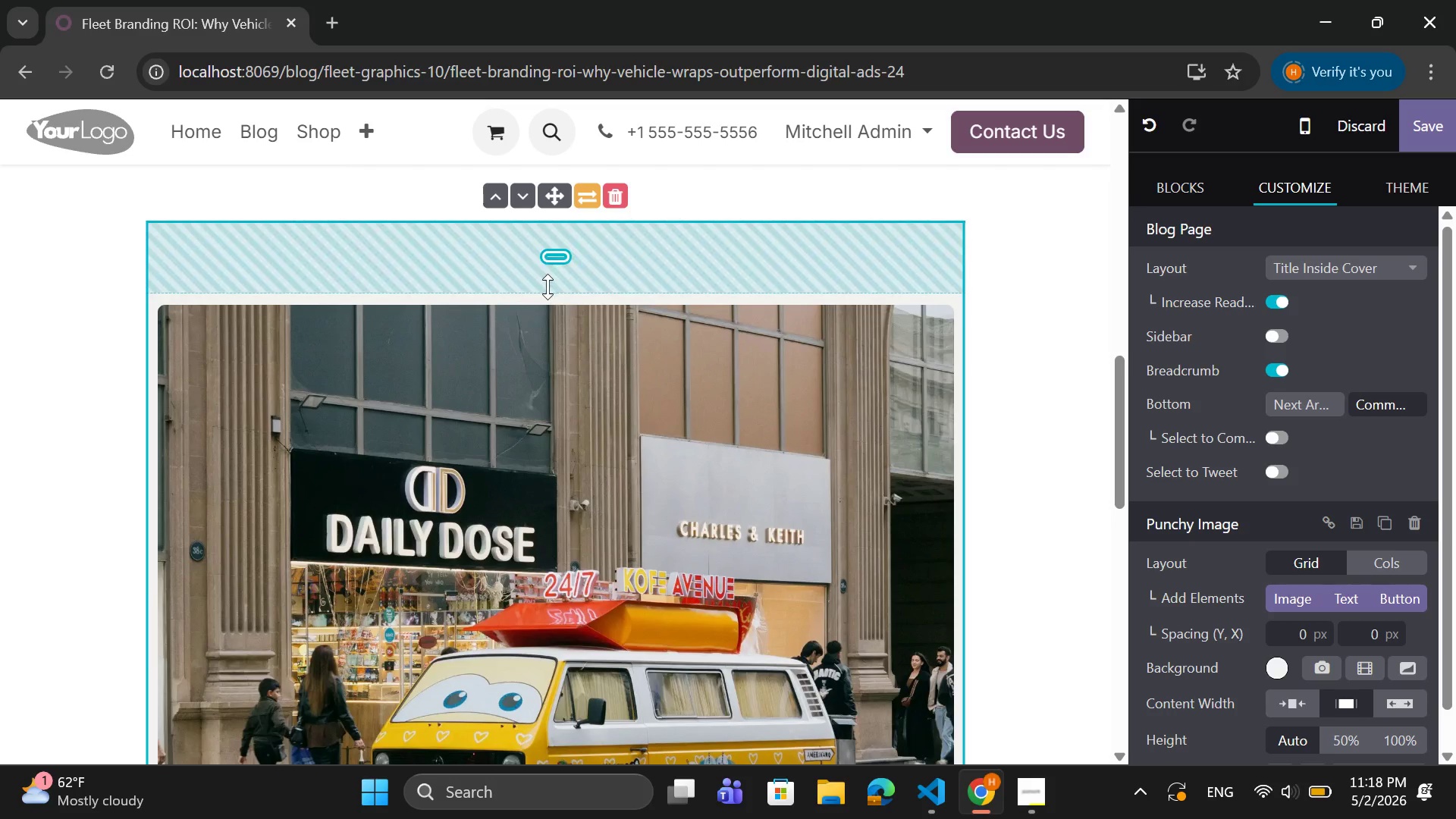 
left_click_drag(start_coordinate=[548, 287], to_coordinate=[572, 202])
 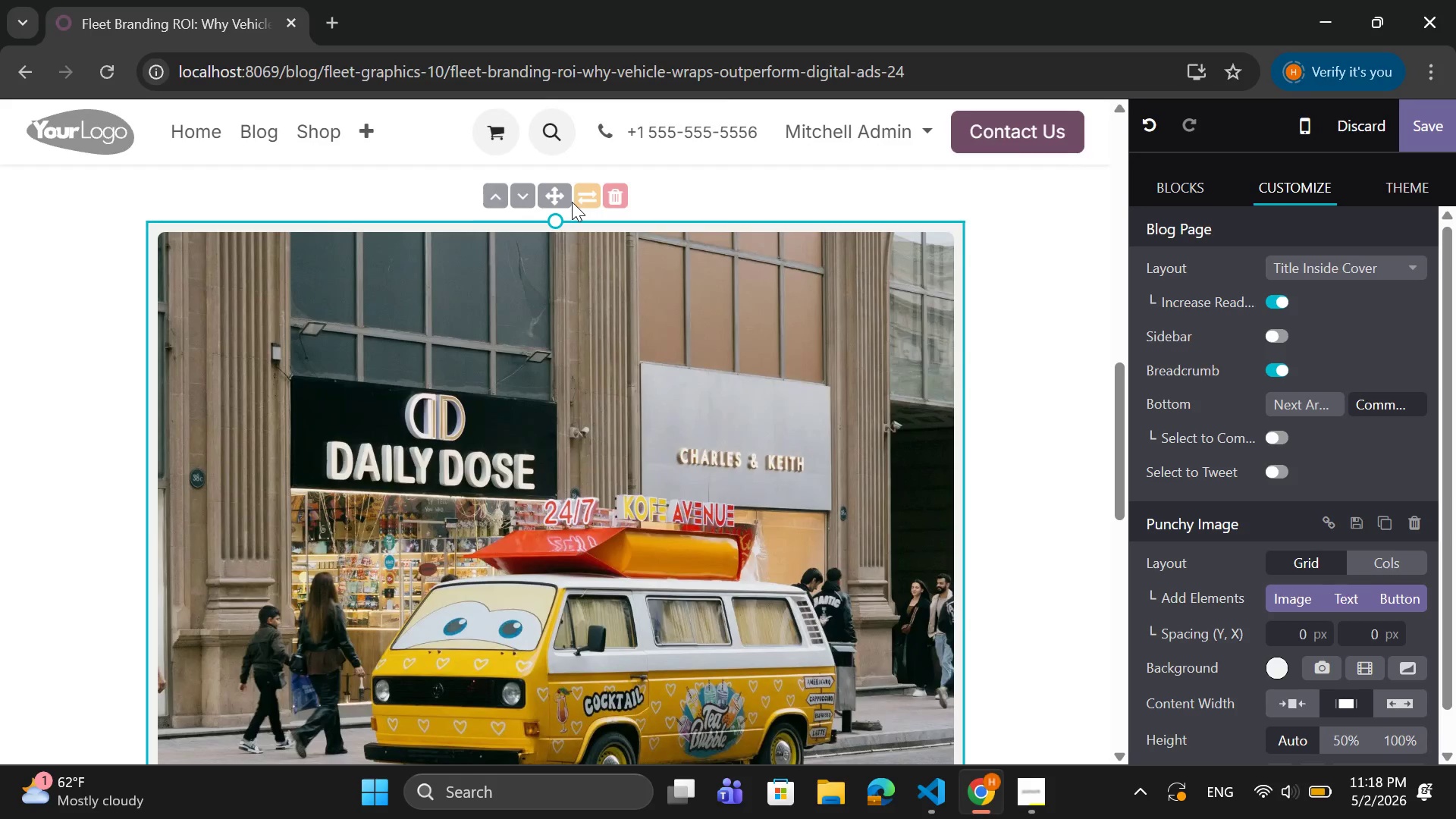 
scroll: coordinate [572, 328], scroll_direction: up, amount: 3.0
 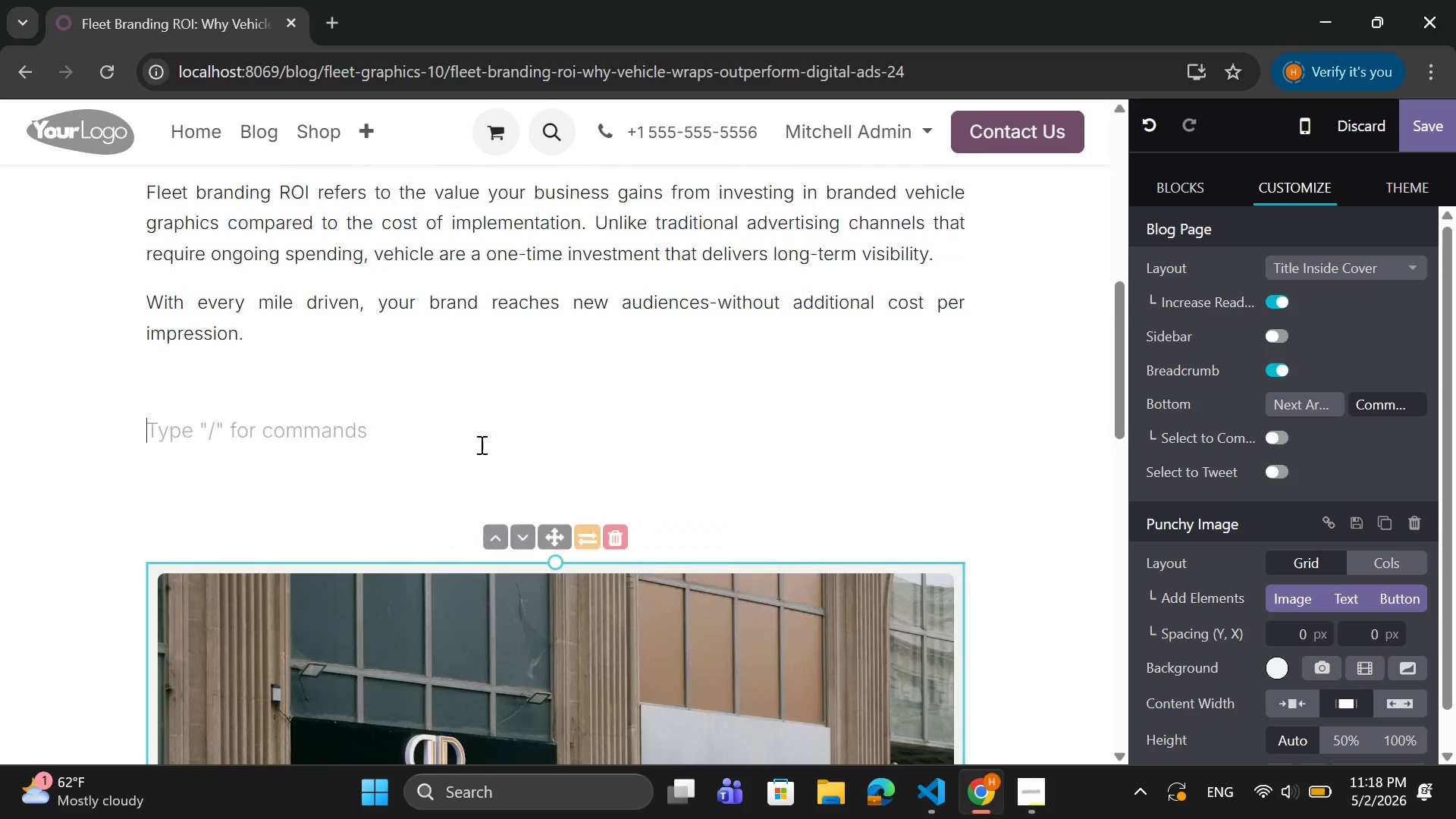 
left_click([480, 444])
 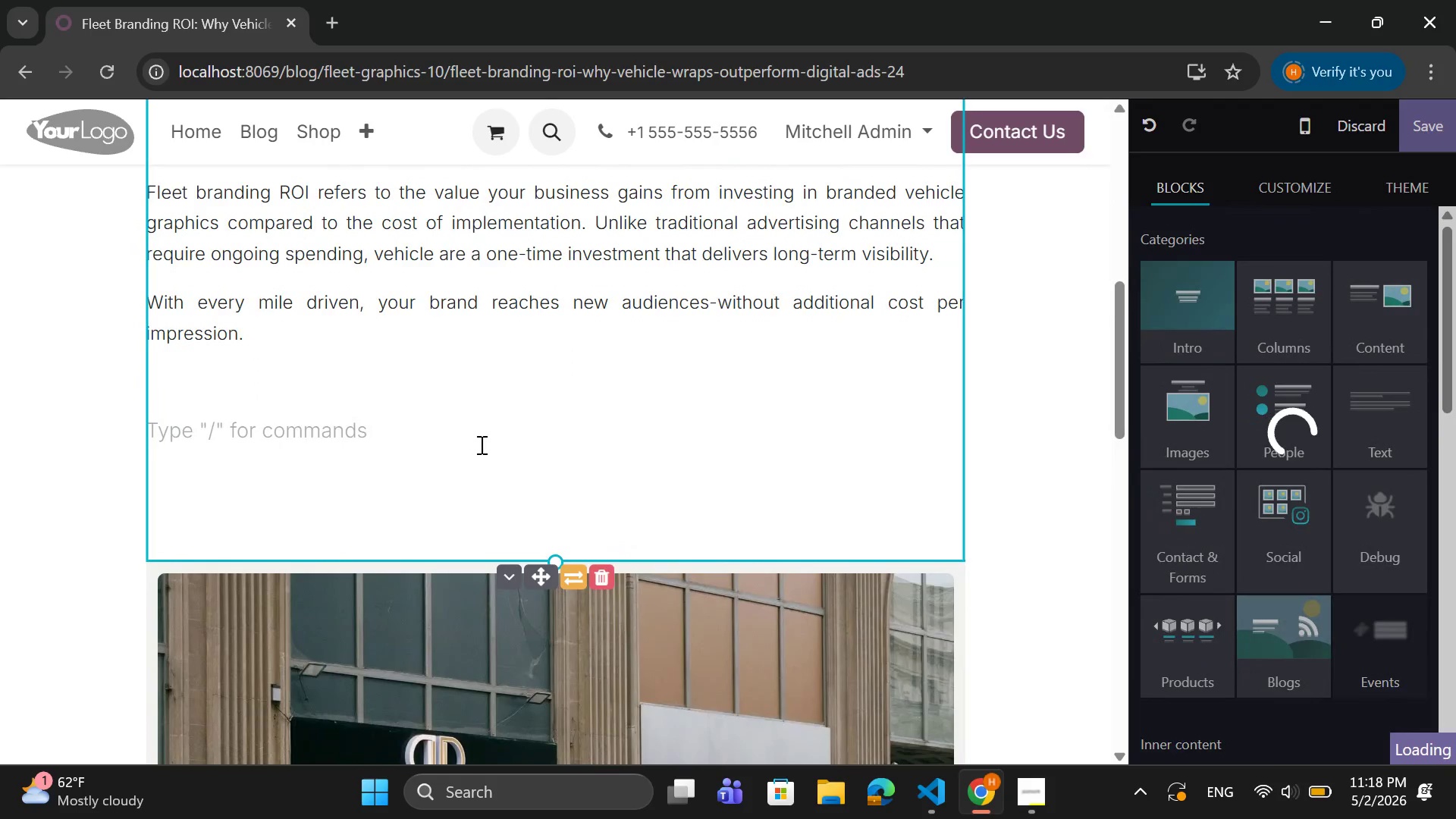 
key(Backspace)
 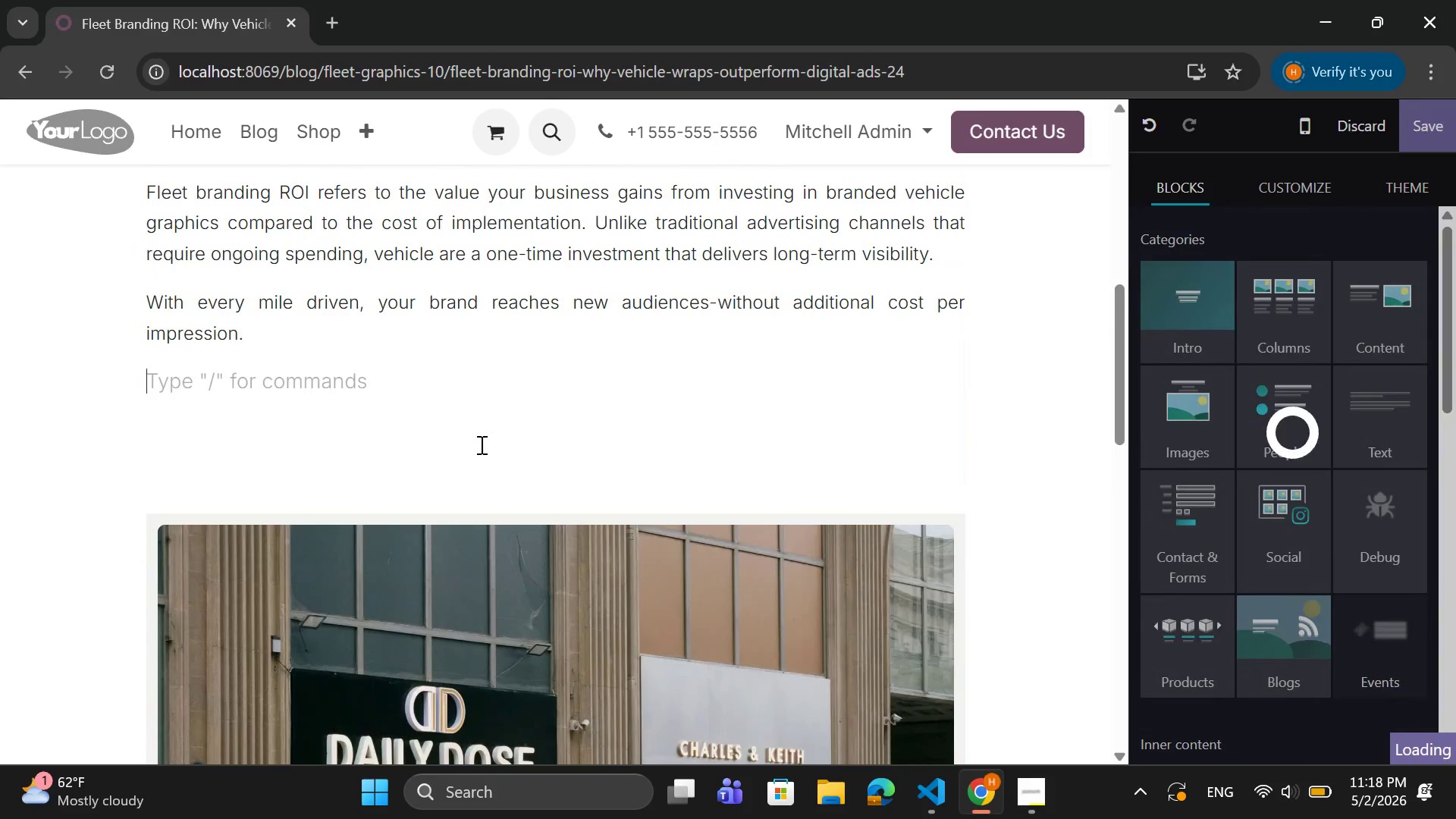 
key(Backspace)
 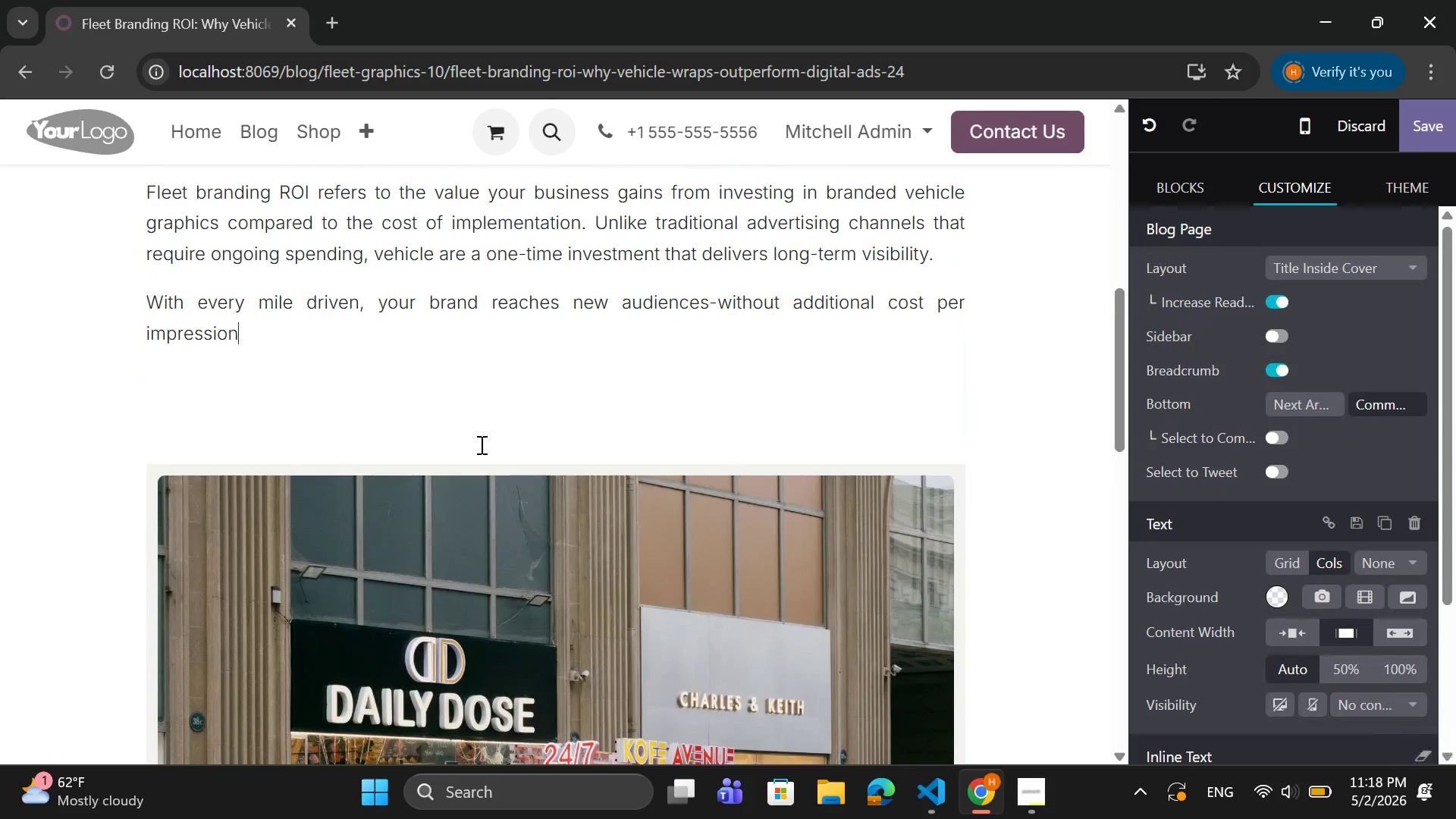 
key(Backspace)
 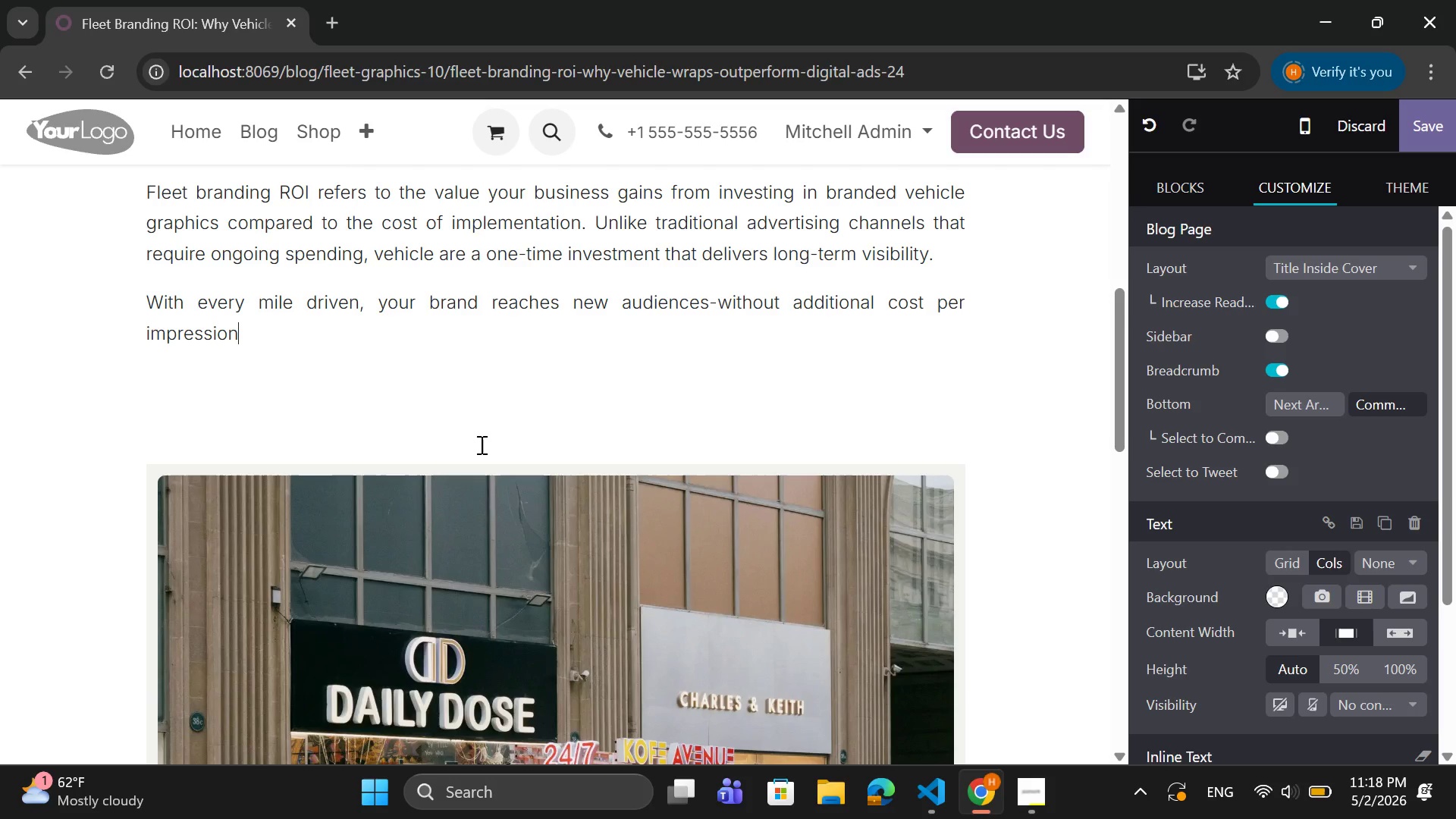 
key(Period)
 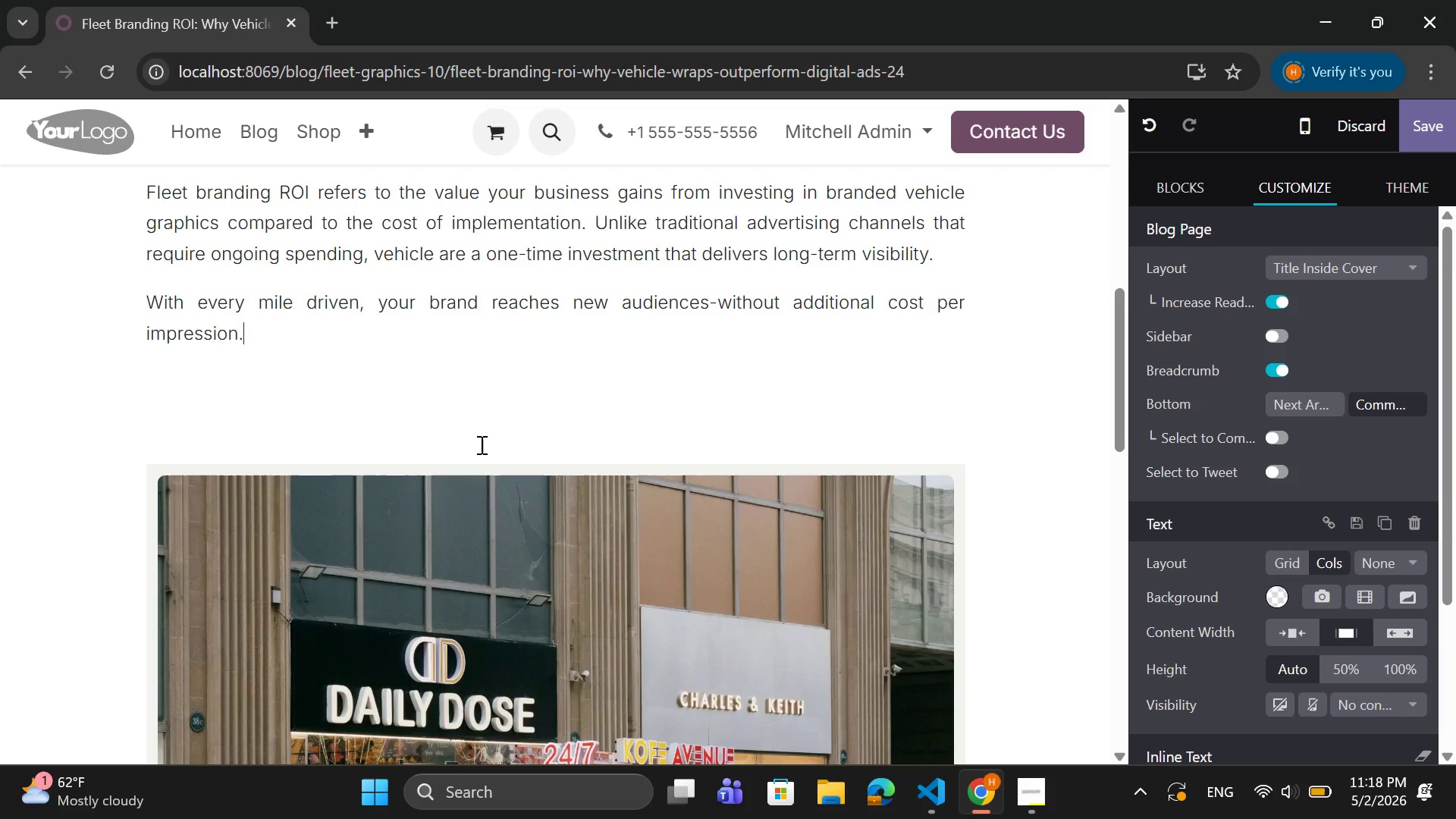 
key(ArrowDown)
 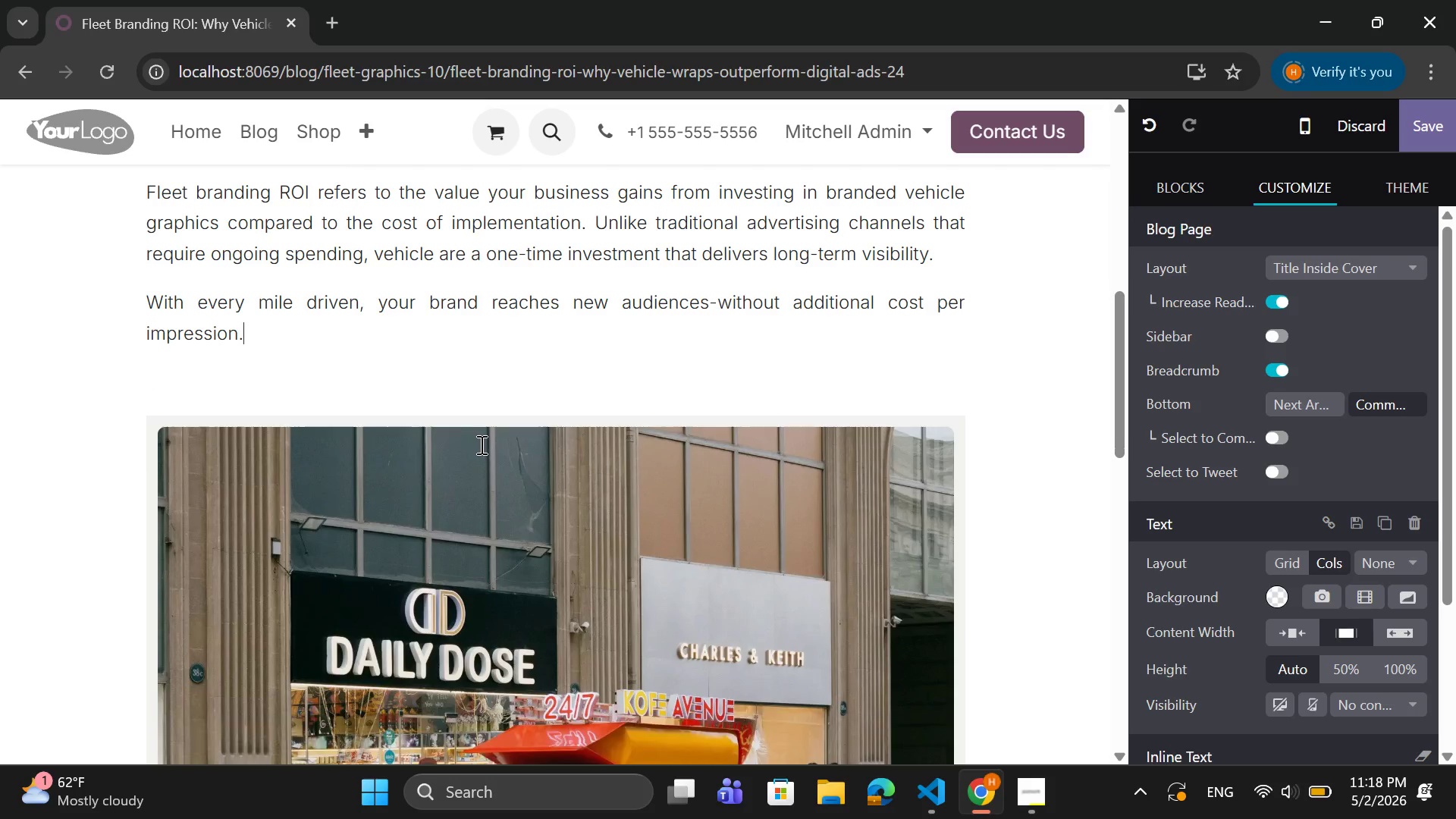 
key(Backspace)
 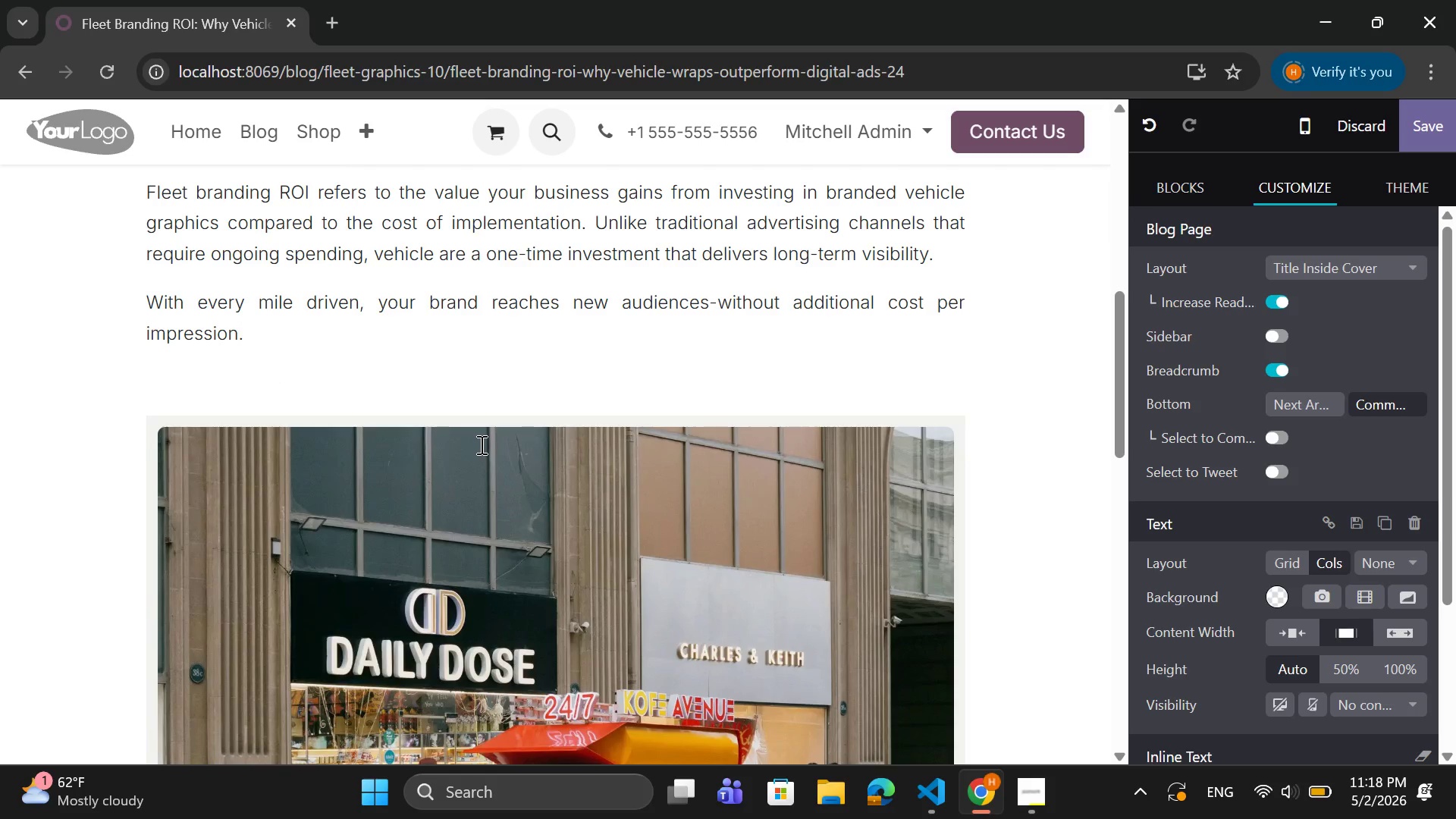 
key(ArrowDown)
 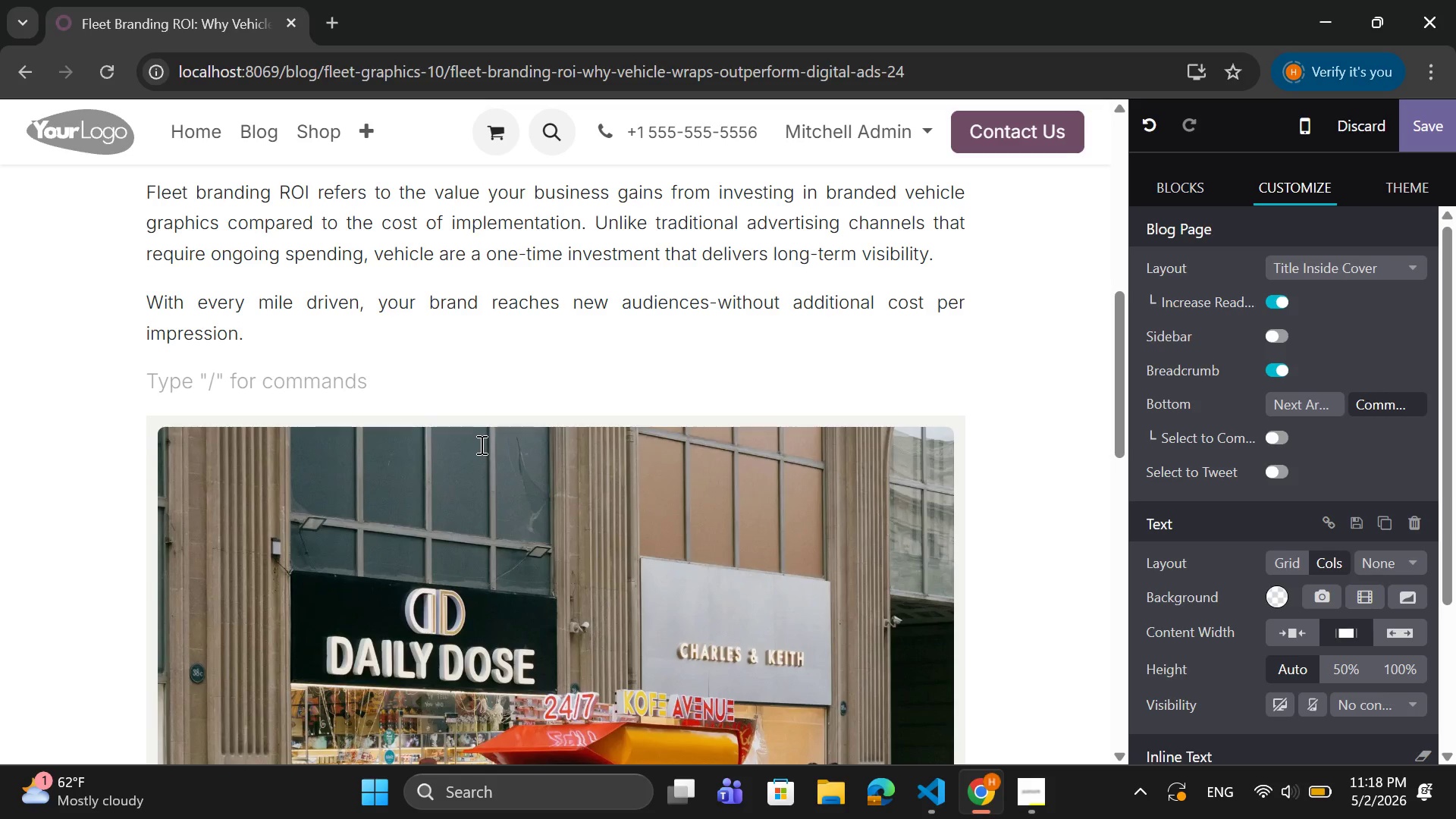 
key(Backspace)
 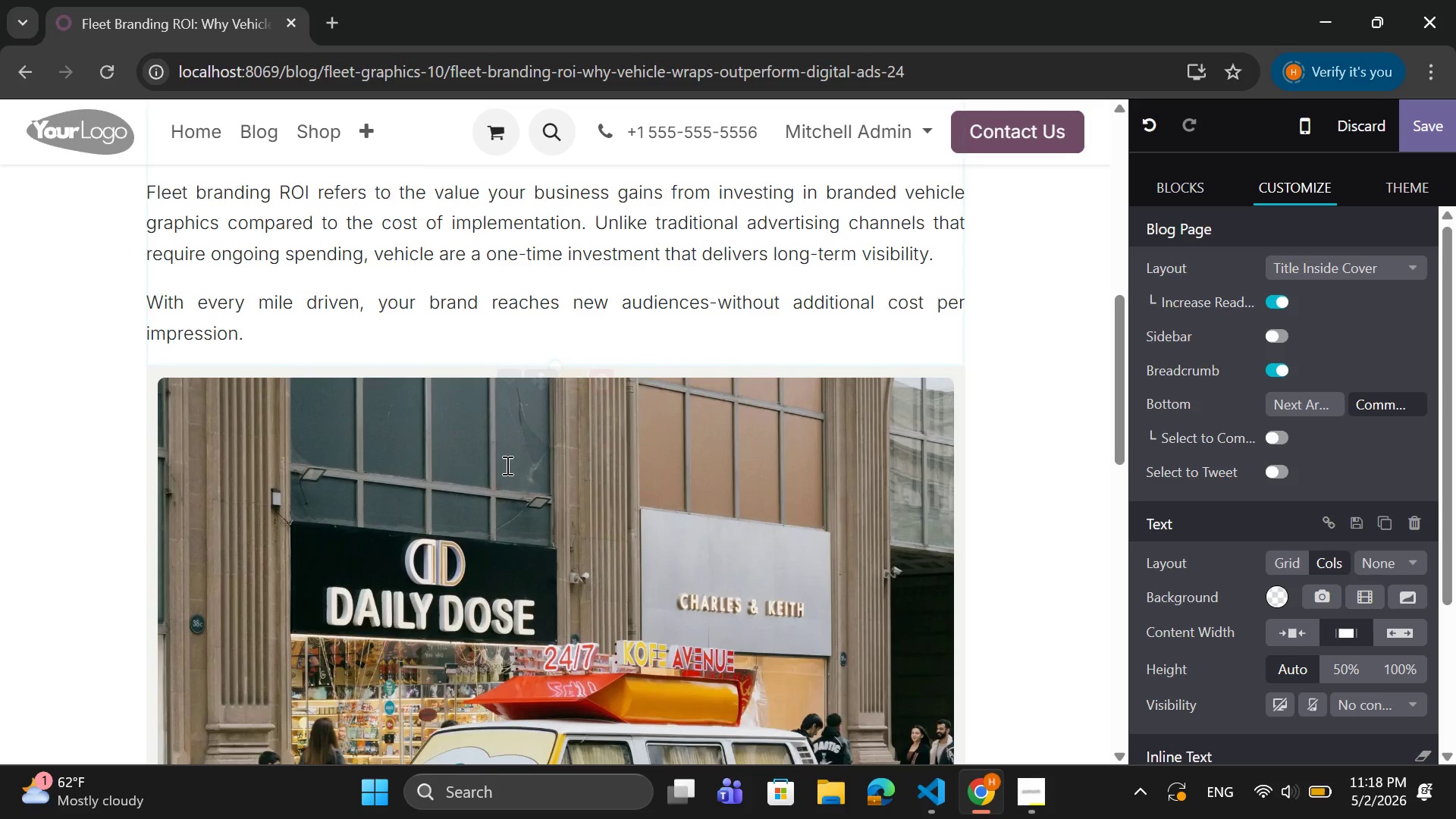 
scroll: coordinate [516, 472], scroll_direction: down, amount: 5.0
 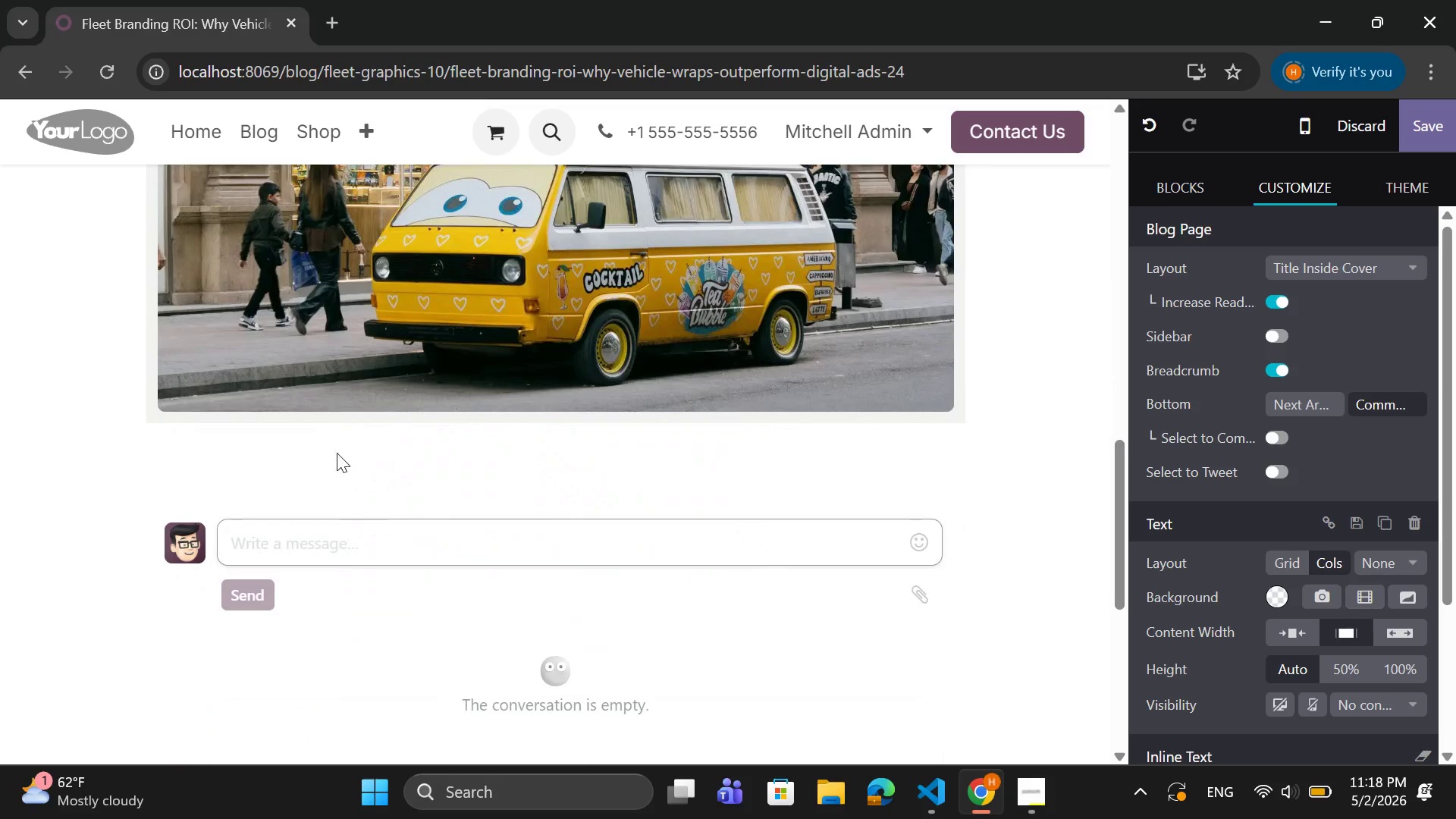 
left_click([333, 451])
 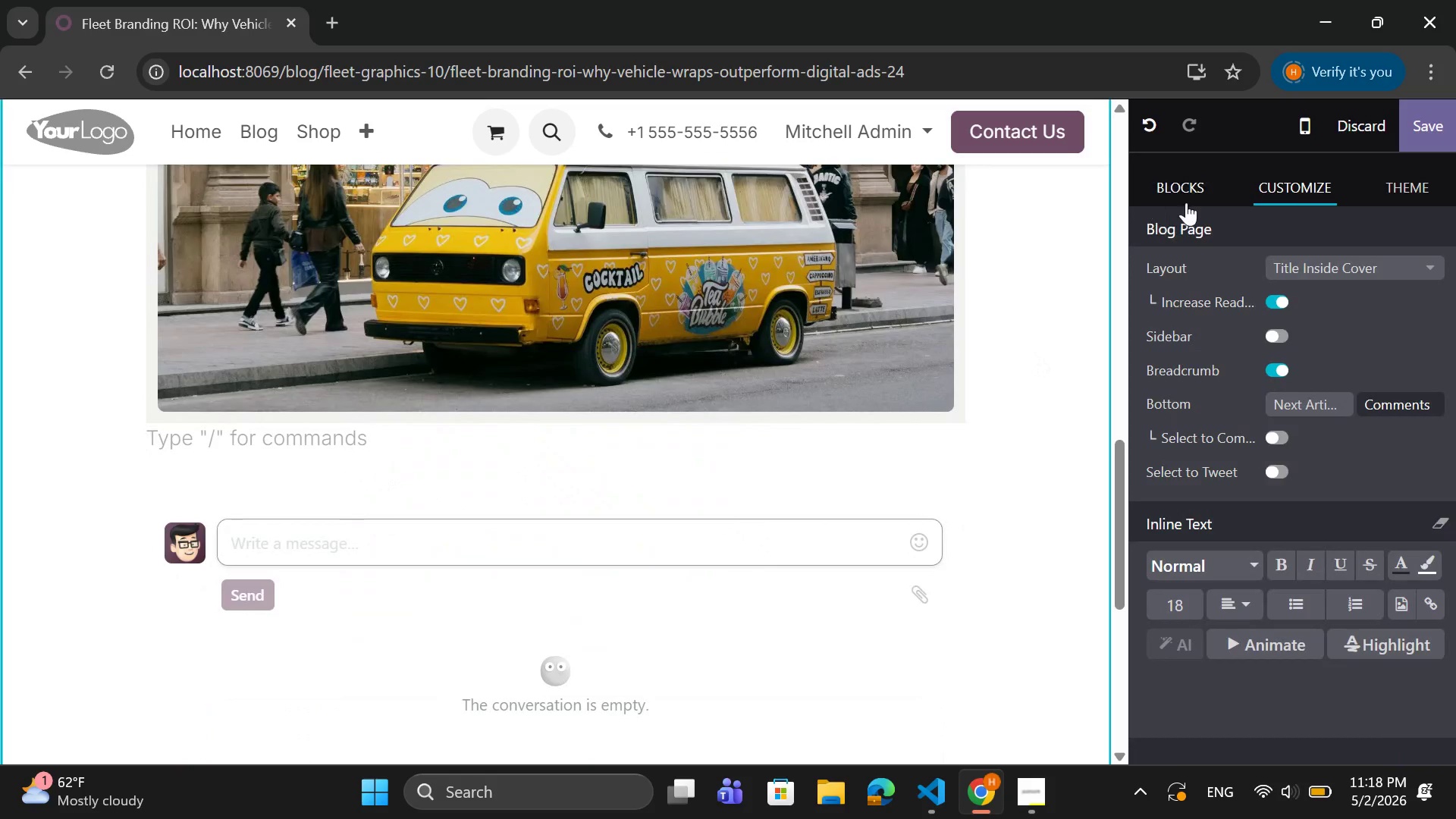 
left_click([1186, 202])
 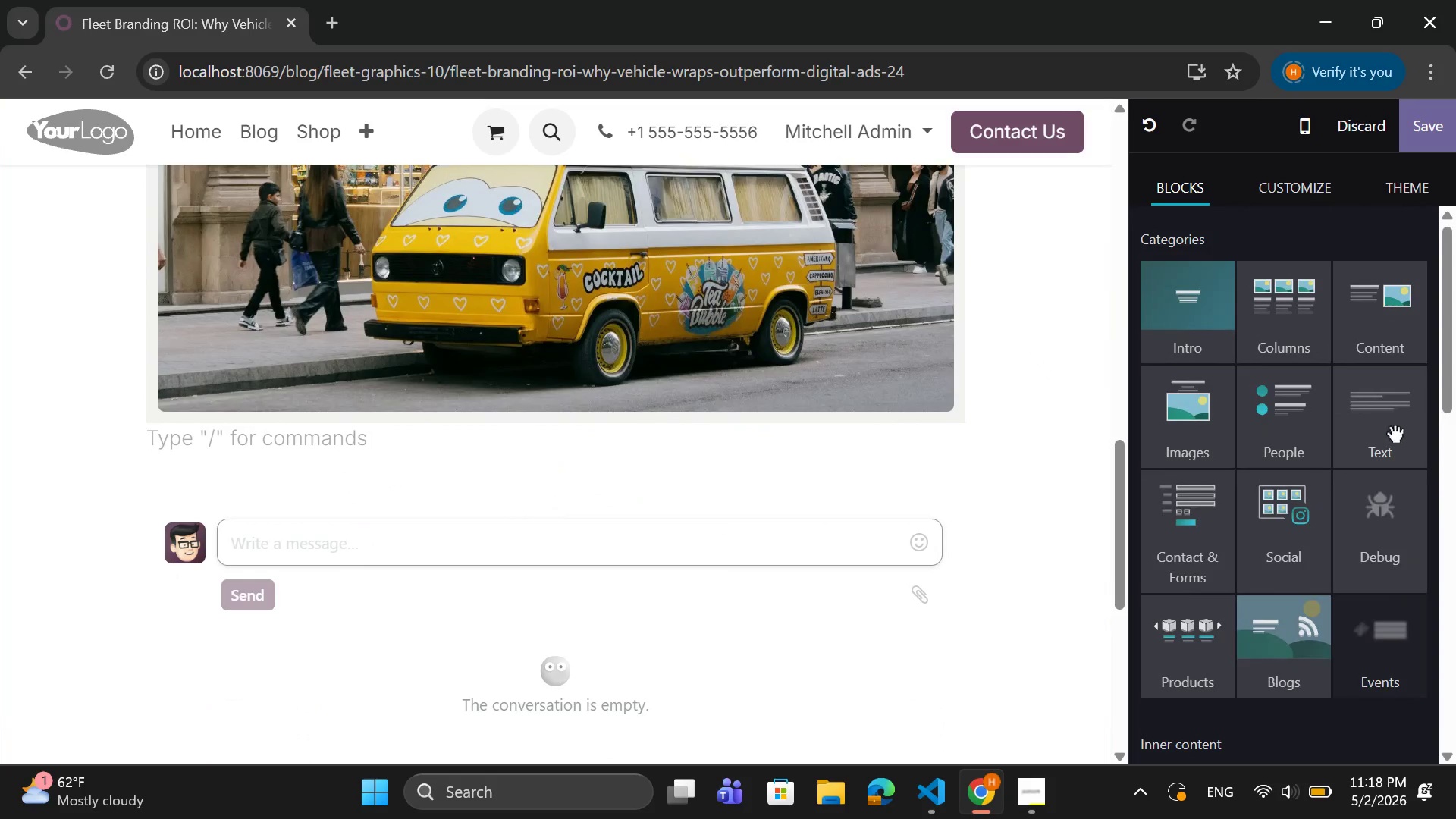 
left_click([1394, 430])
 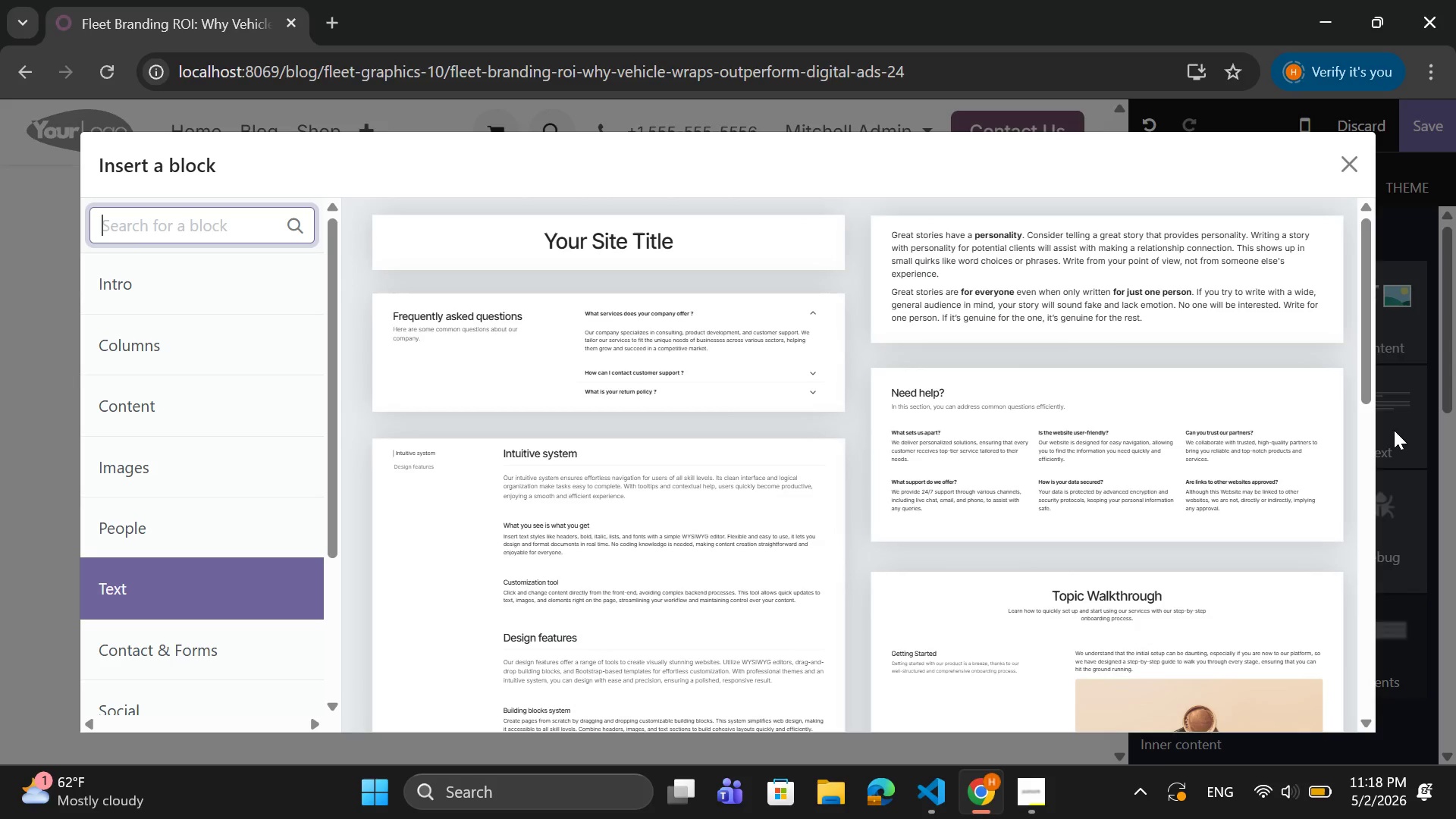 
wait(6.62)
 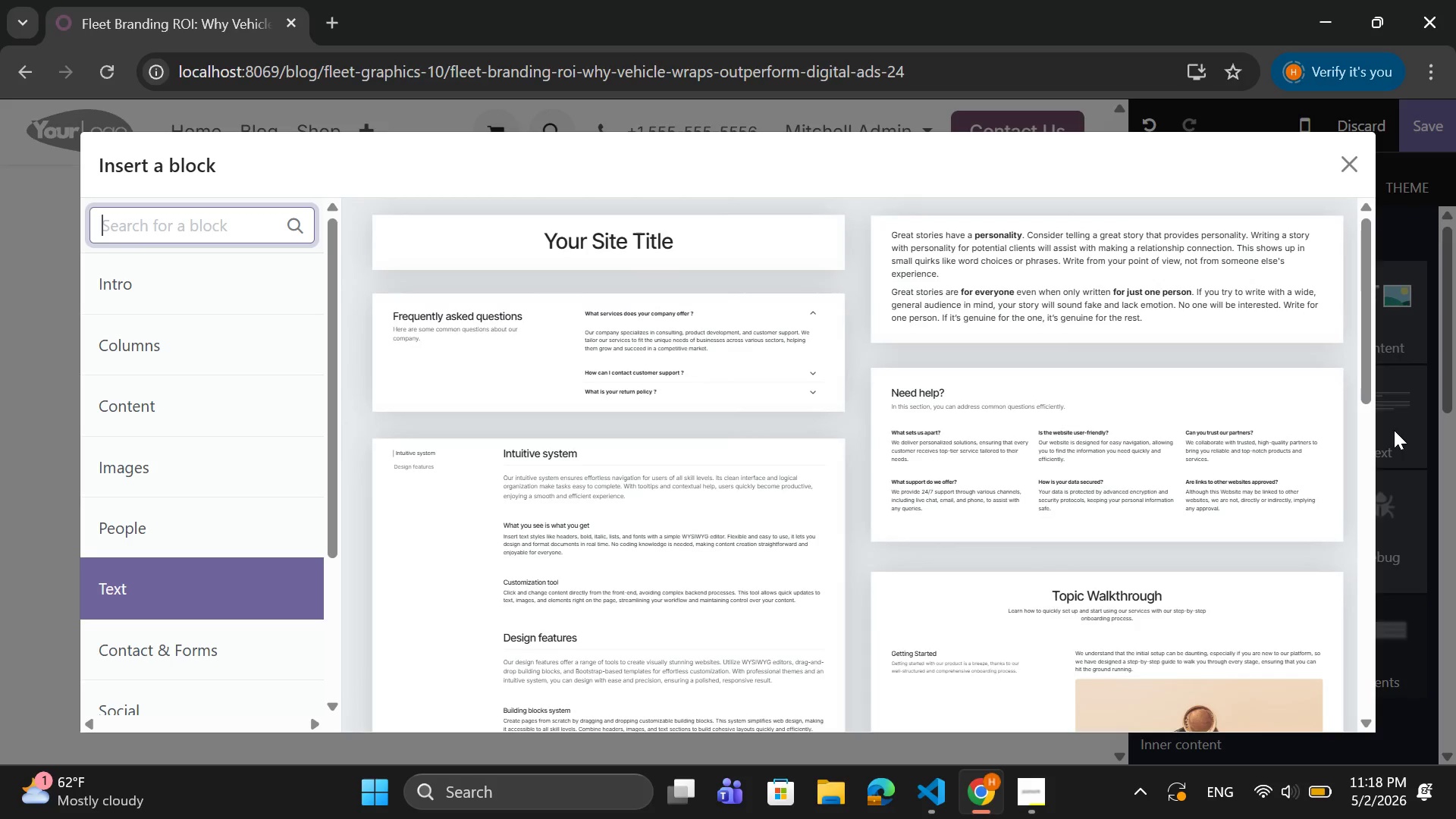 
left_click([977, 228])
 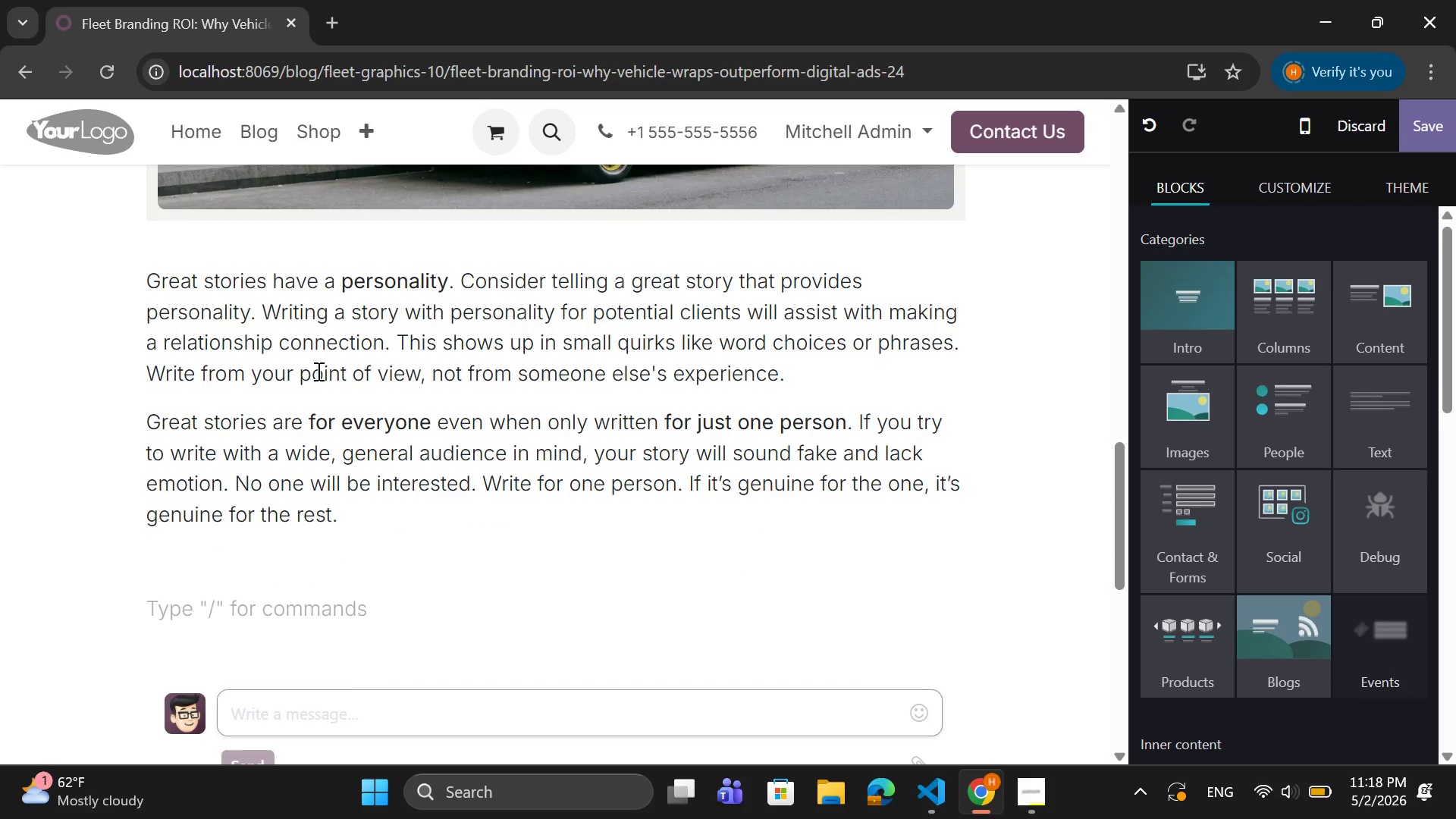 
left_click_drag(start_coordinate=[352, 514], to_coordinate=[148, 278])
 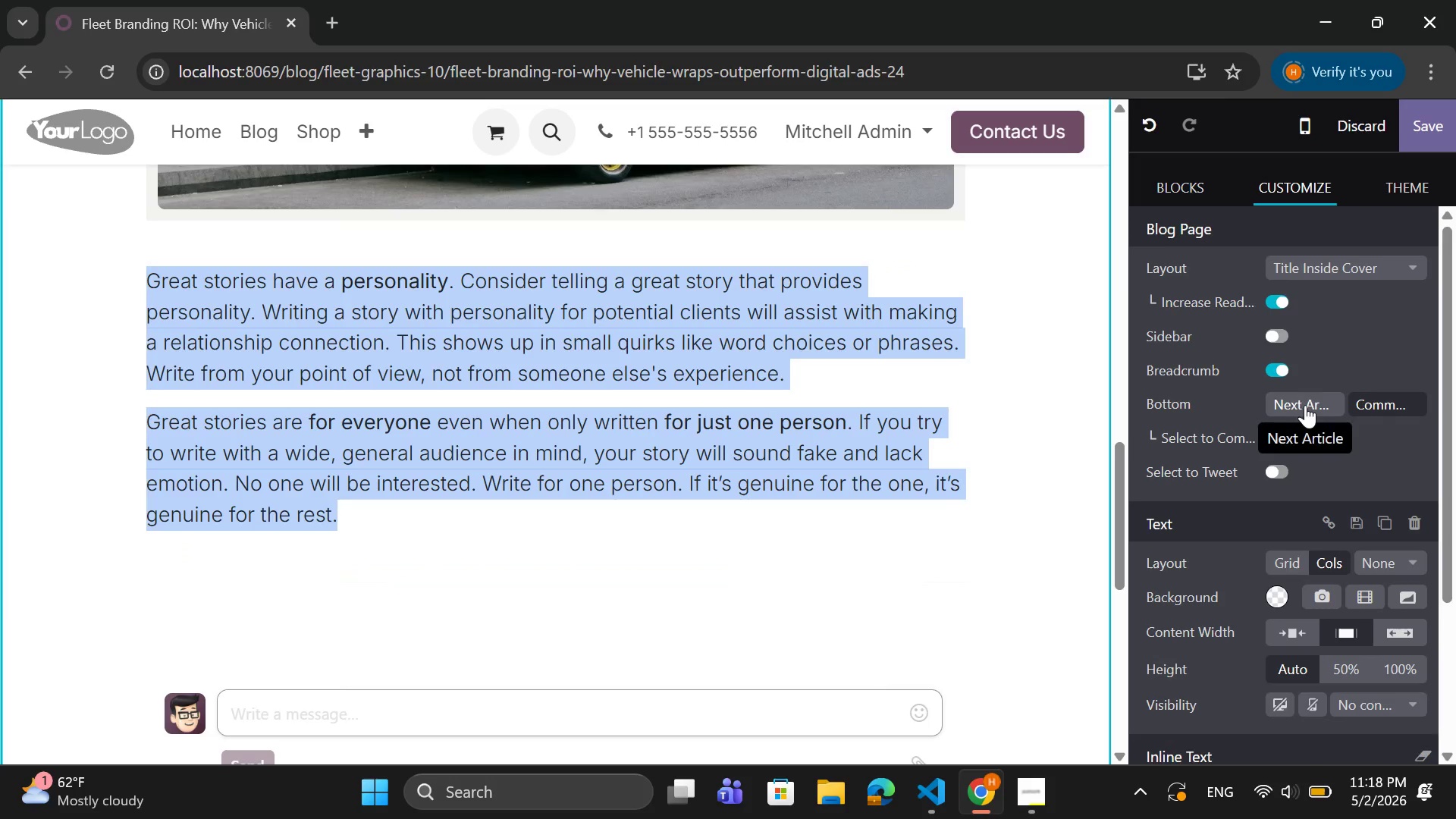 
scroll: coordinate [1282, 482], scroll_direction: down, amount: 7.0
 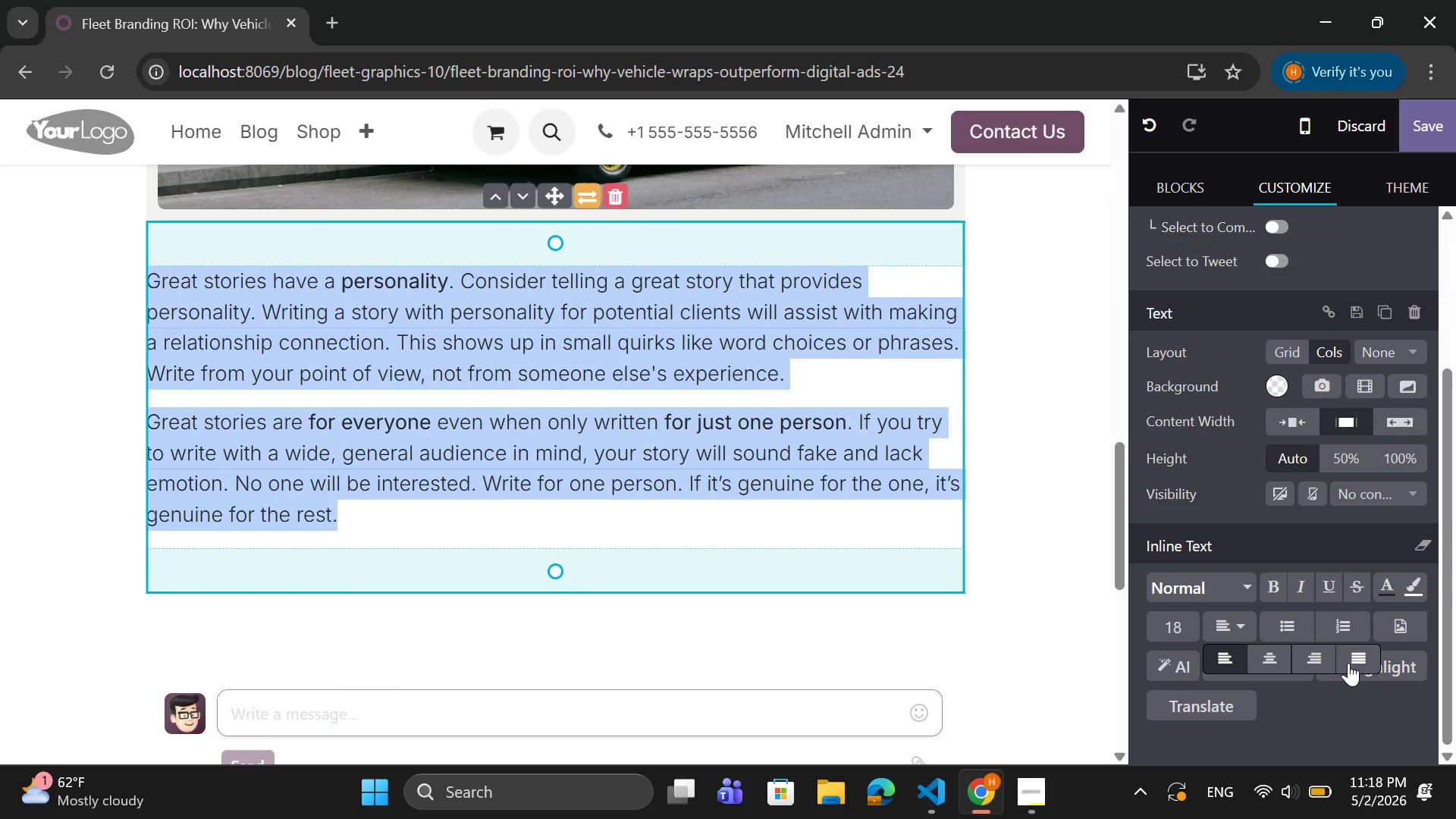 
left_click([1168, 630])
 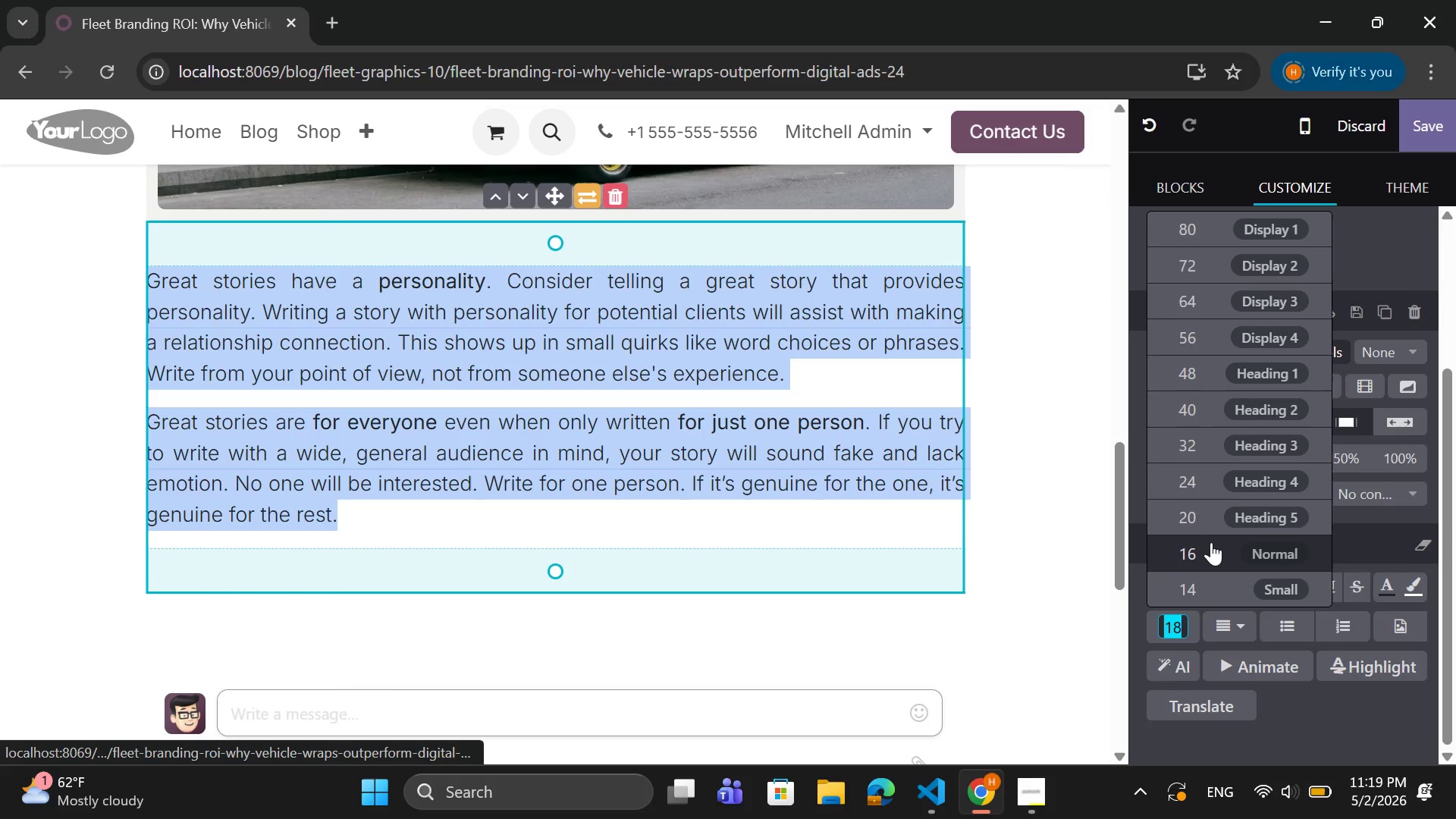 
left_click([1211, 544])
 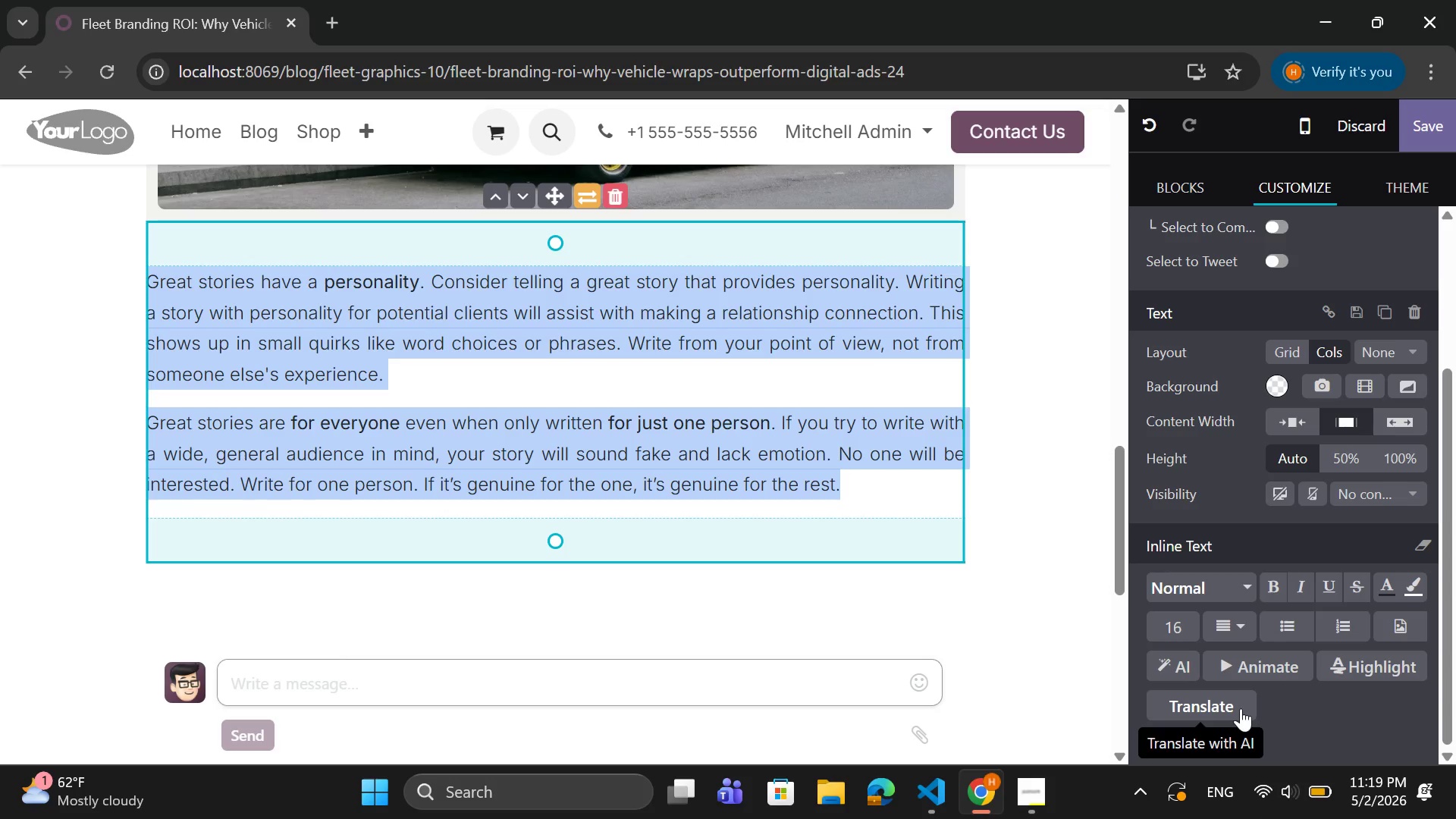 
wait(5.33)
 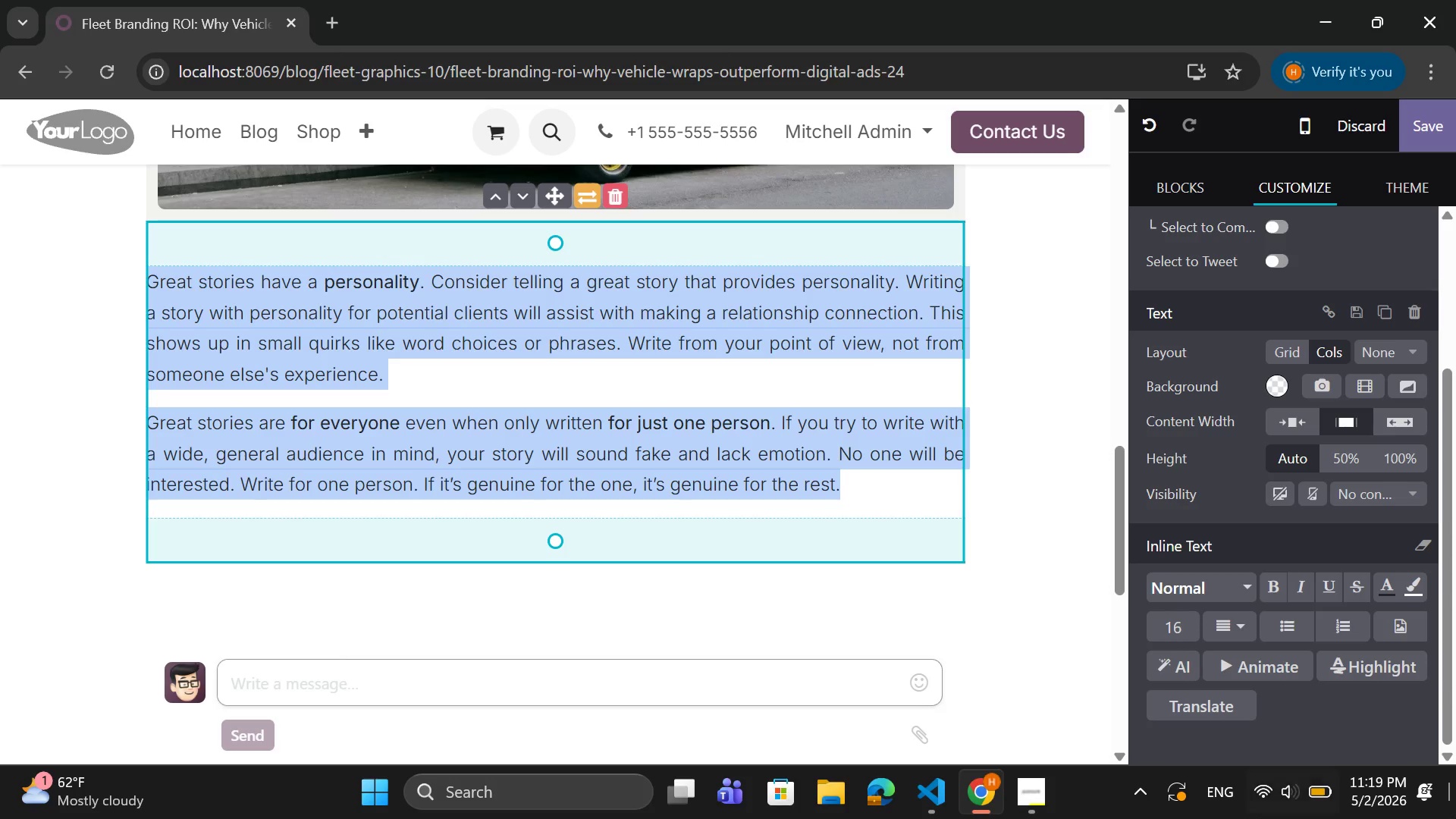 
key(Backspace)
 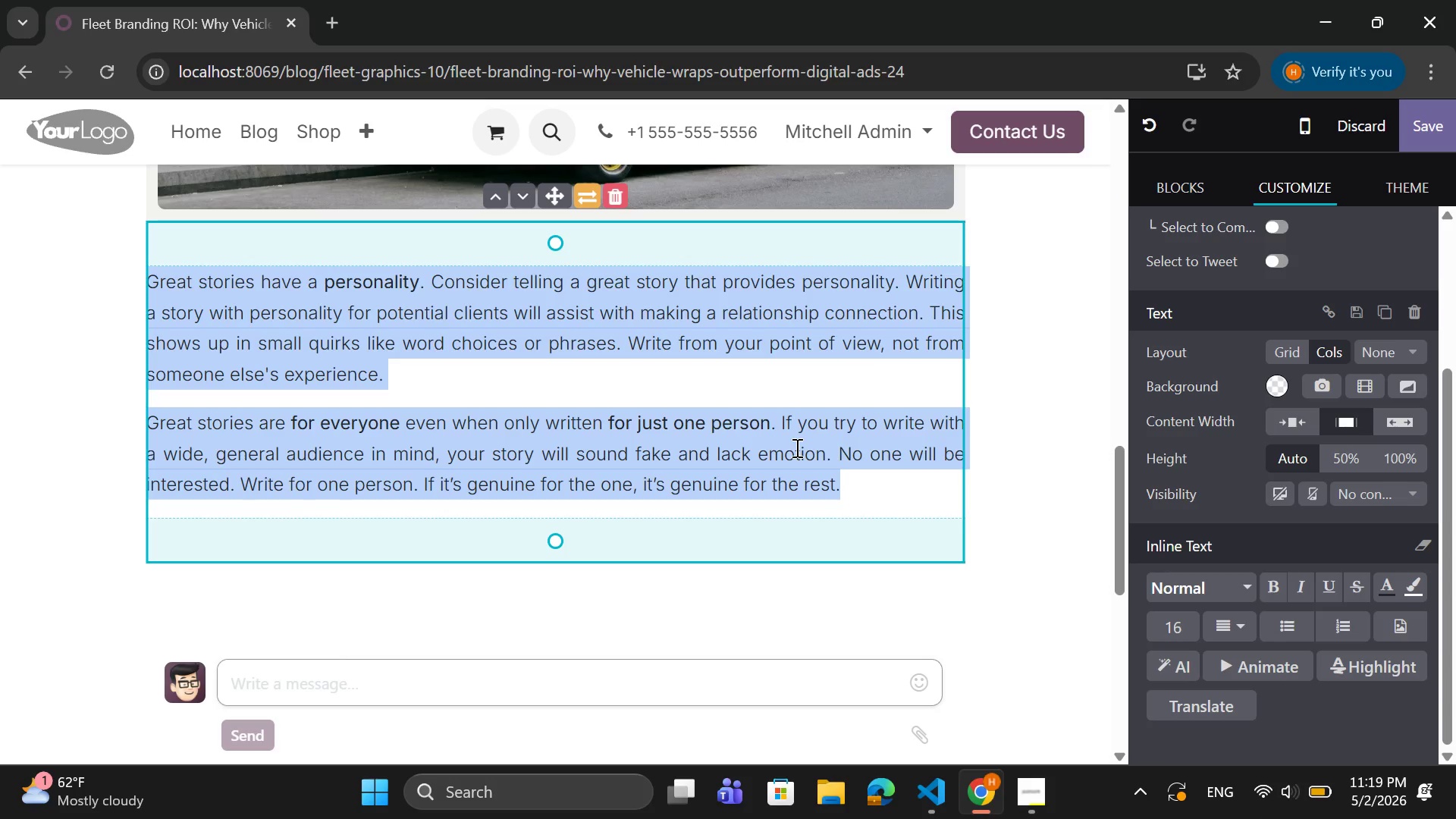 
left_click([848, 478])
 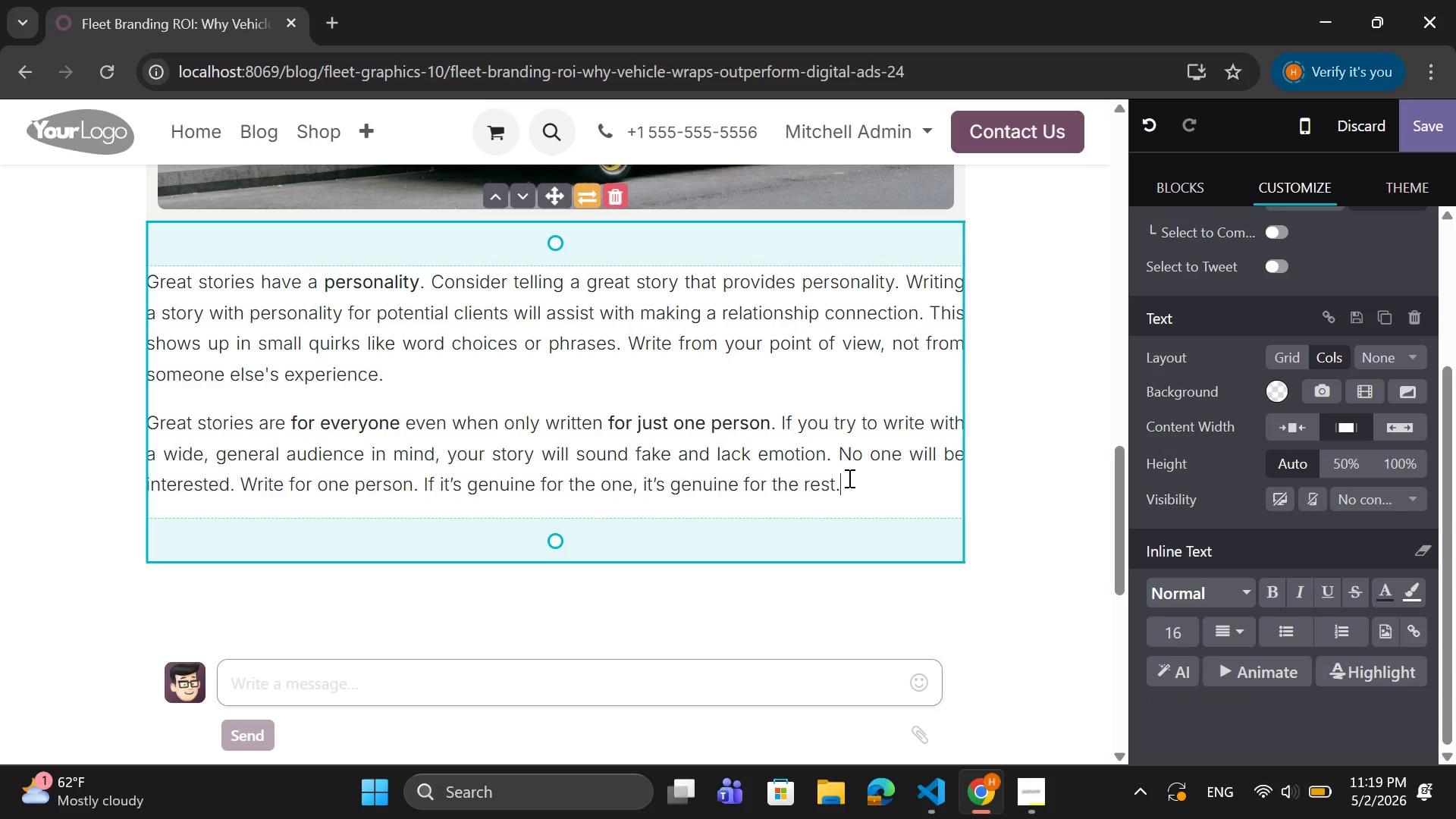 
left_click_drag(start_coordinate=[848, 478], to_coordinate=[136, 287])
 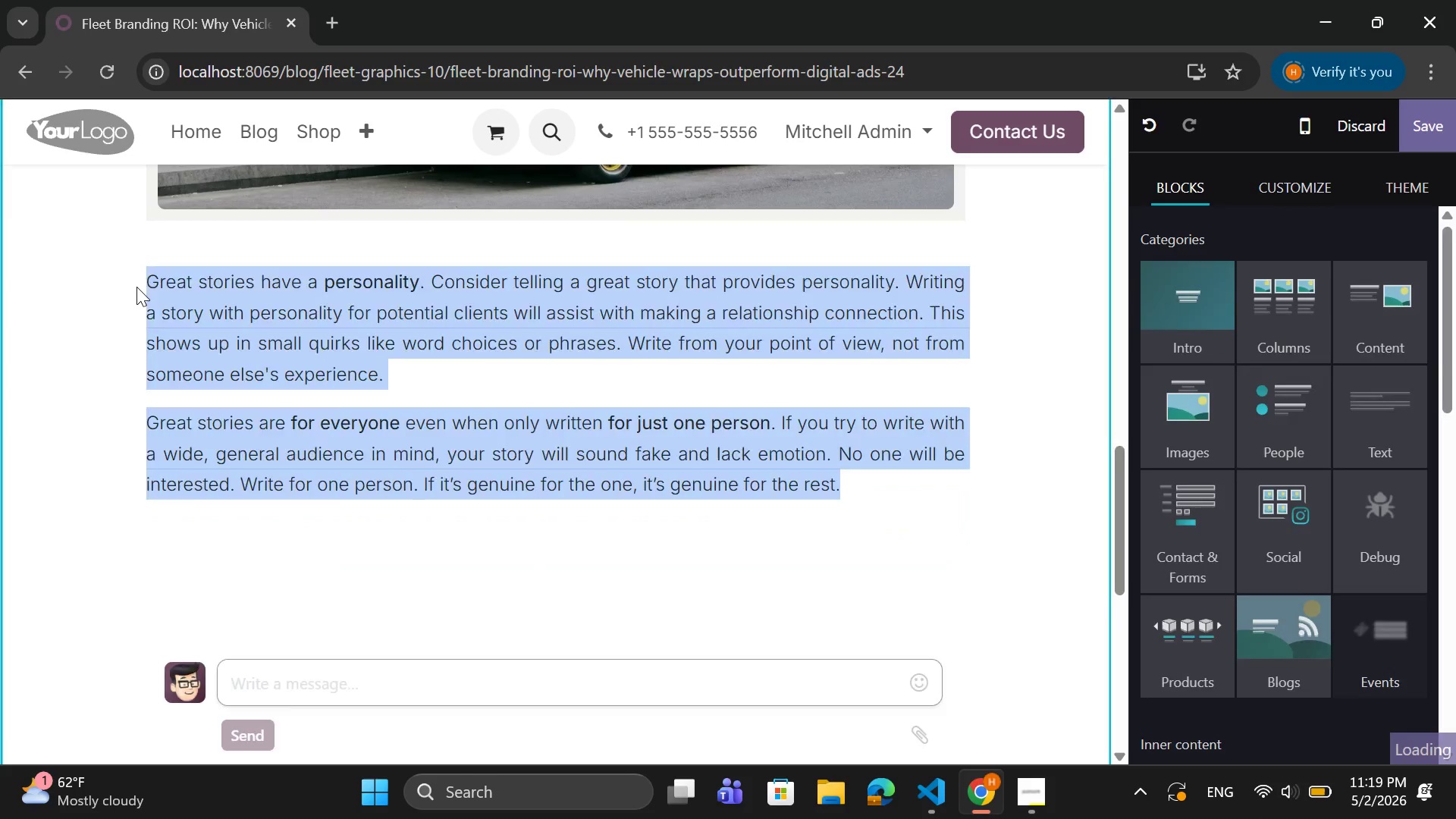 
key(Backspace)
type(The h)
key(Backspace)
type(Hidden Costs of Digital Advertising)
 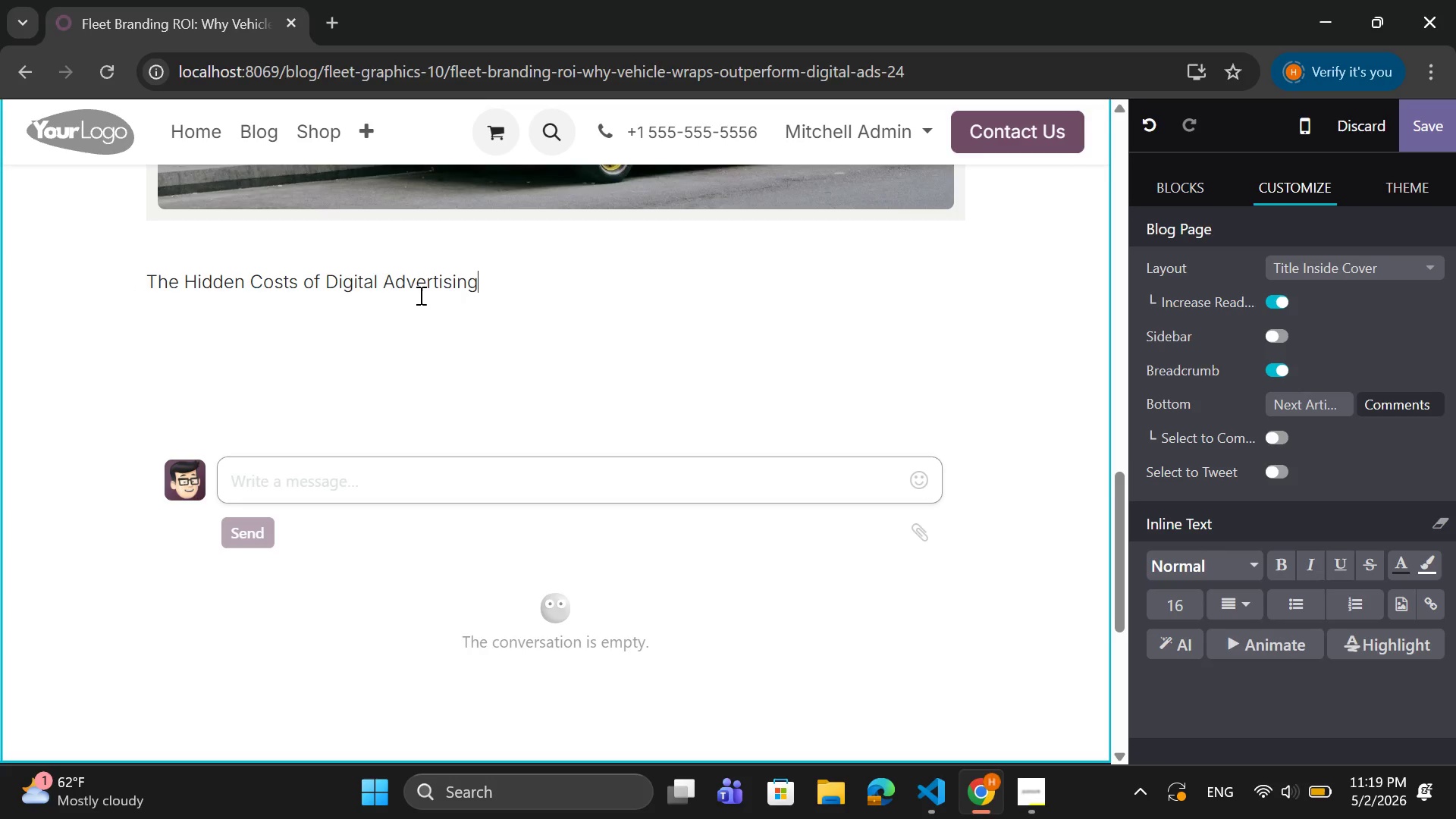 
key(Enter)
 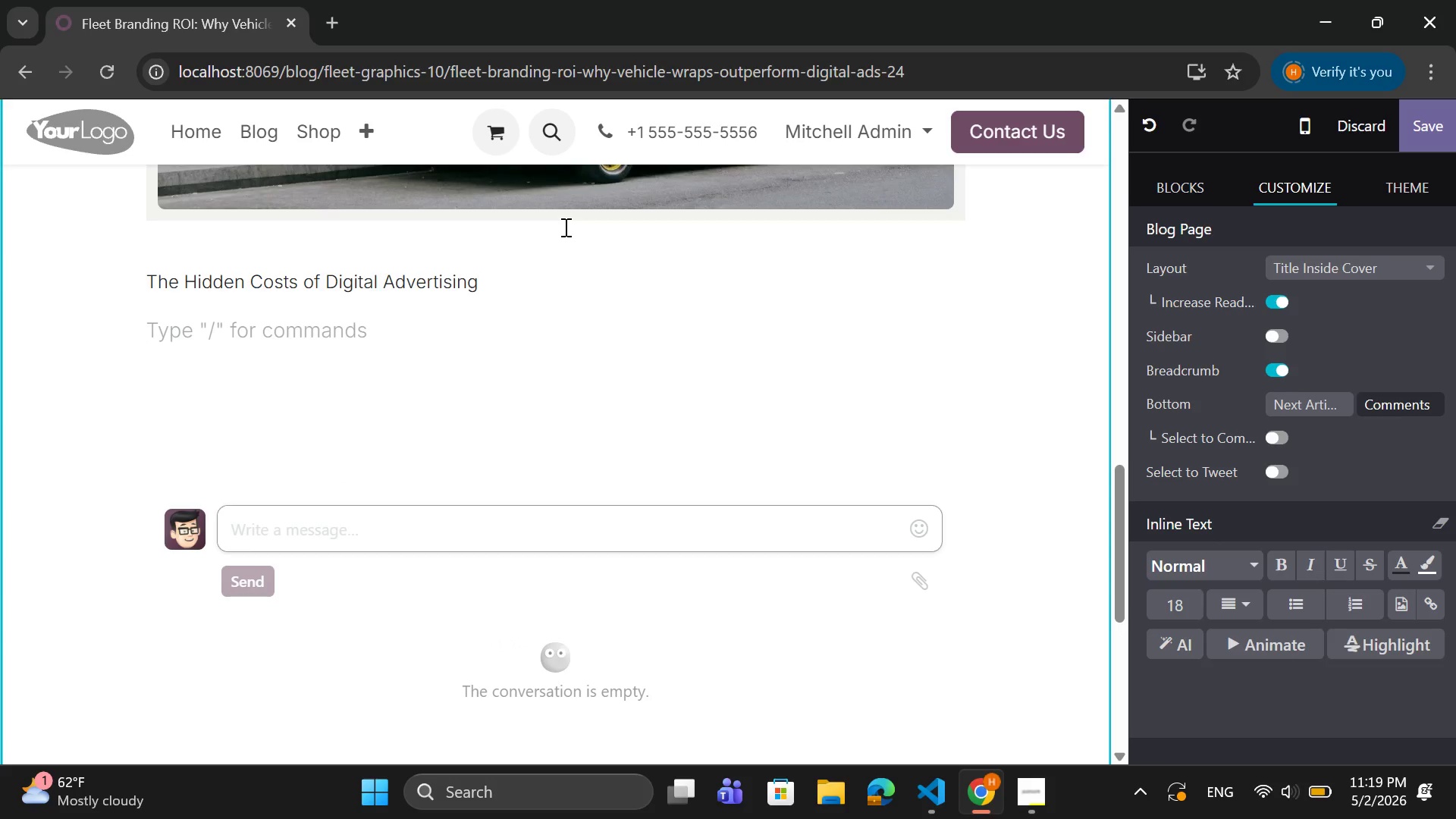 
key(CapsLock)
 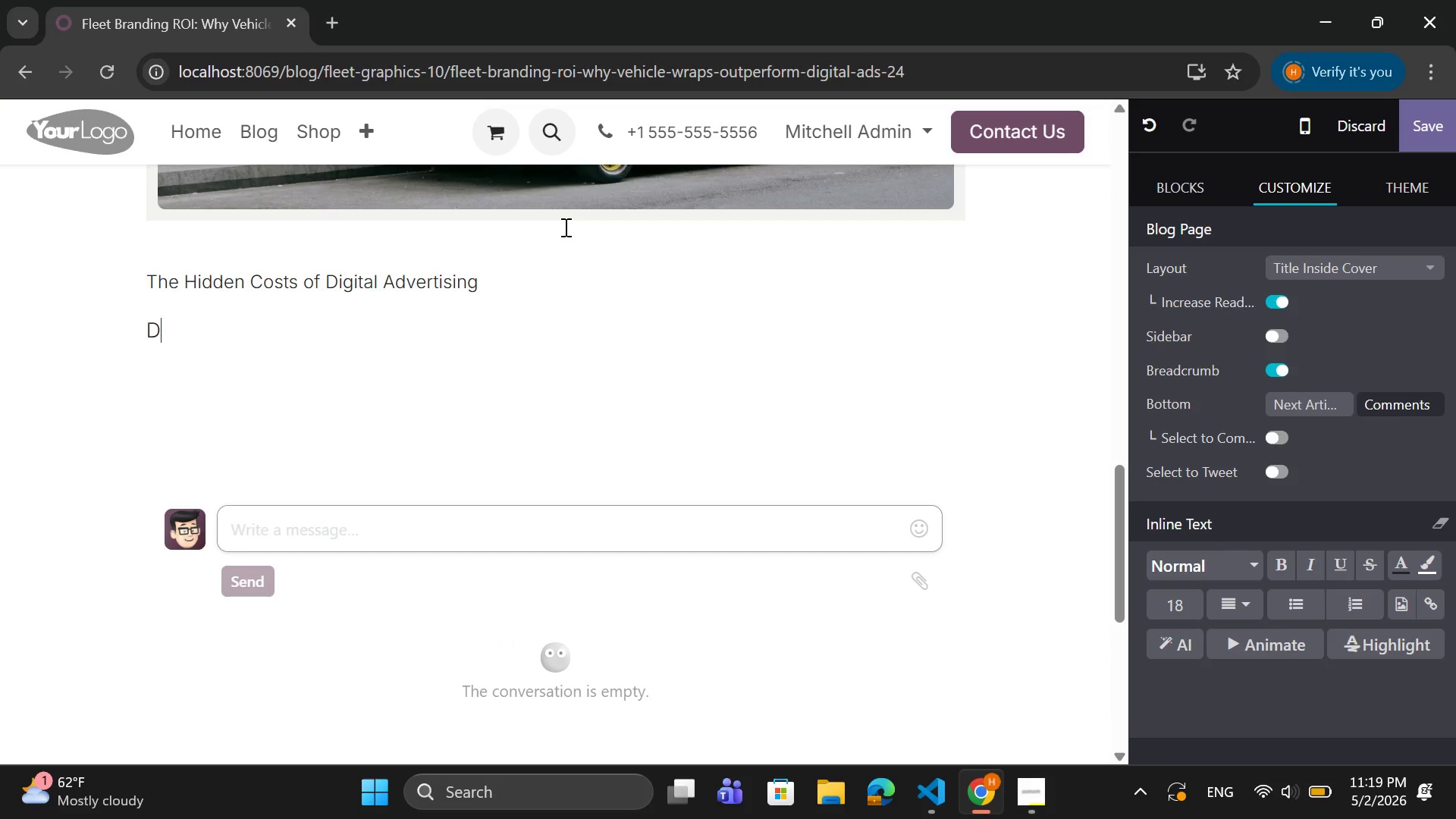 
key(D)
 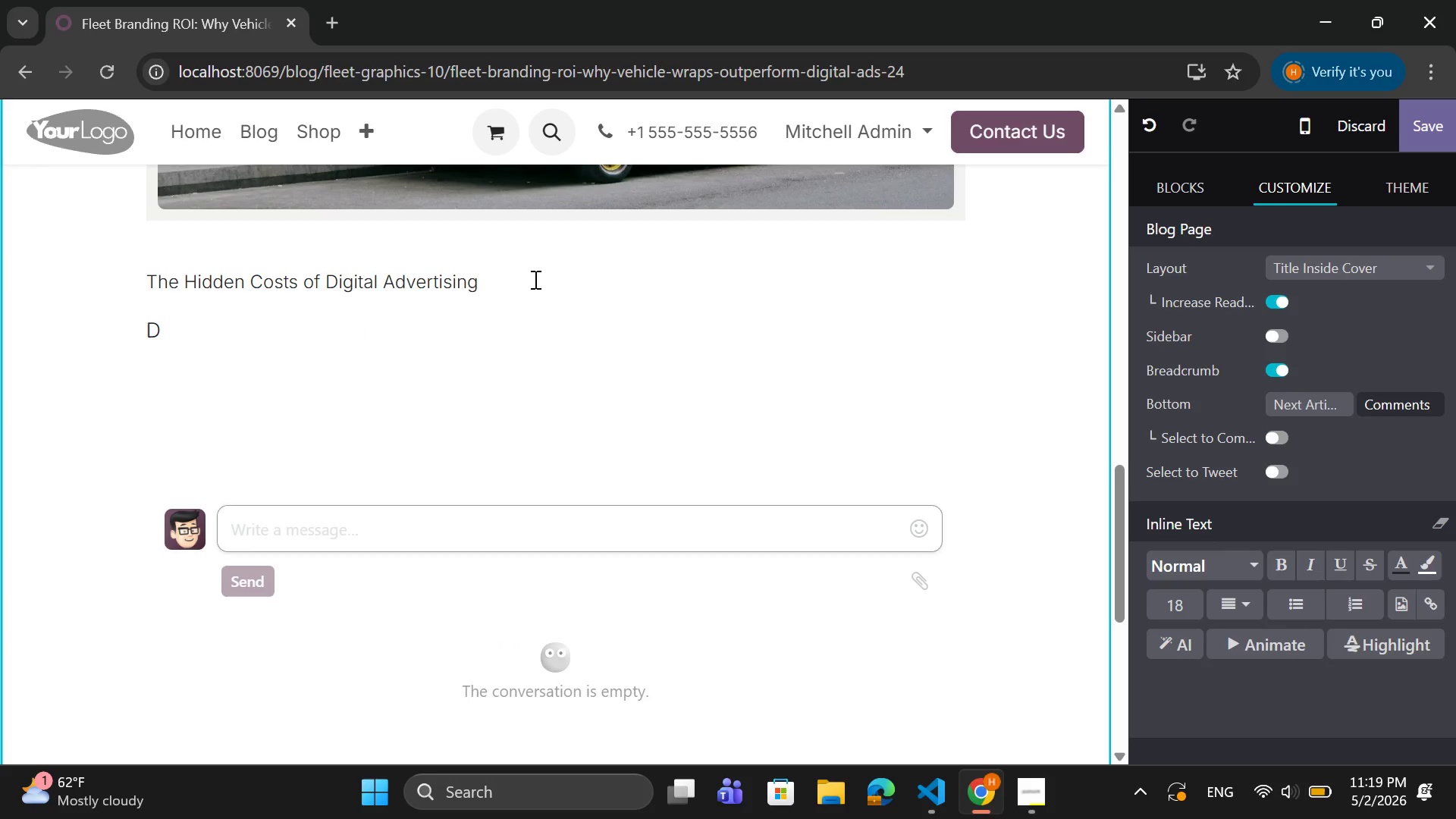 
left_click_drag(start_coordinate=[522, 285], to_coordinate=[143, 278])
 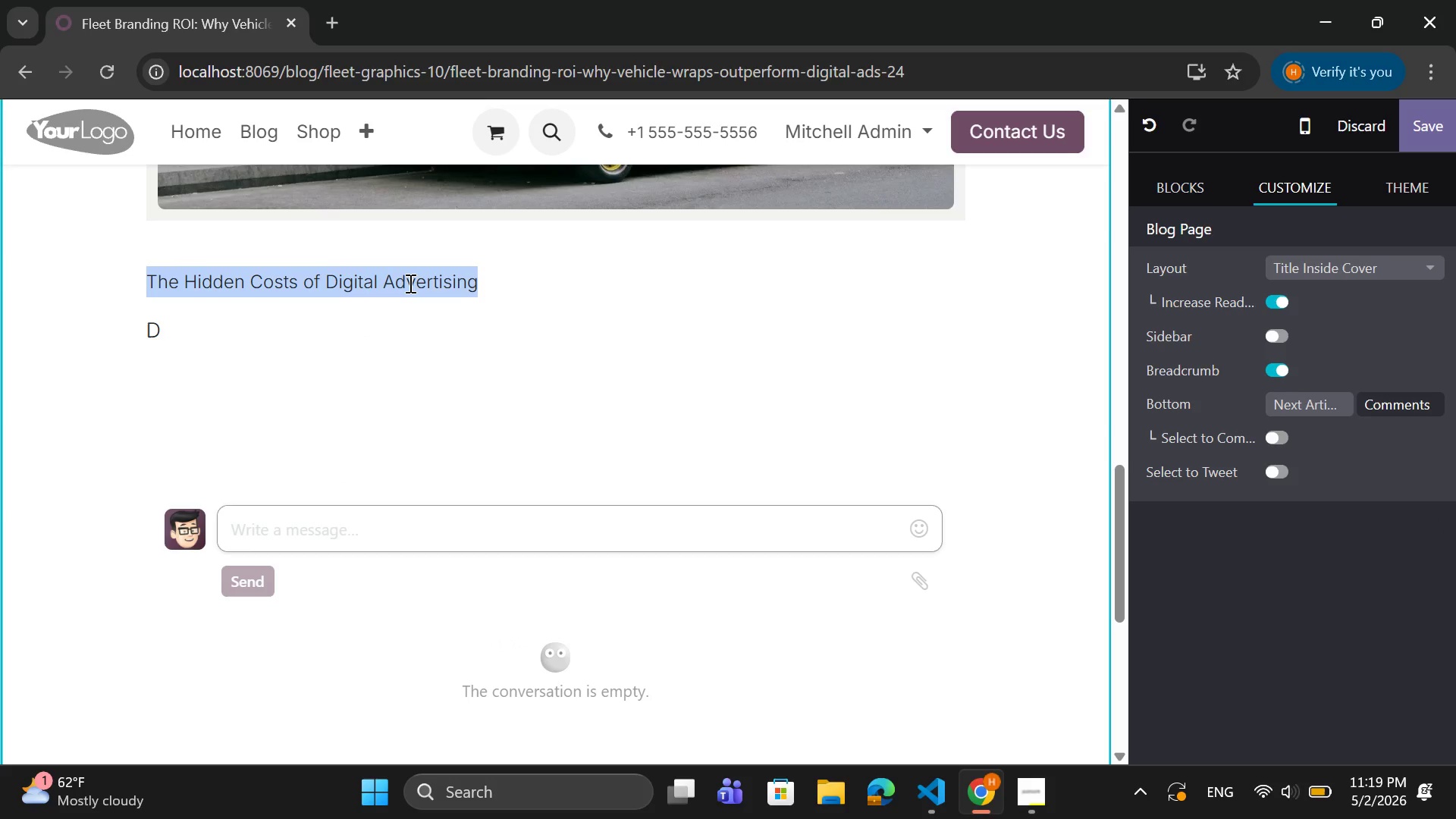 
right_click([406, 285])
 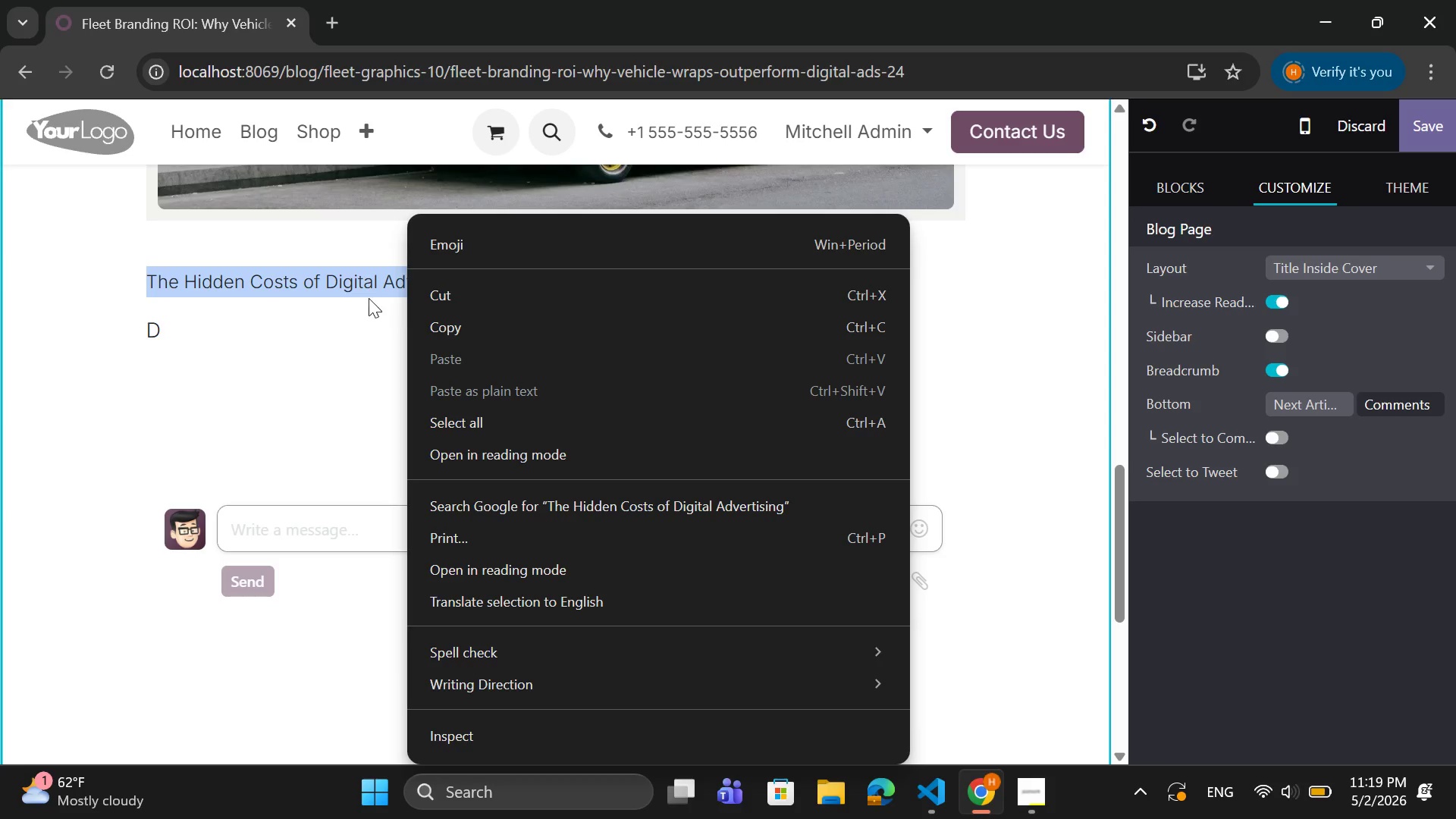 
left_click([363, 290])
 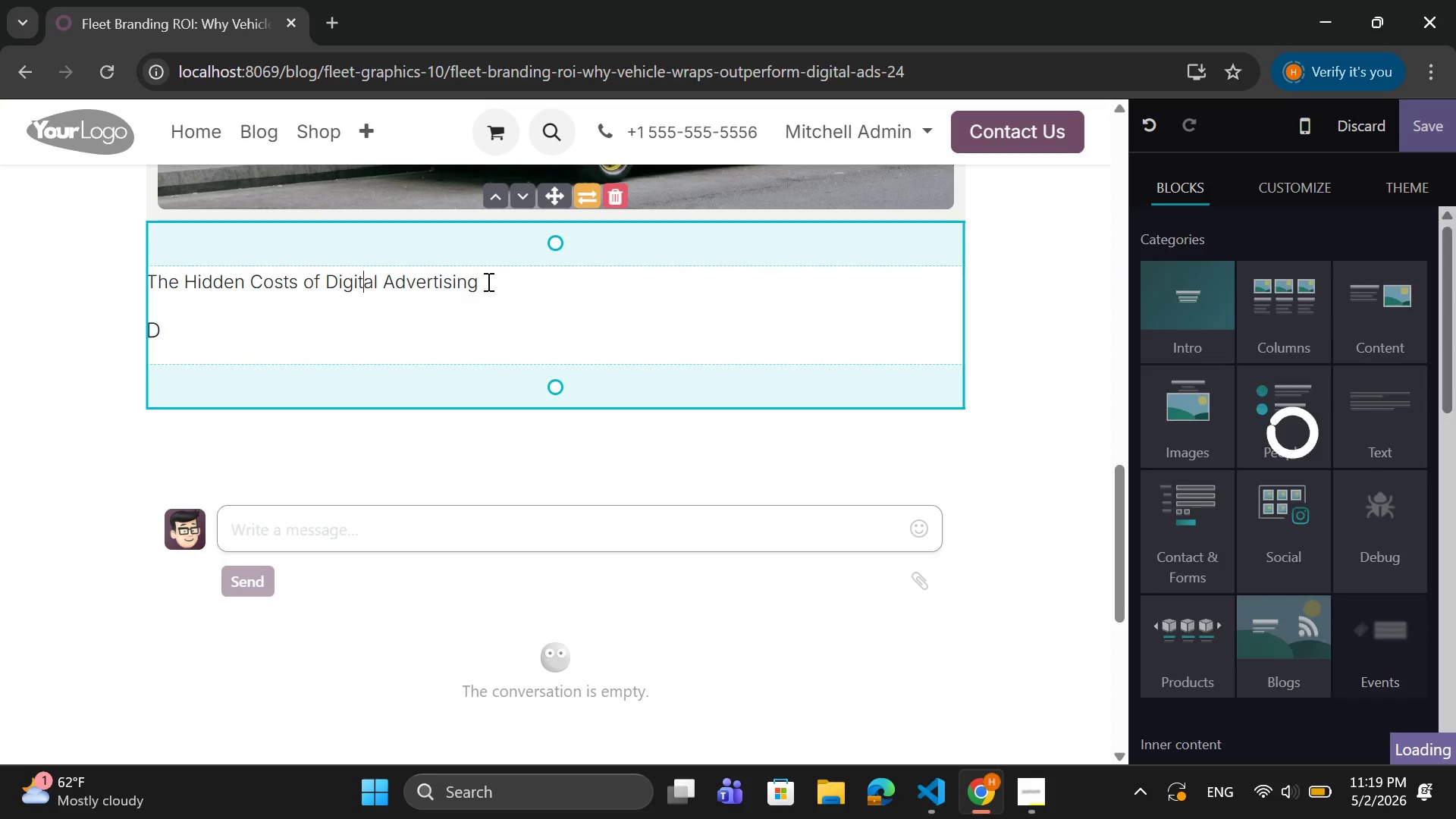 
left_click_drag(start_coordinate=[487, 279], to_coordinate=[153, 284])
 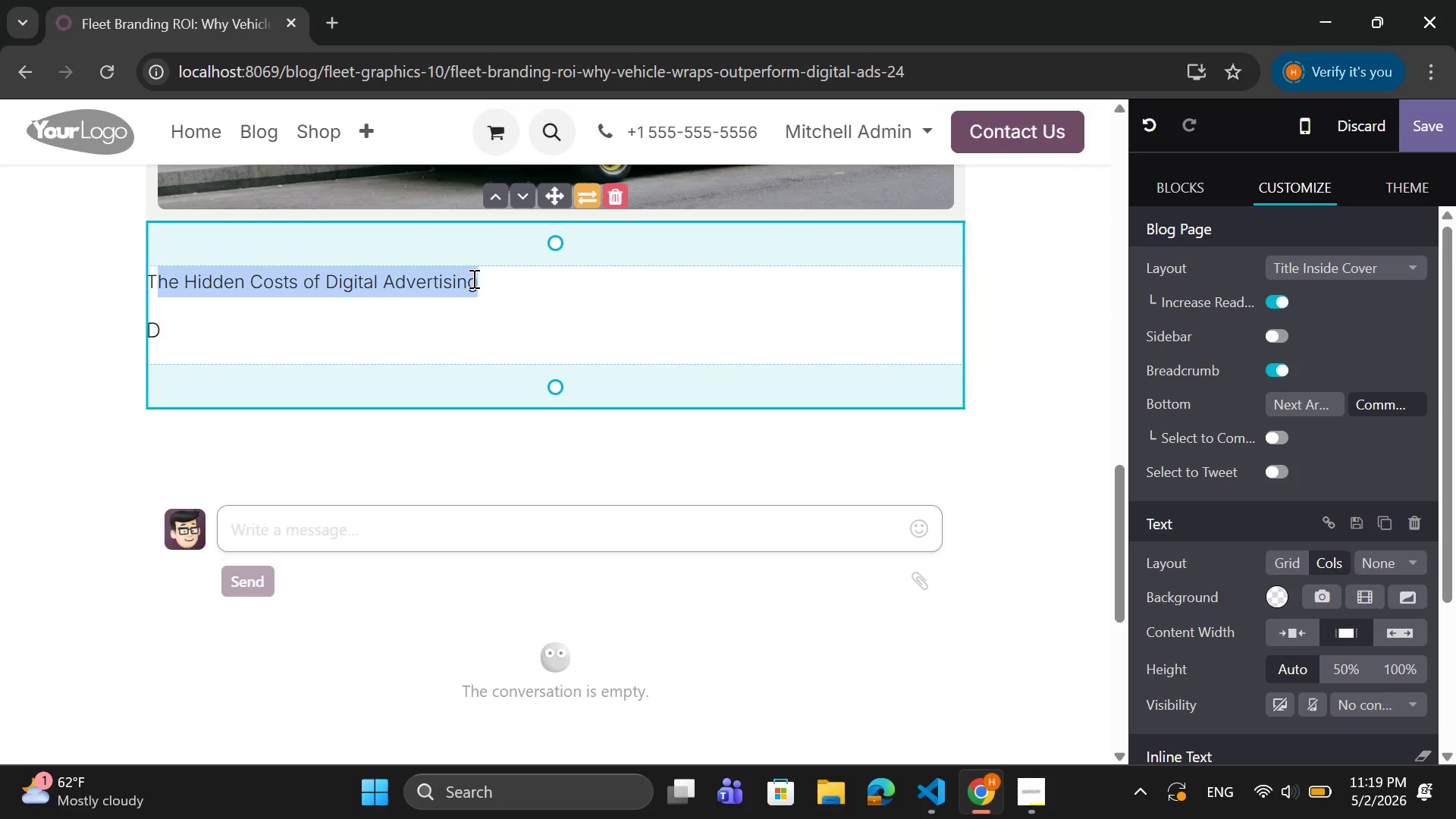 
left_click([479, 276])
 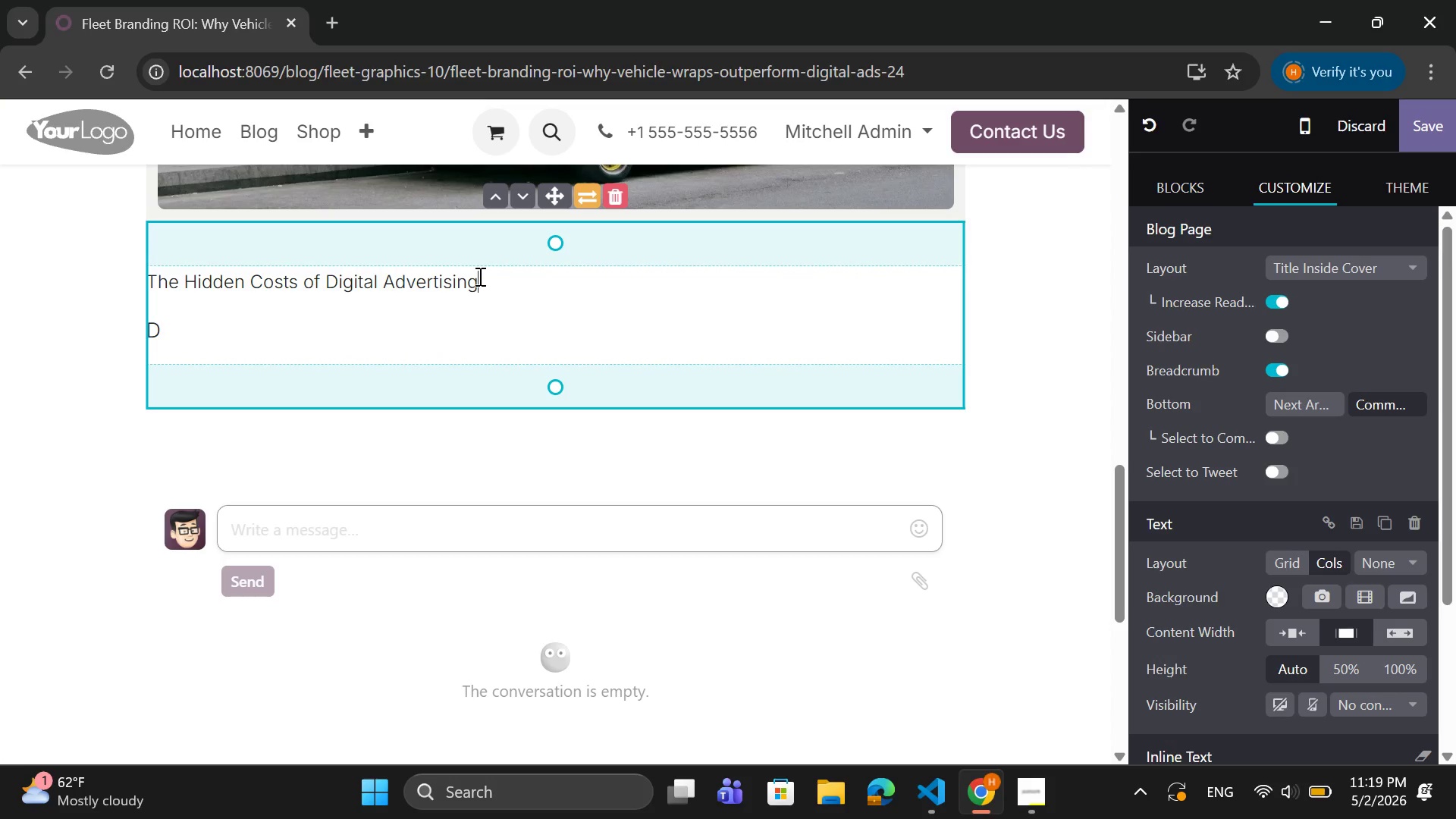 
left_click_drag(start_coordinate=[479, 276], to_coordinate=[151, 280])
 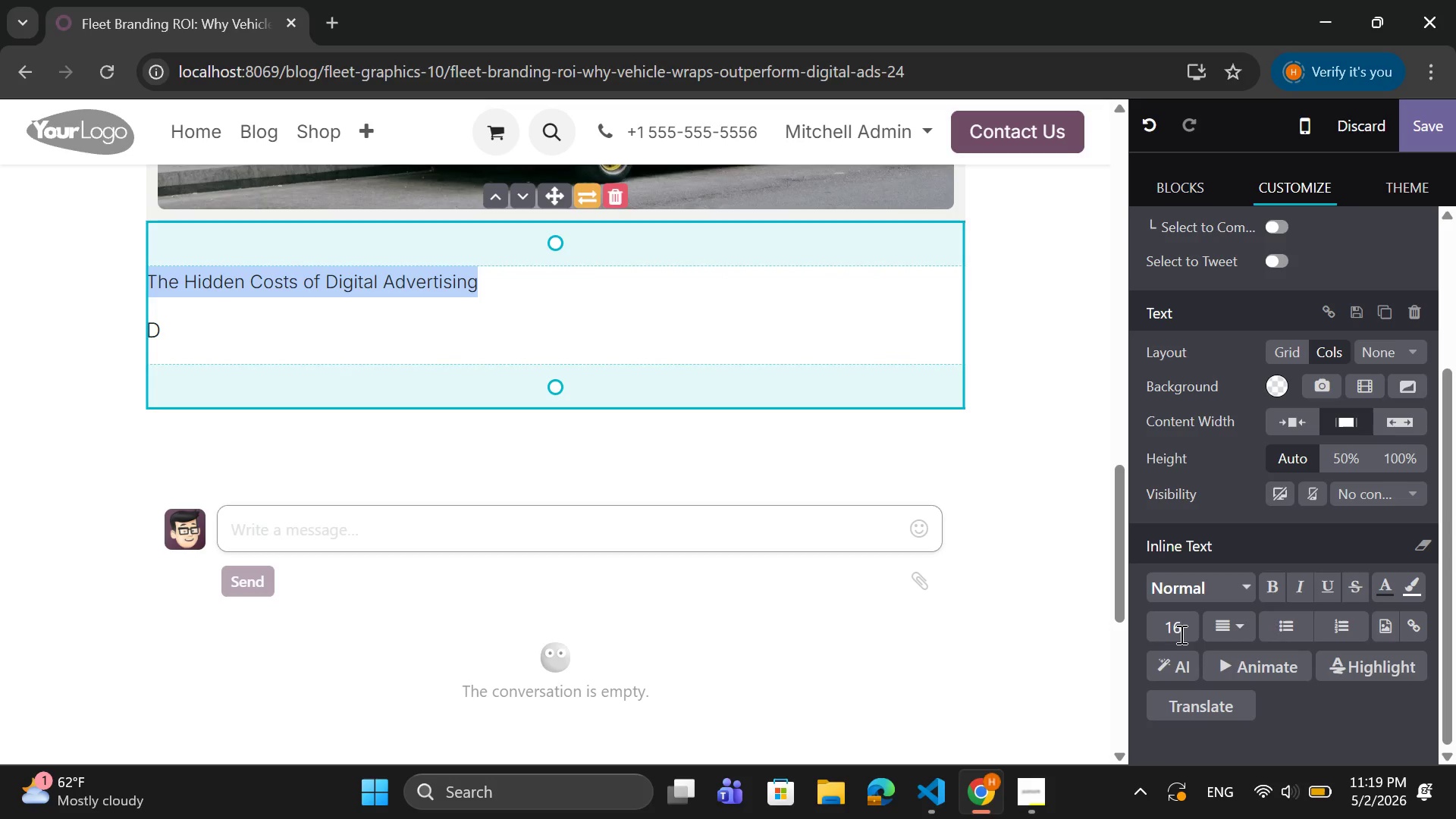 
left_click([1176, 633])
 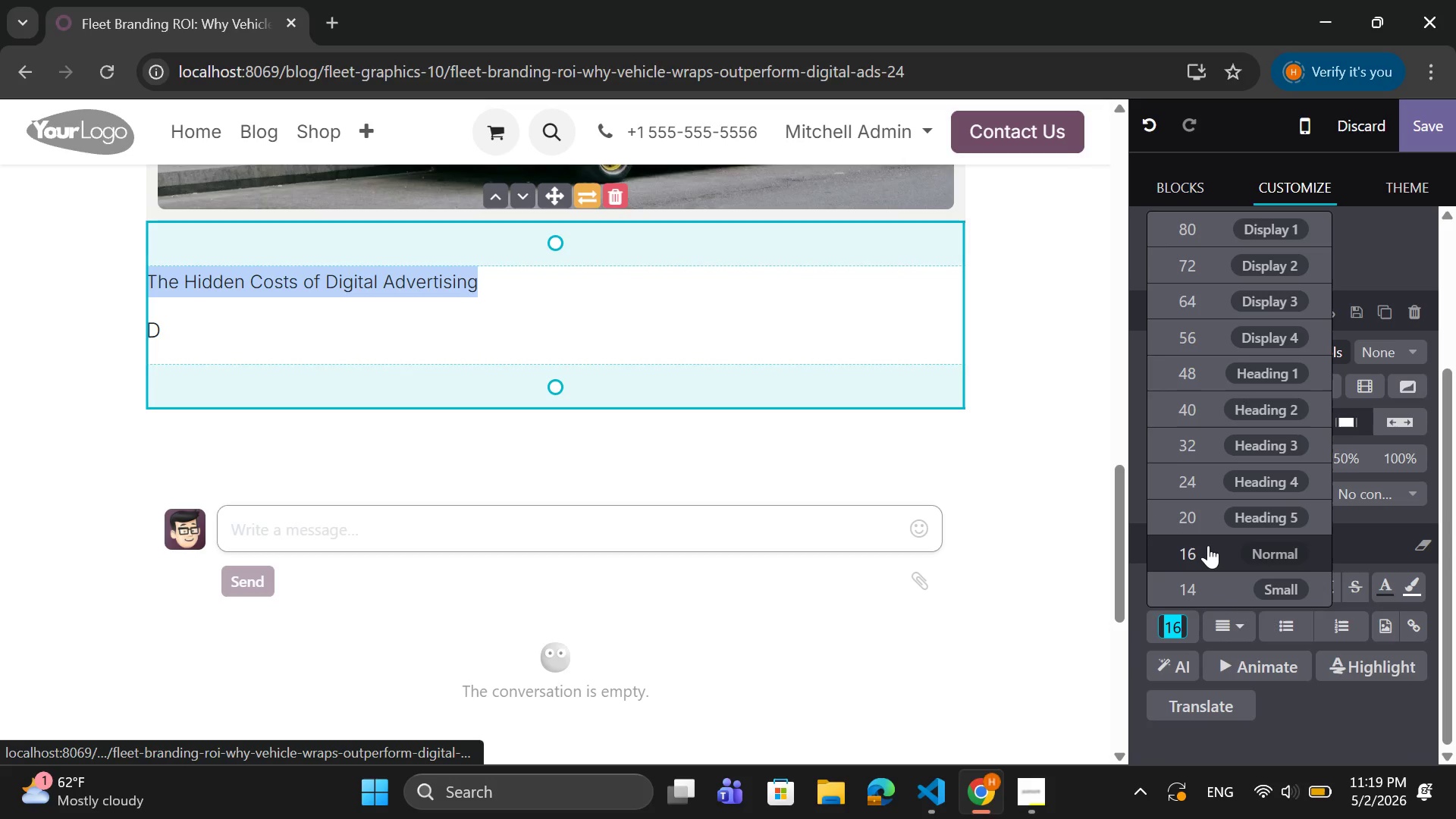 
type(18)
 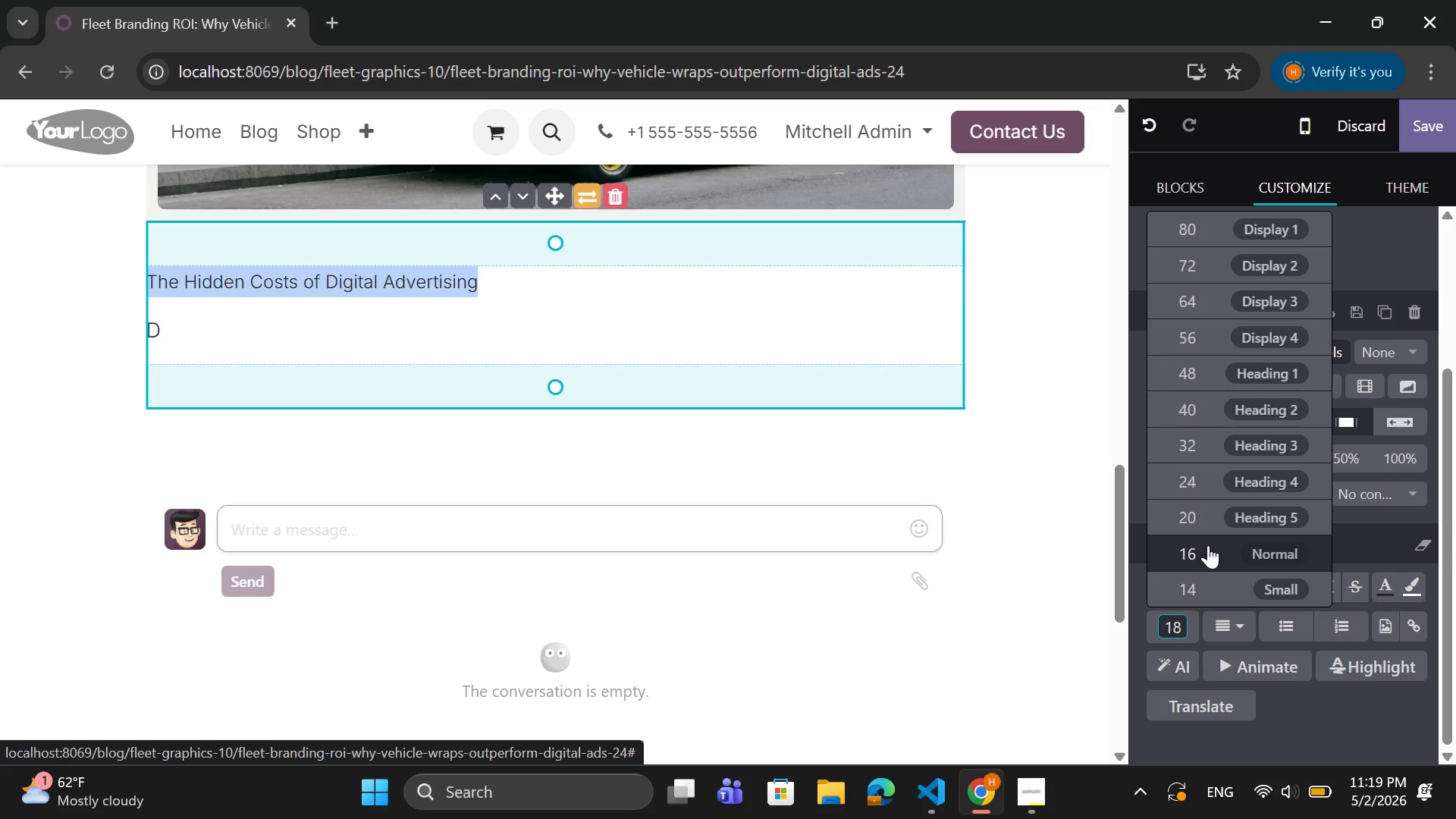 
key(Enter)
 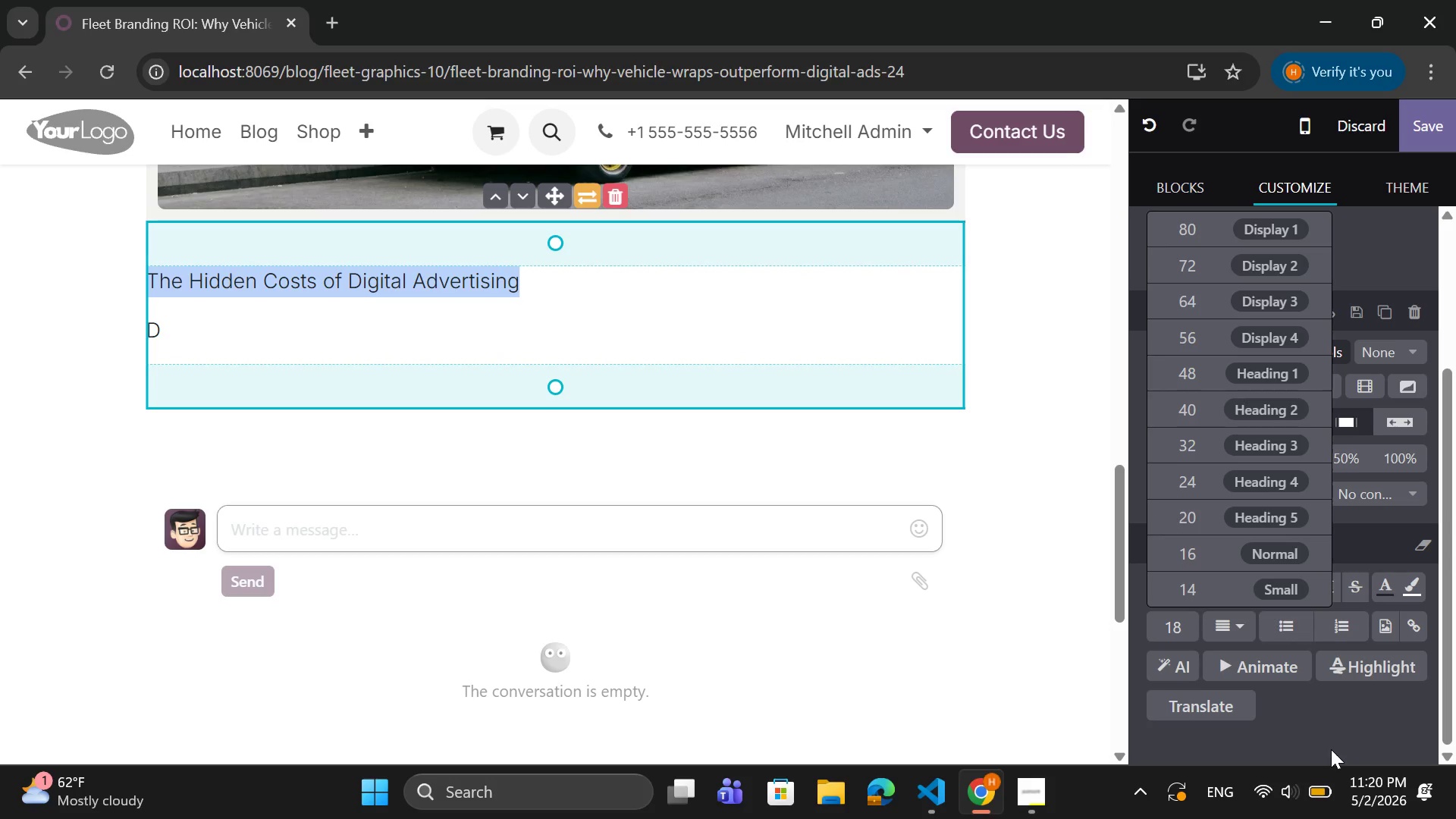 
left_click([1309, 721])
 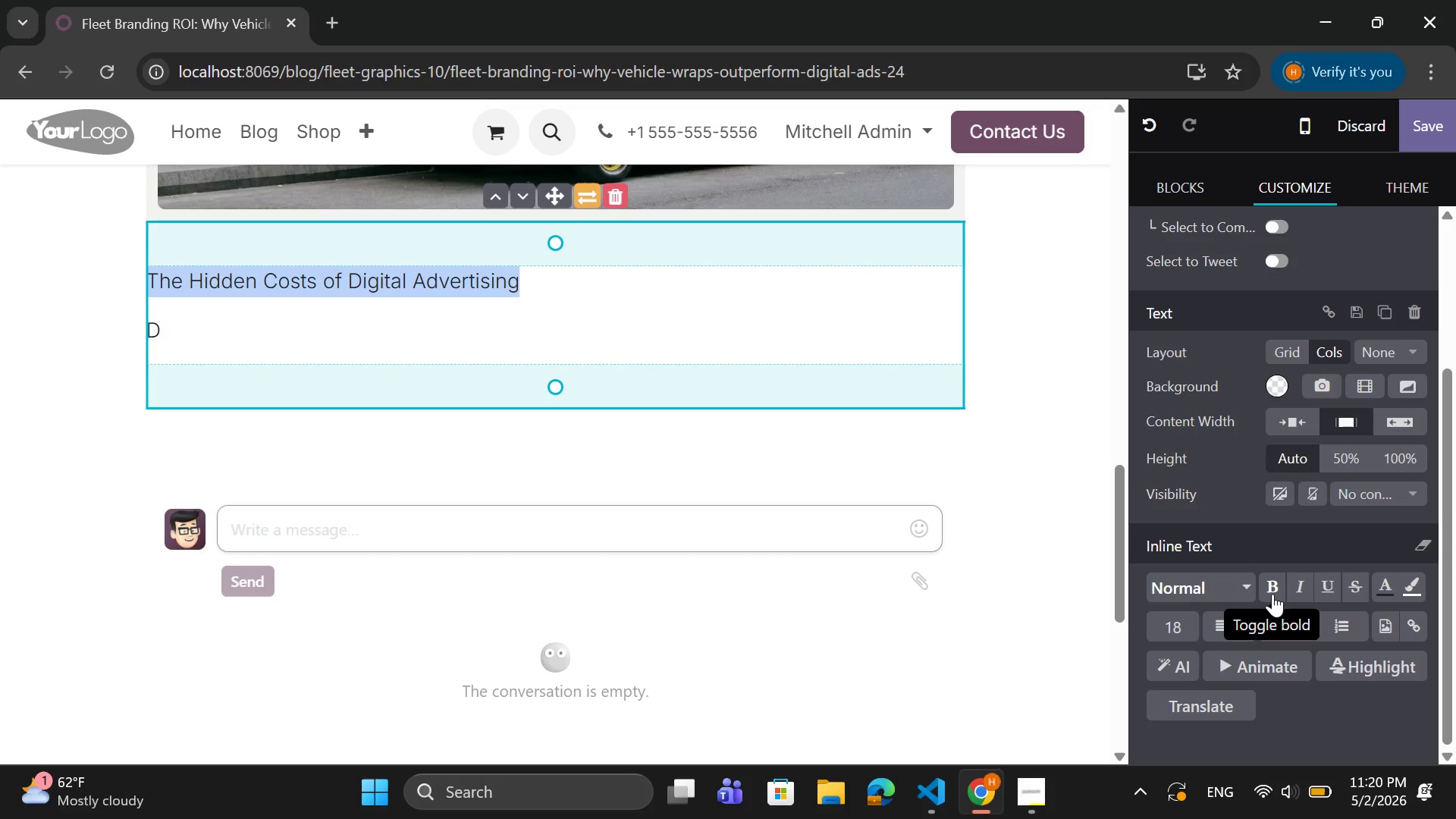 
left_click([1272, 594])
 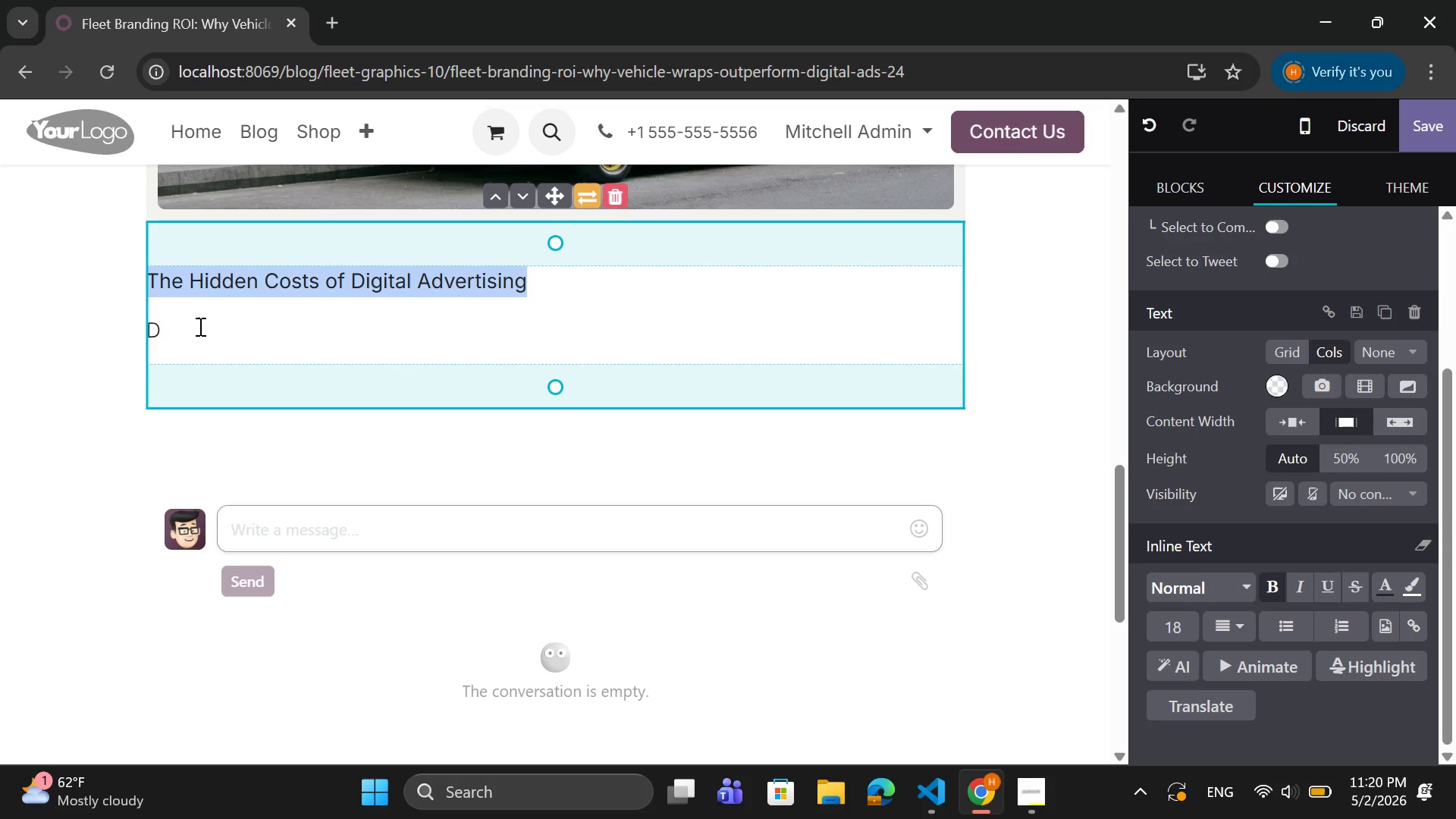 
left_click([198, 326])
 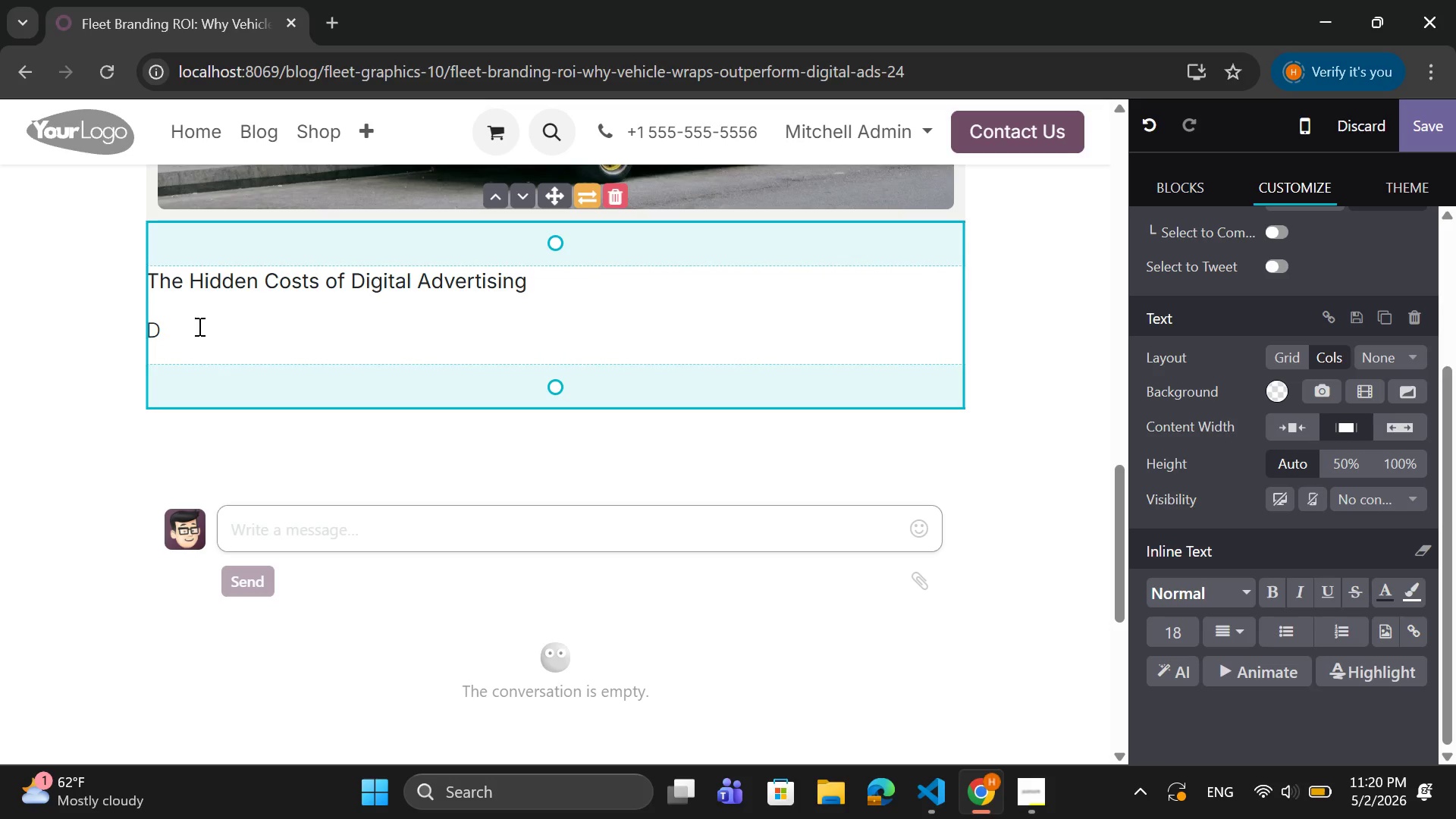 
type(IGIT)
key(Backspace)
key(Backspace)
key(Backspace)
key(Backspace)
type(iT)
key(Backspace)
type(GITIAL)
 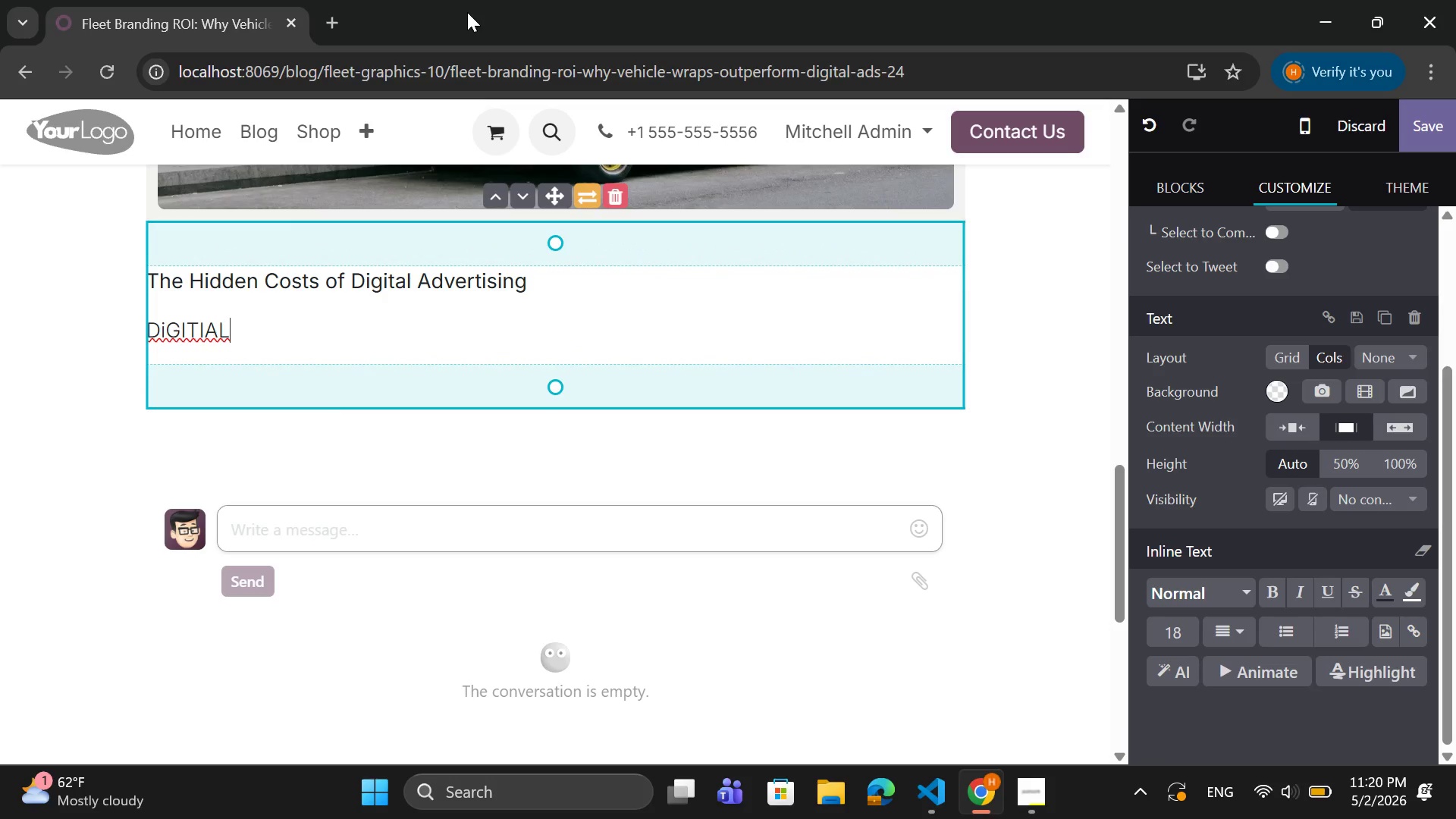 
left_click([467, 12])
 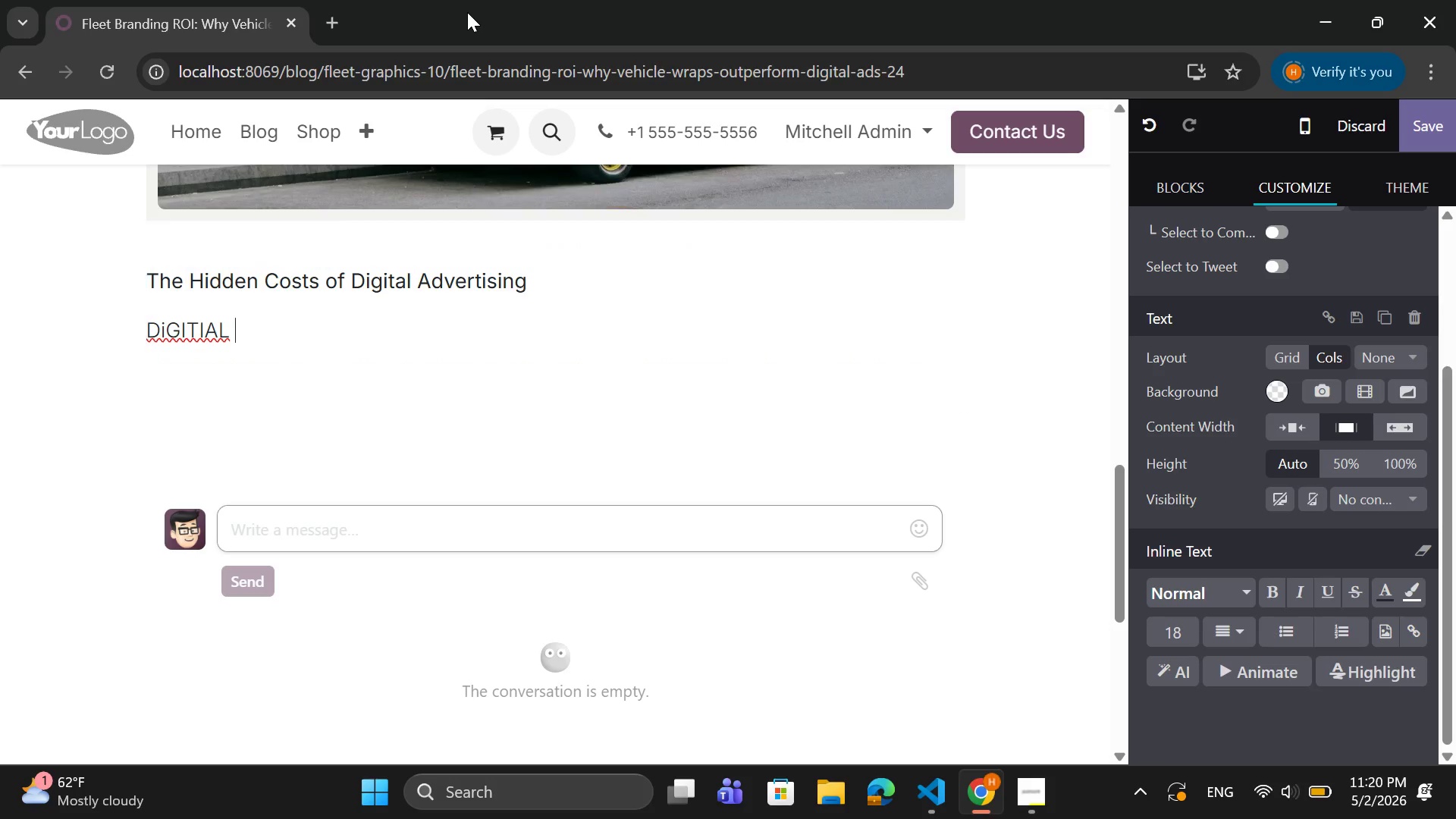 
key(Space)
 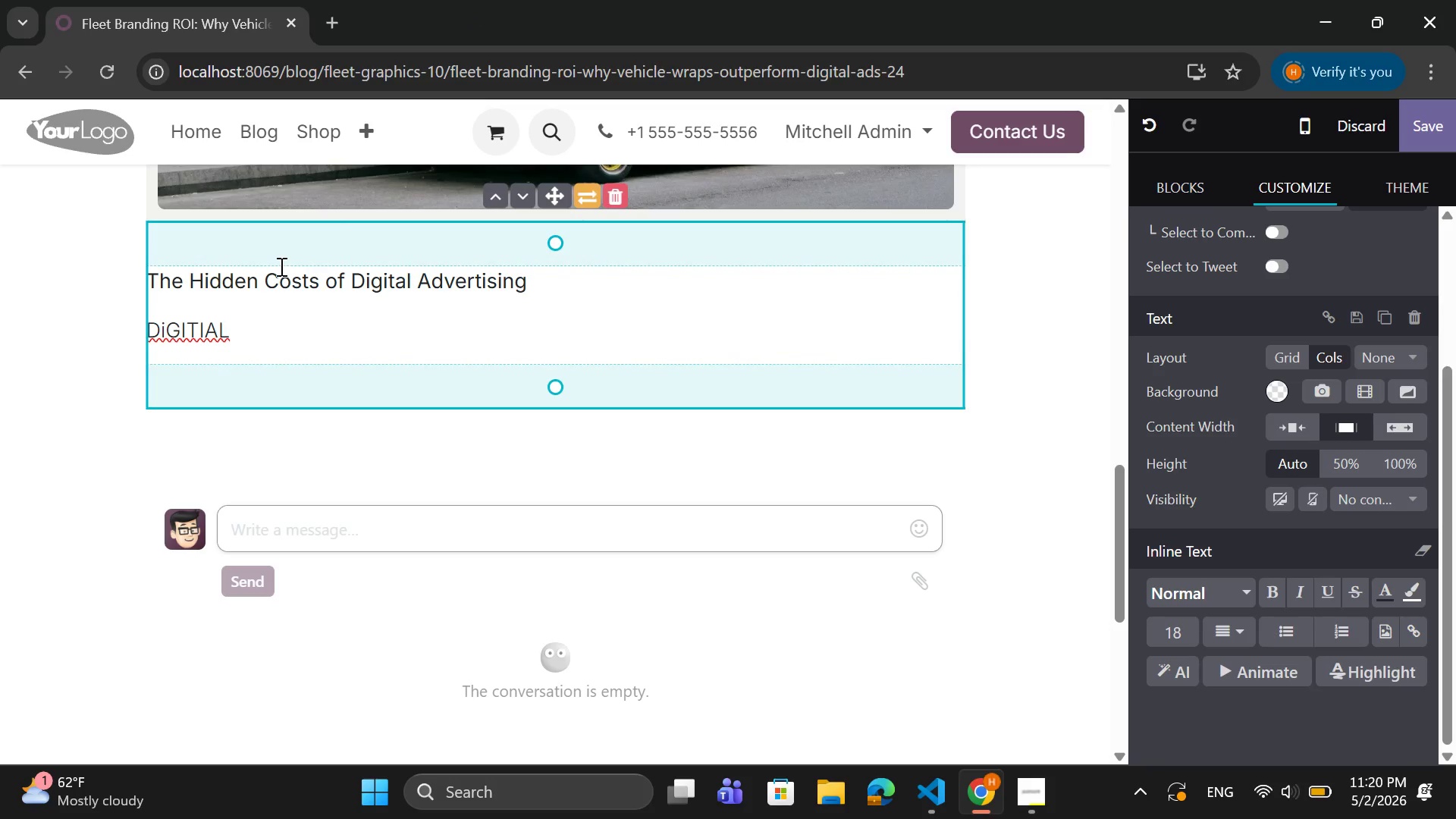 
key(Backspace)
key(Backspace)
key(Backspace)
key(Backspace)
key(Backspace)
key(Backspace)
key(Backspace)
type(gitial )
 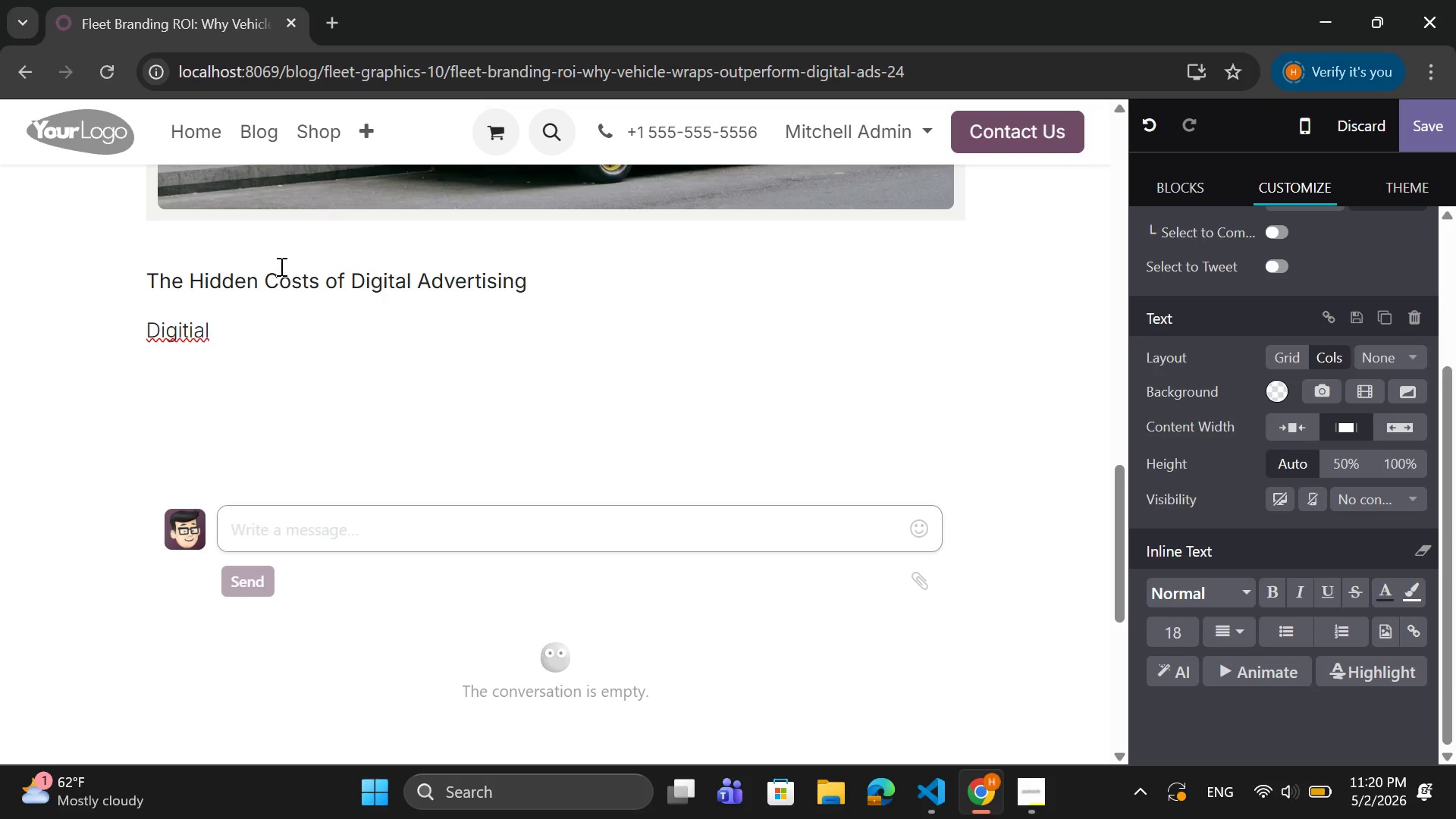 
type(ads, such as pay )
key(Backspace)
type(-per-clc)
key(Backspace)
type(ik)
key(Backspace)
type(ck)
 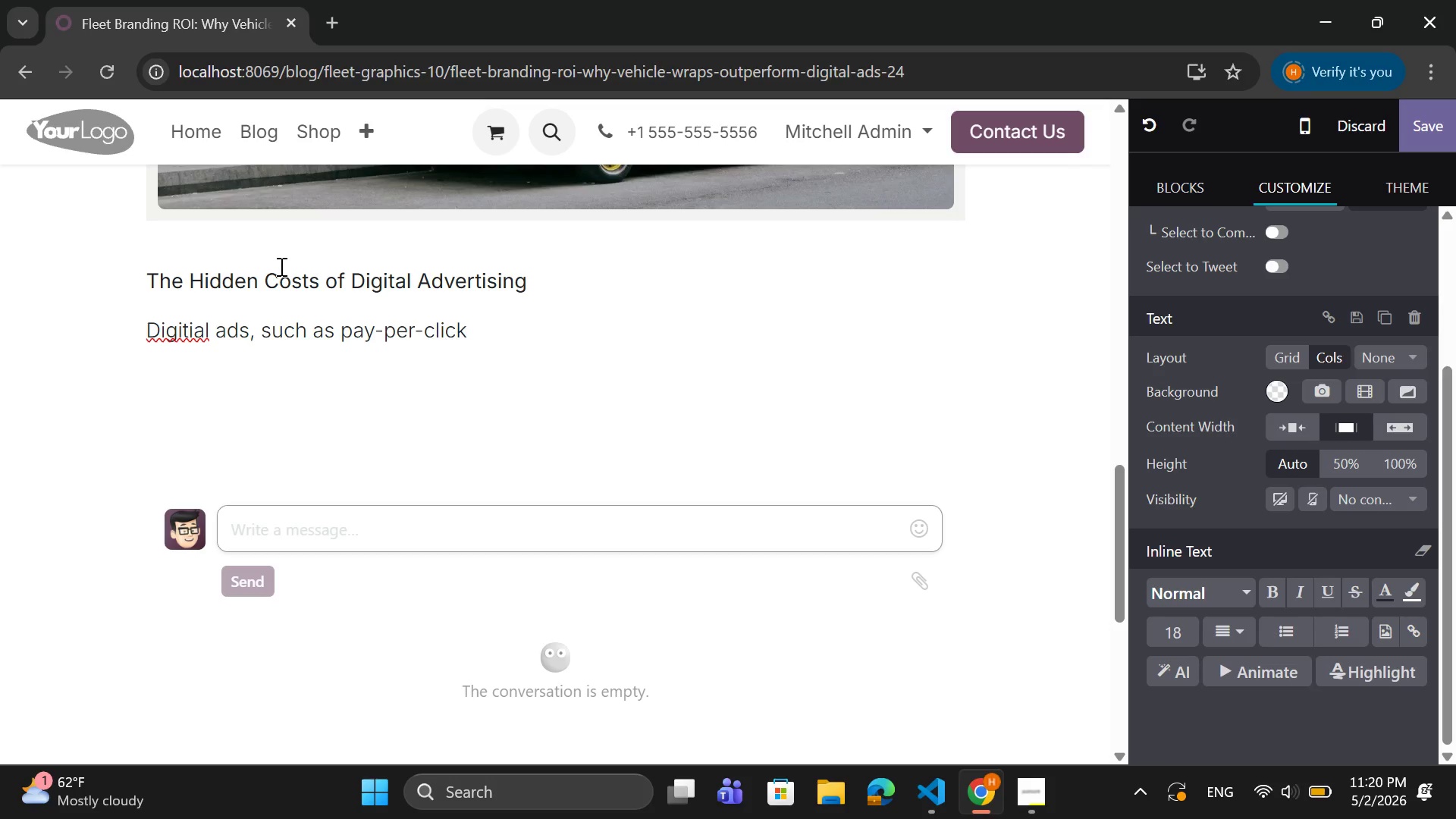 
wait(8.58)
 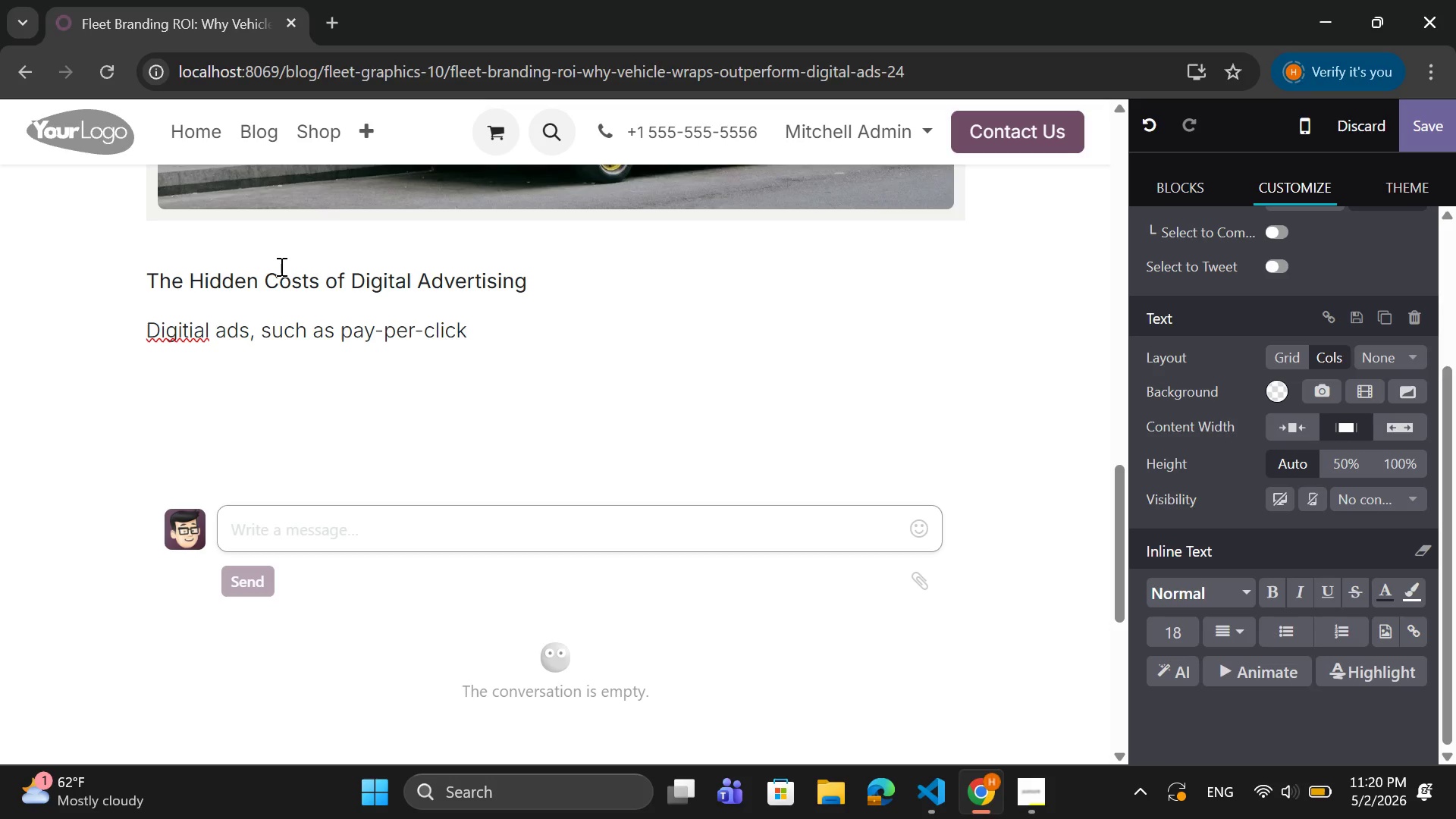 
type(())
 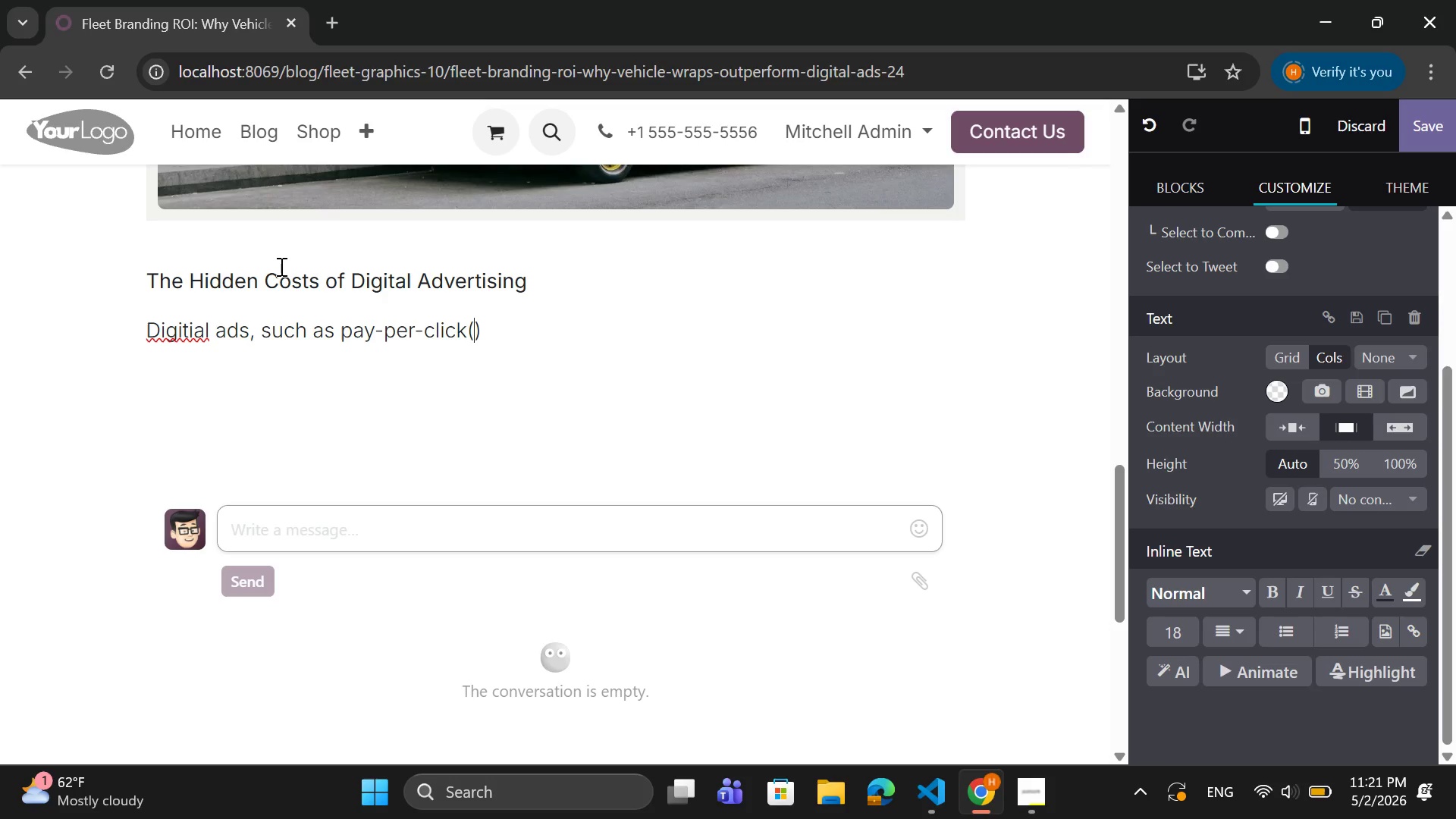 
key(ArrowLeft)
 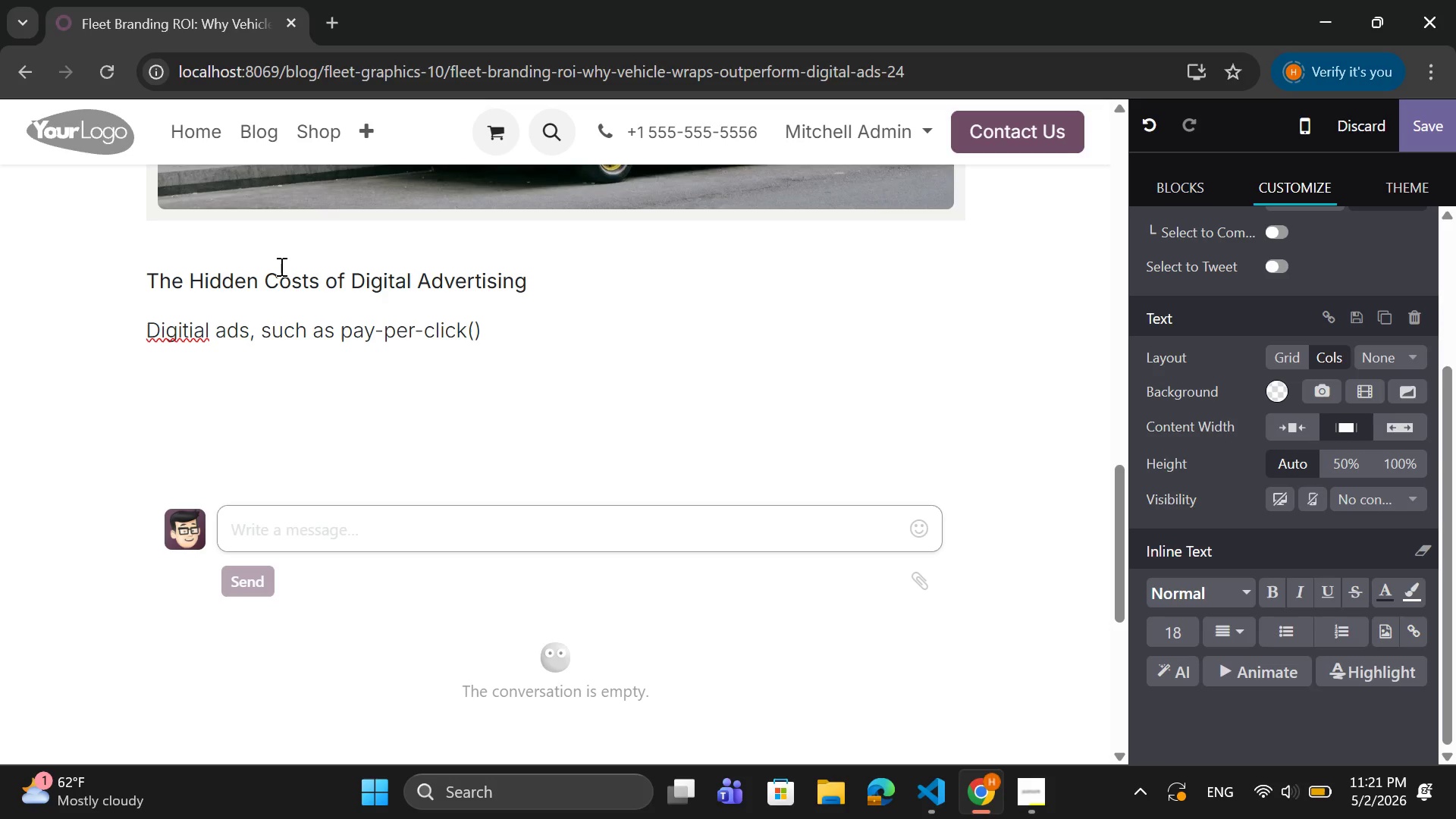 
type([)
key(Backspace)
type(PPC)
 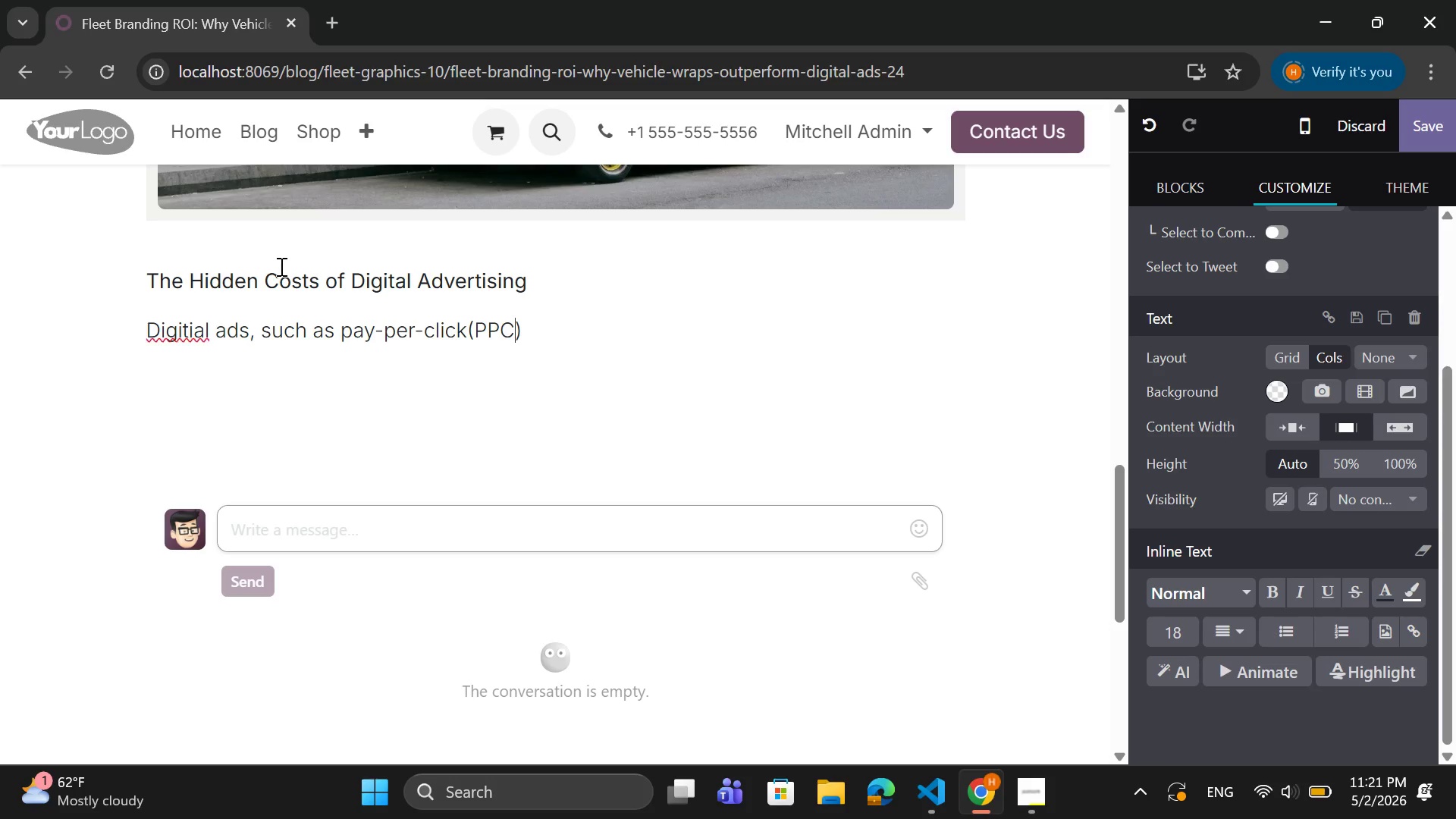 
key(ArrowRight)
 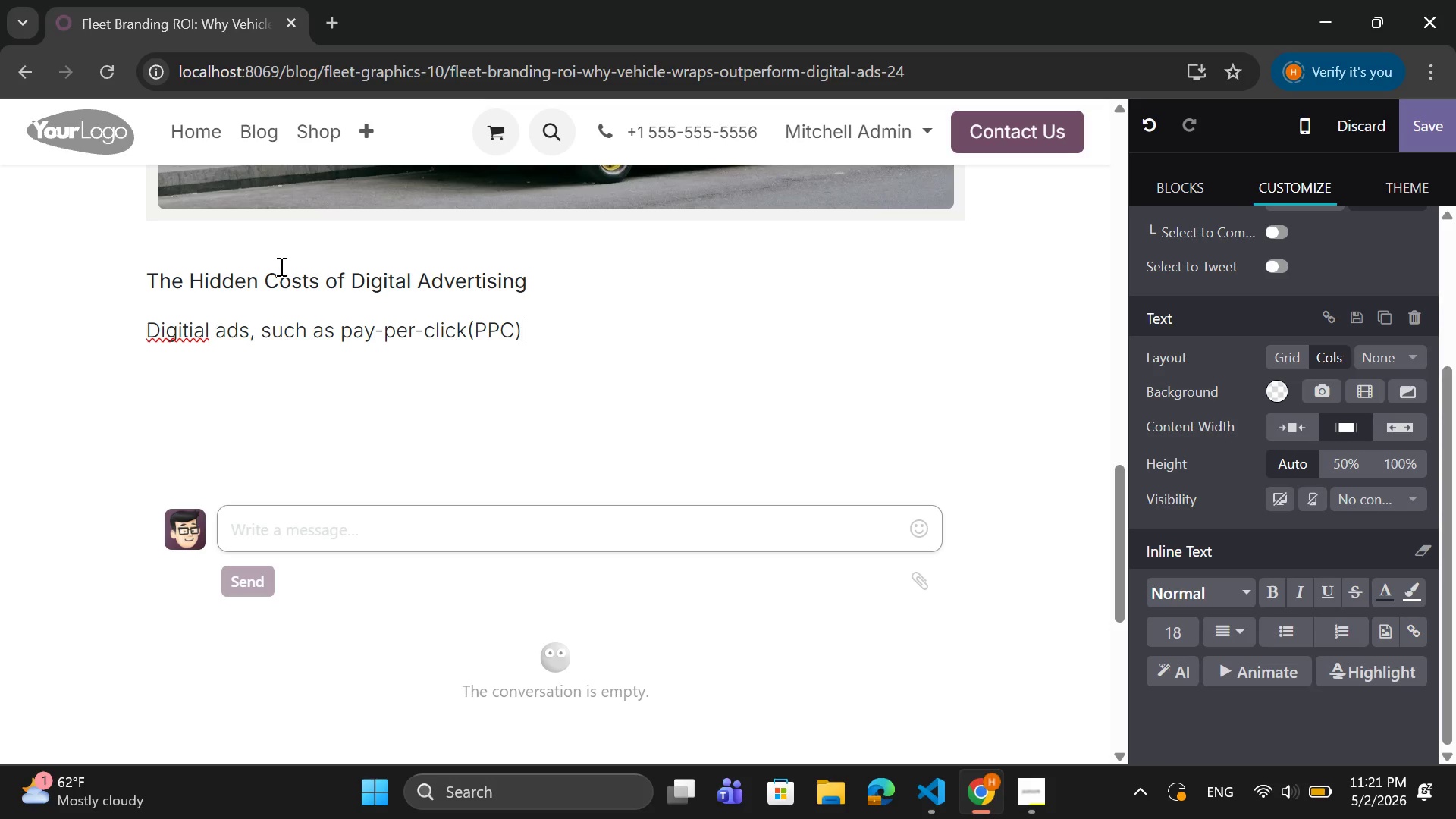 
type( campao)
key(Backspace)
type(igns and media prop)
key(Backspace)
type(motion )
key(Backspace)
type(, an)
 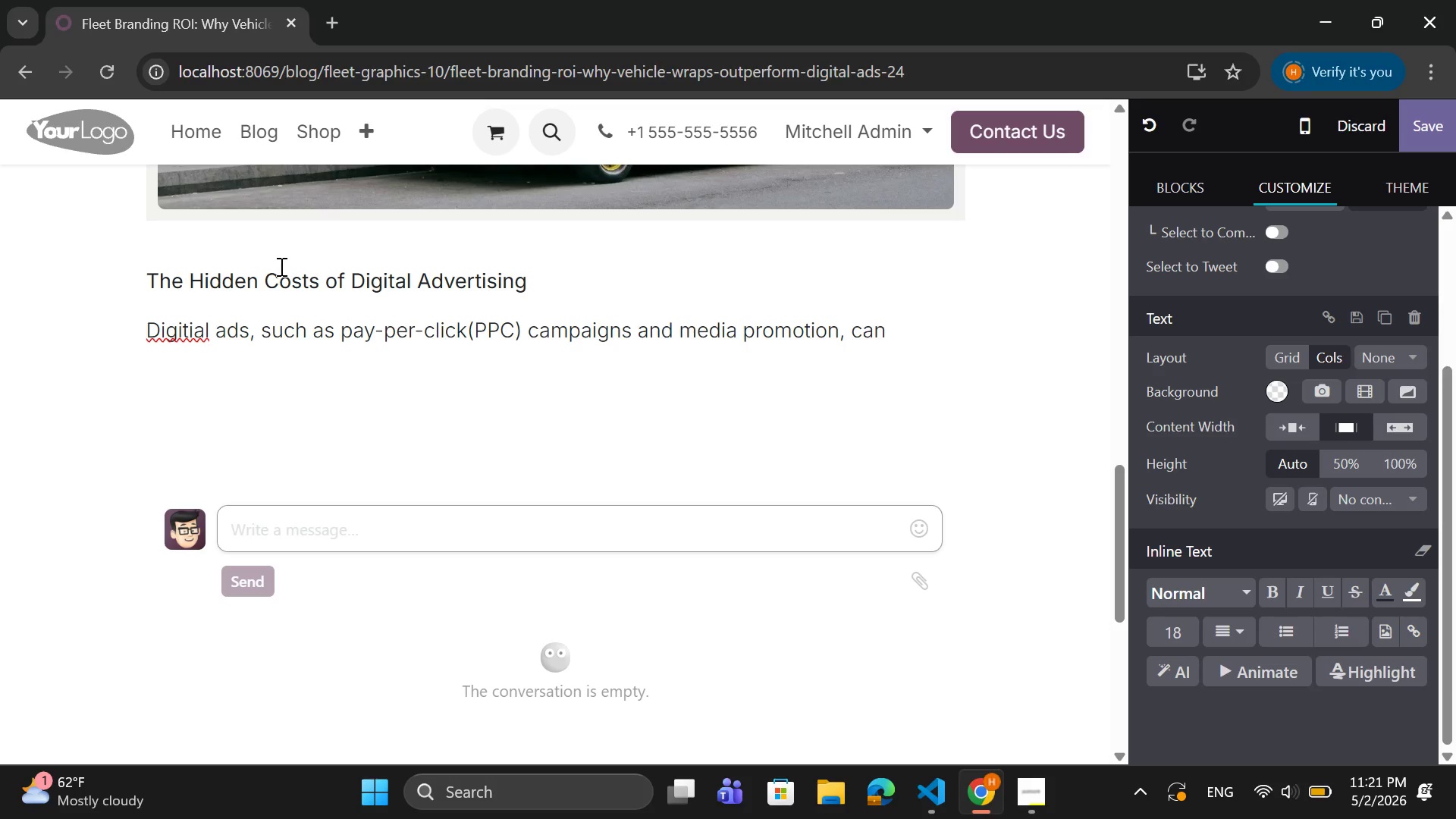 
type( generate)
 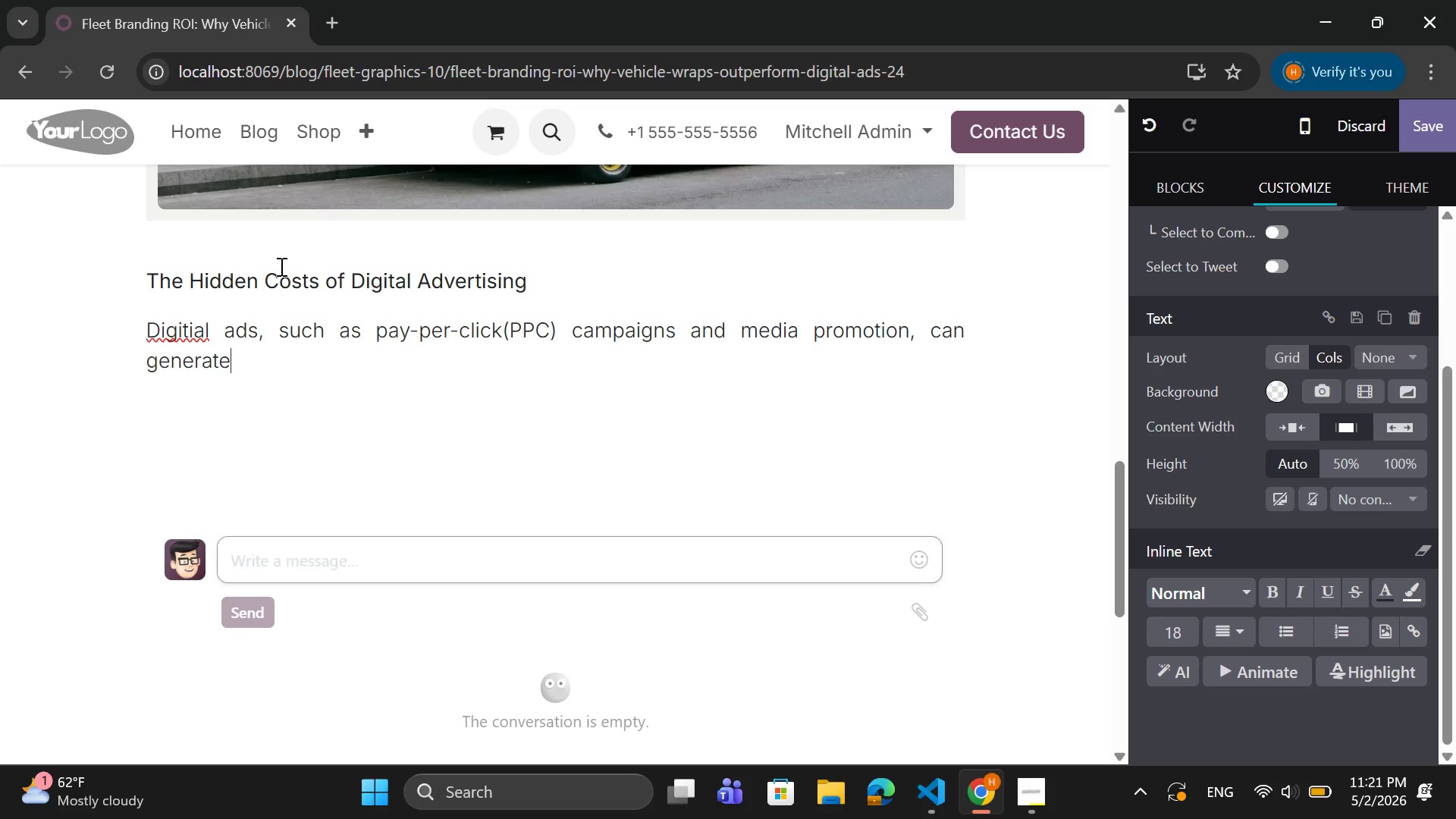 
type( quick results-nb)
key(Backspace)
key(Backspace)
type(but )
 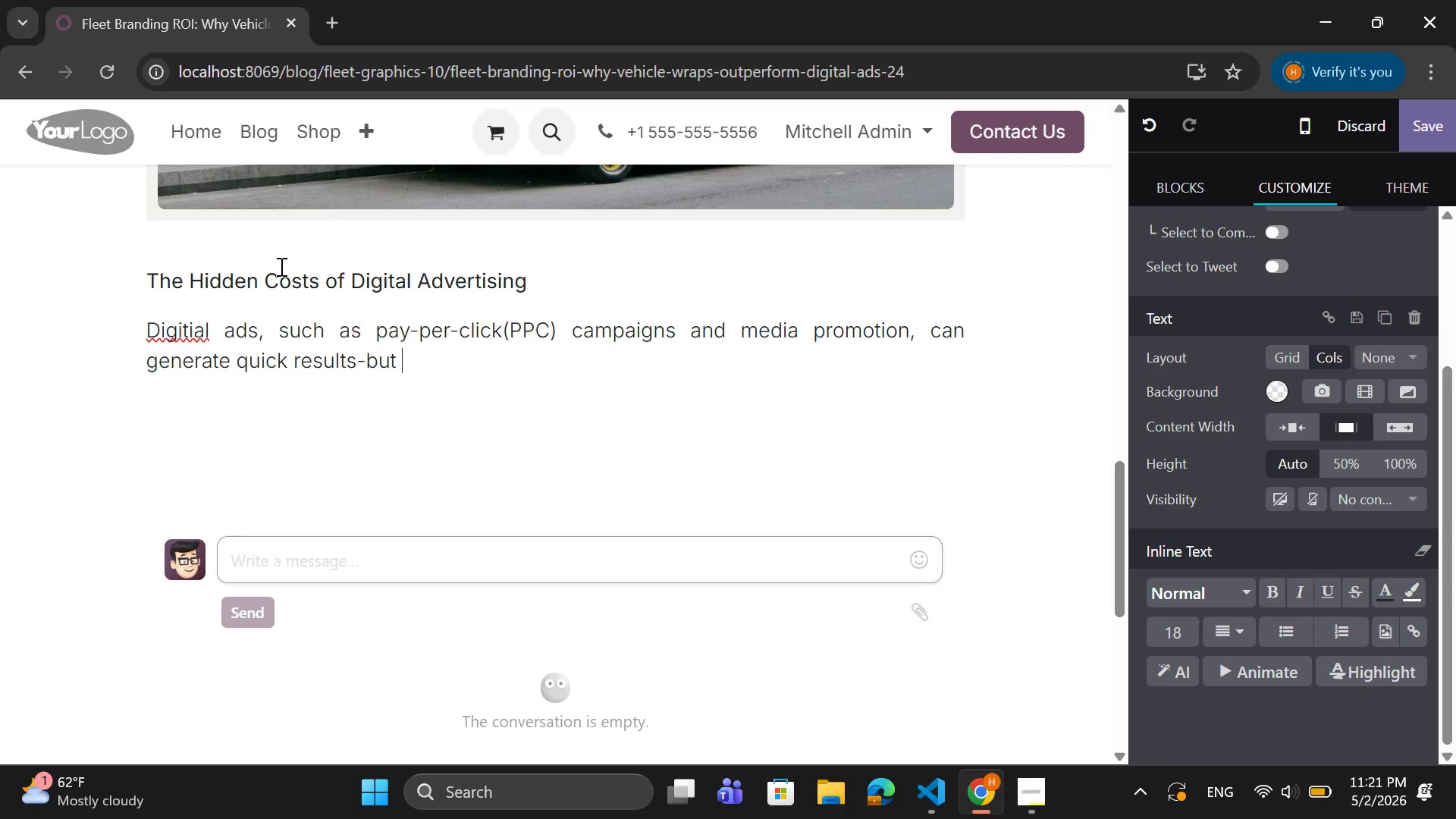 
type(they come with ongoing expensice)
key(Backspace)
key(Backspace)
key(Backspace)
key(Backspace)
type(ses.)
 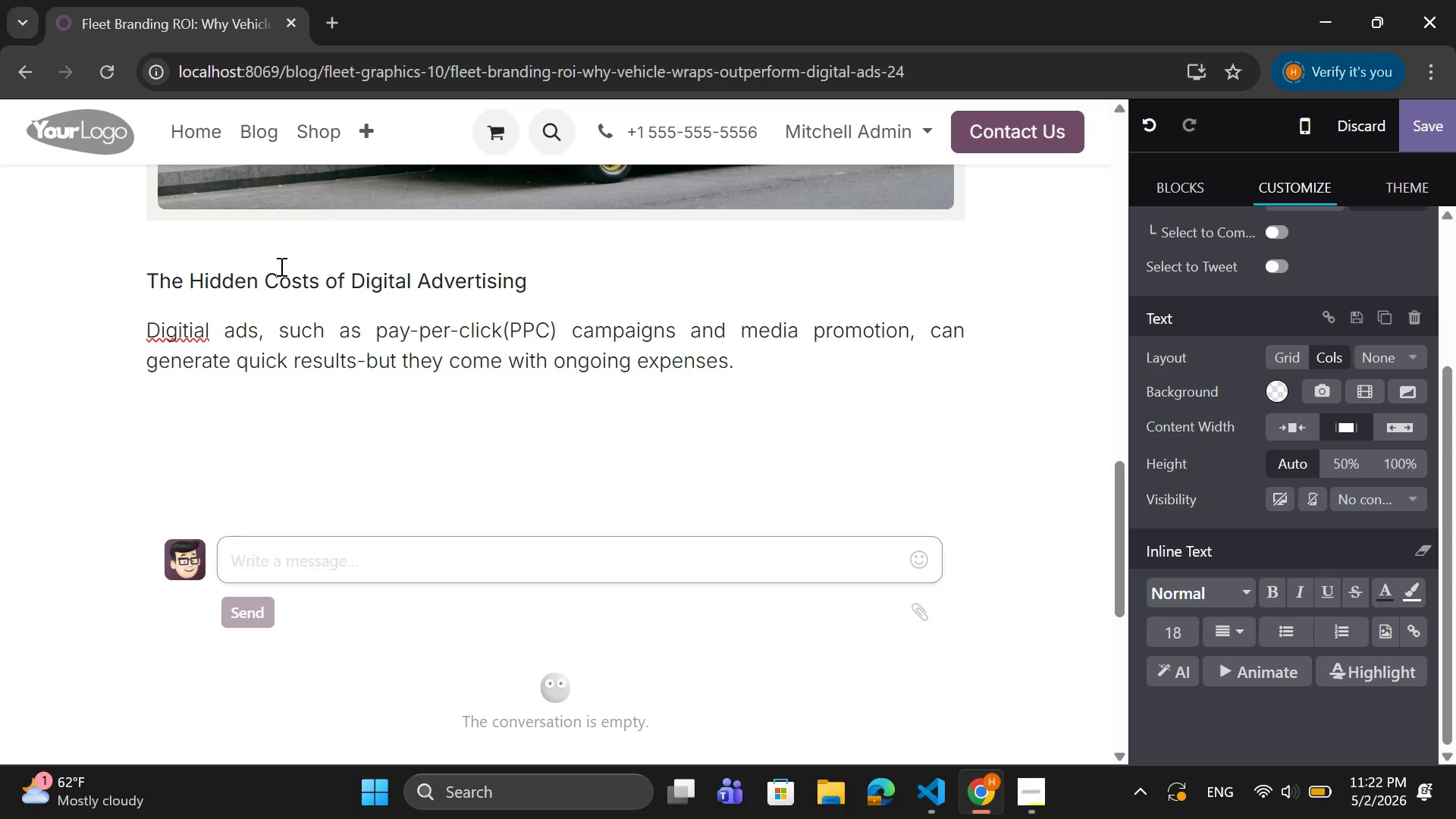 
key(Alt+AltRight)
 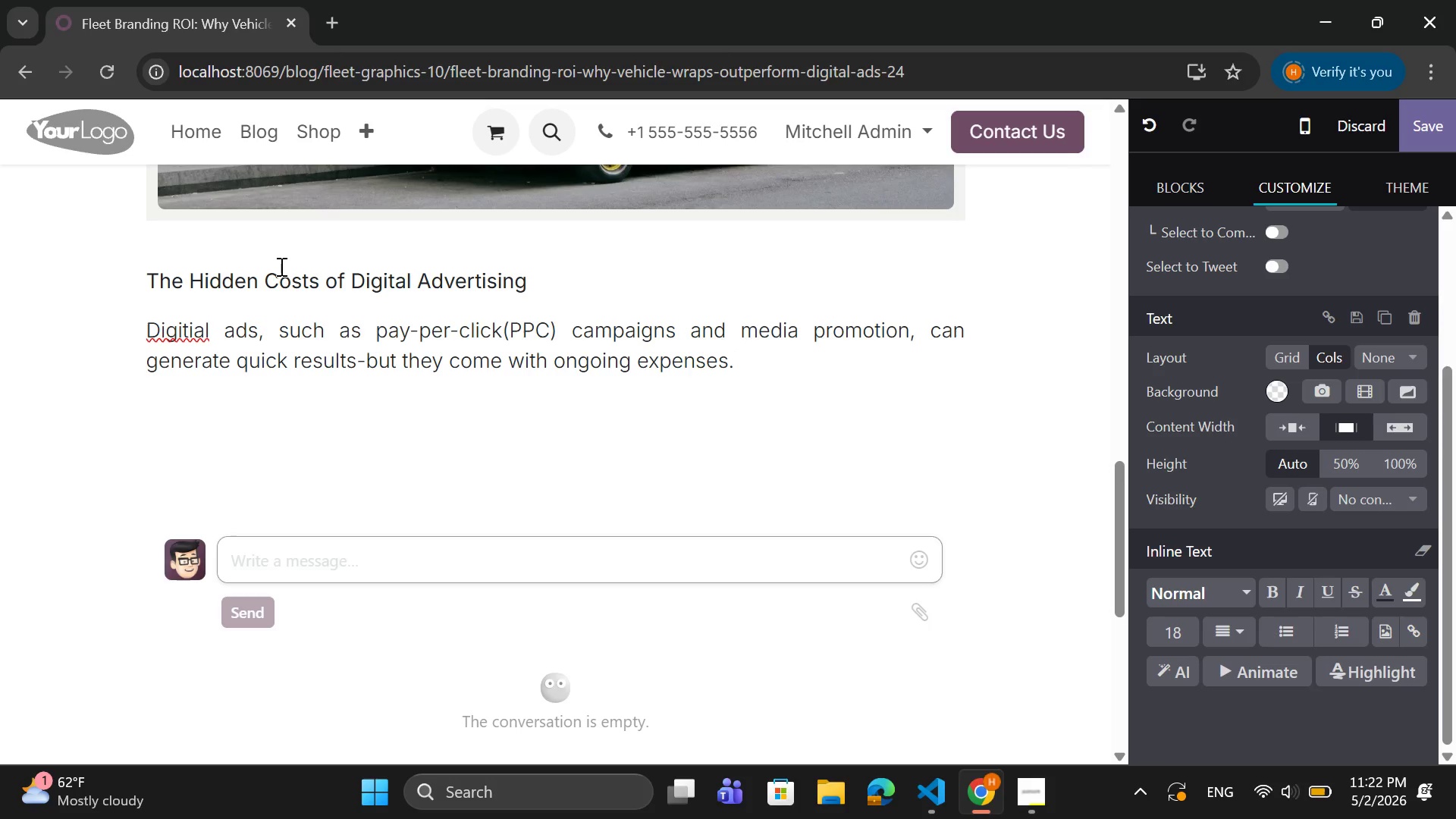 
key(Enter)
 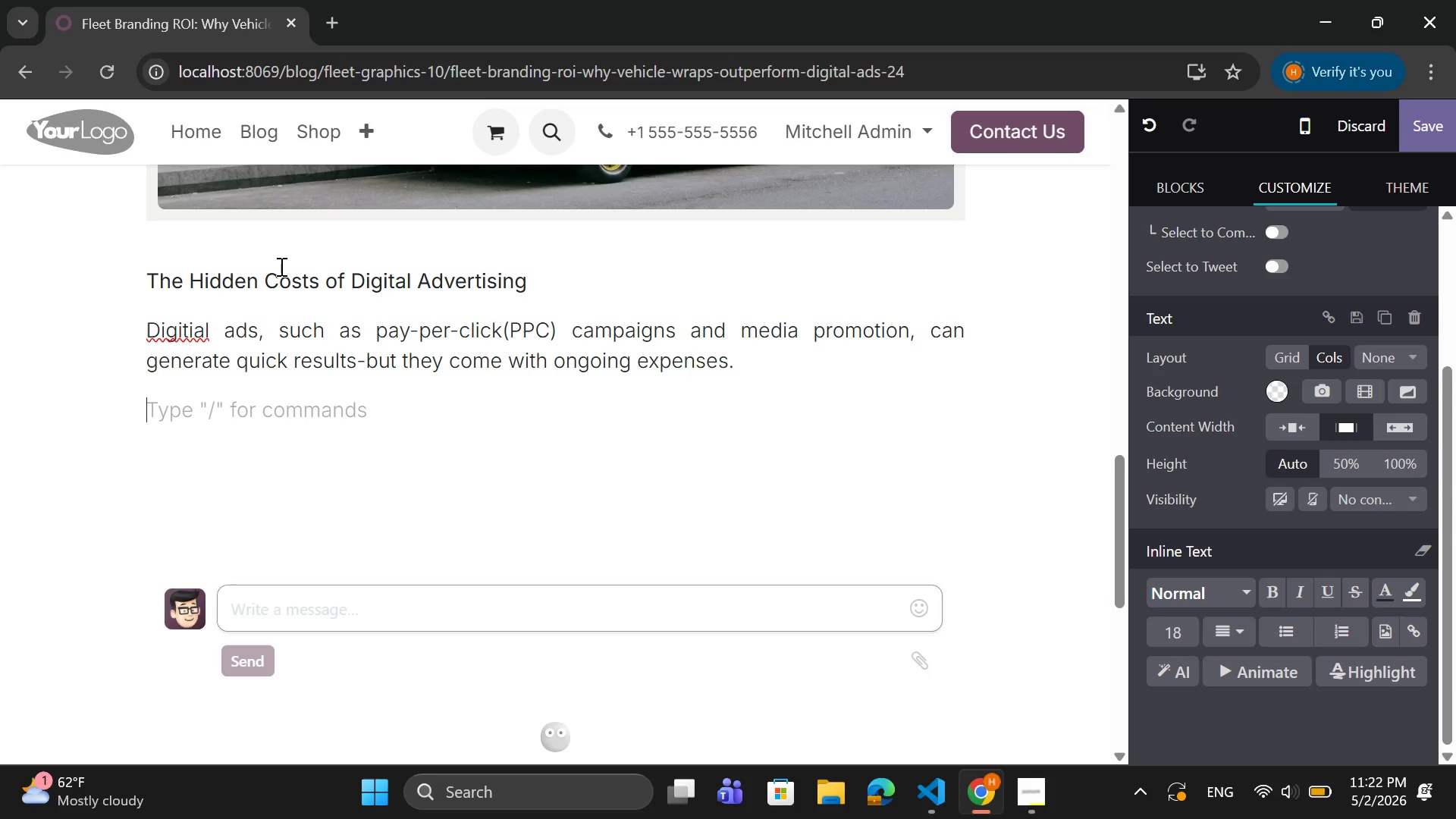 
type(Key Challenges:)
 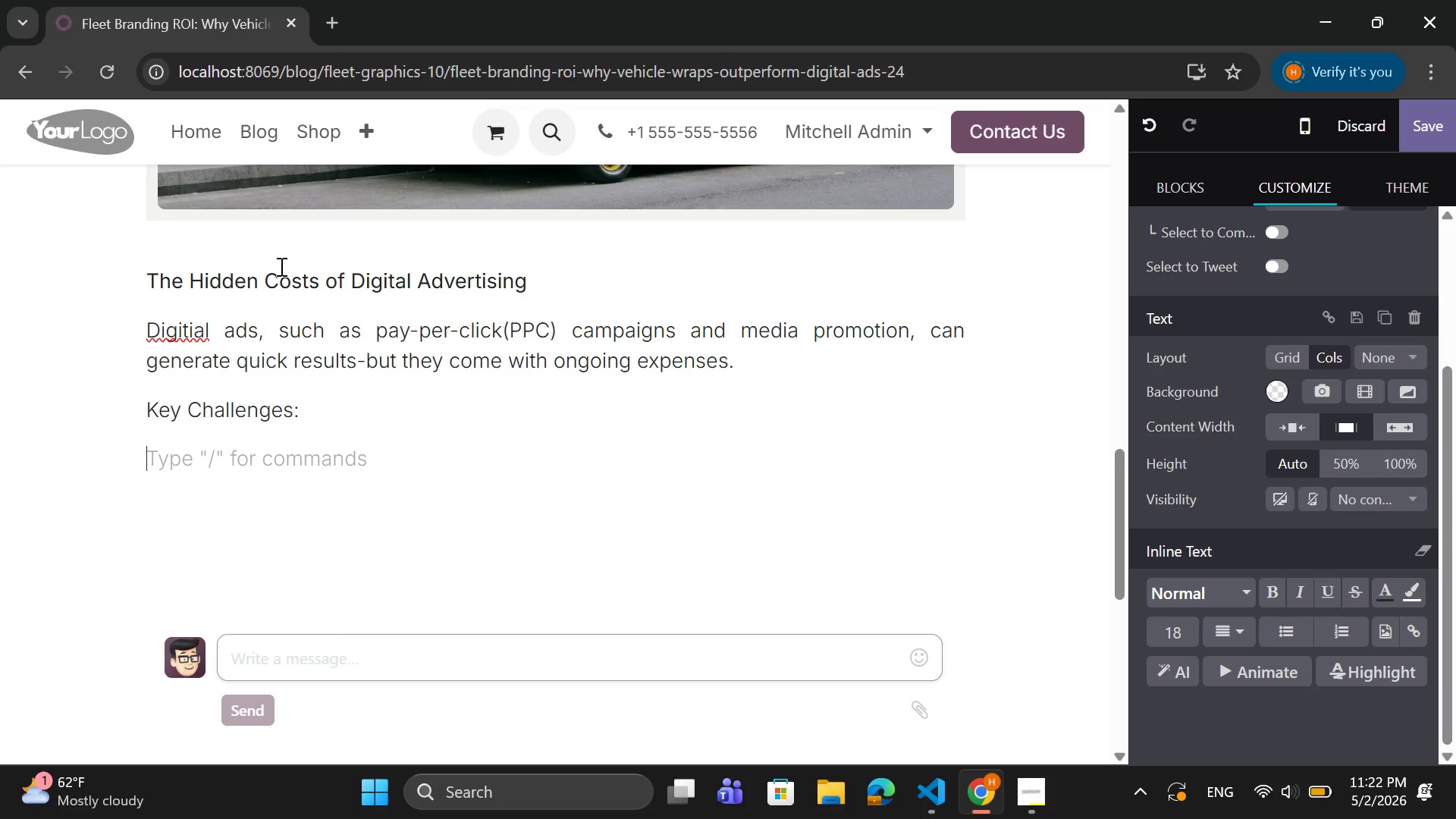 
 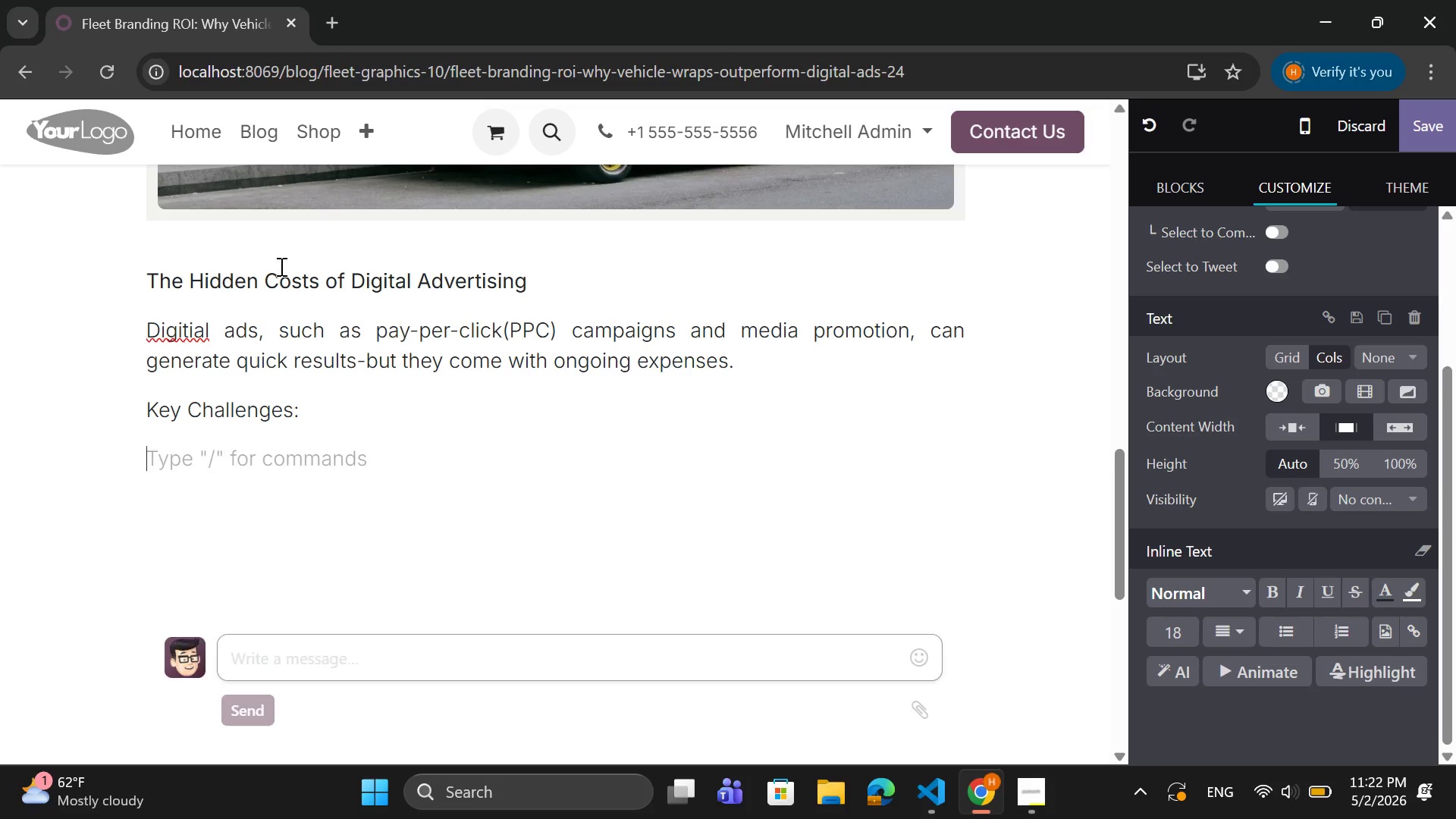 
key(Enter)
 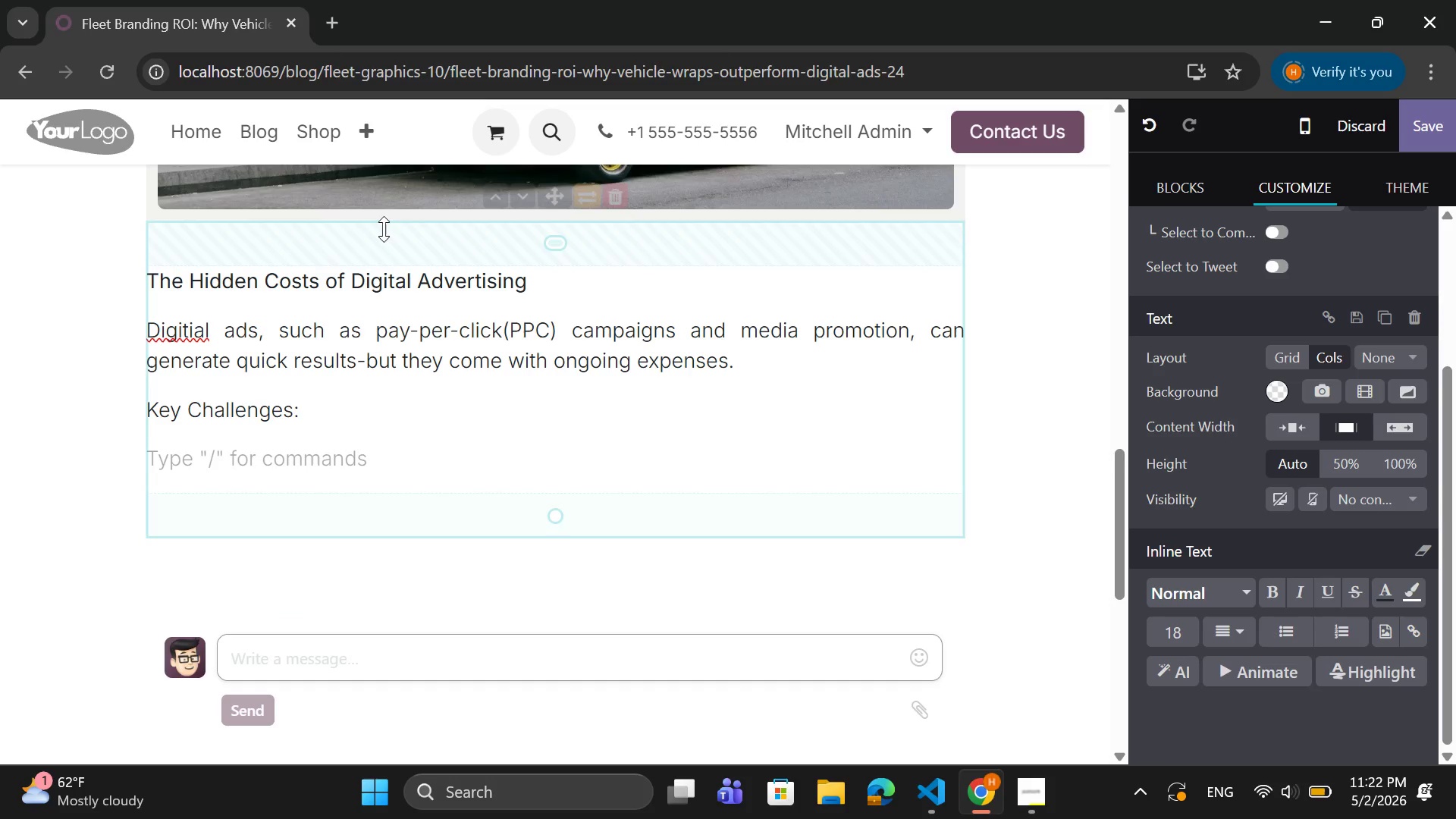 
wait(6.39)
 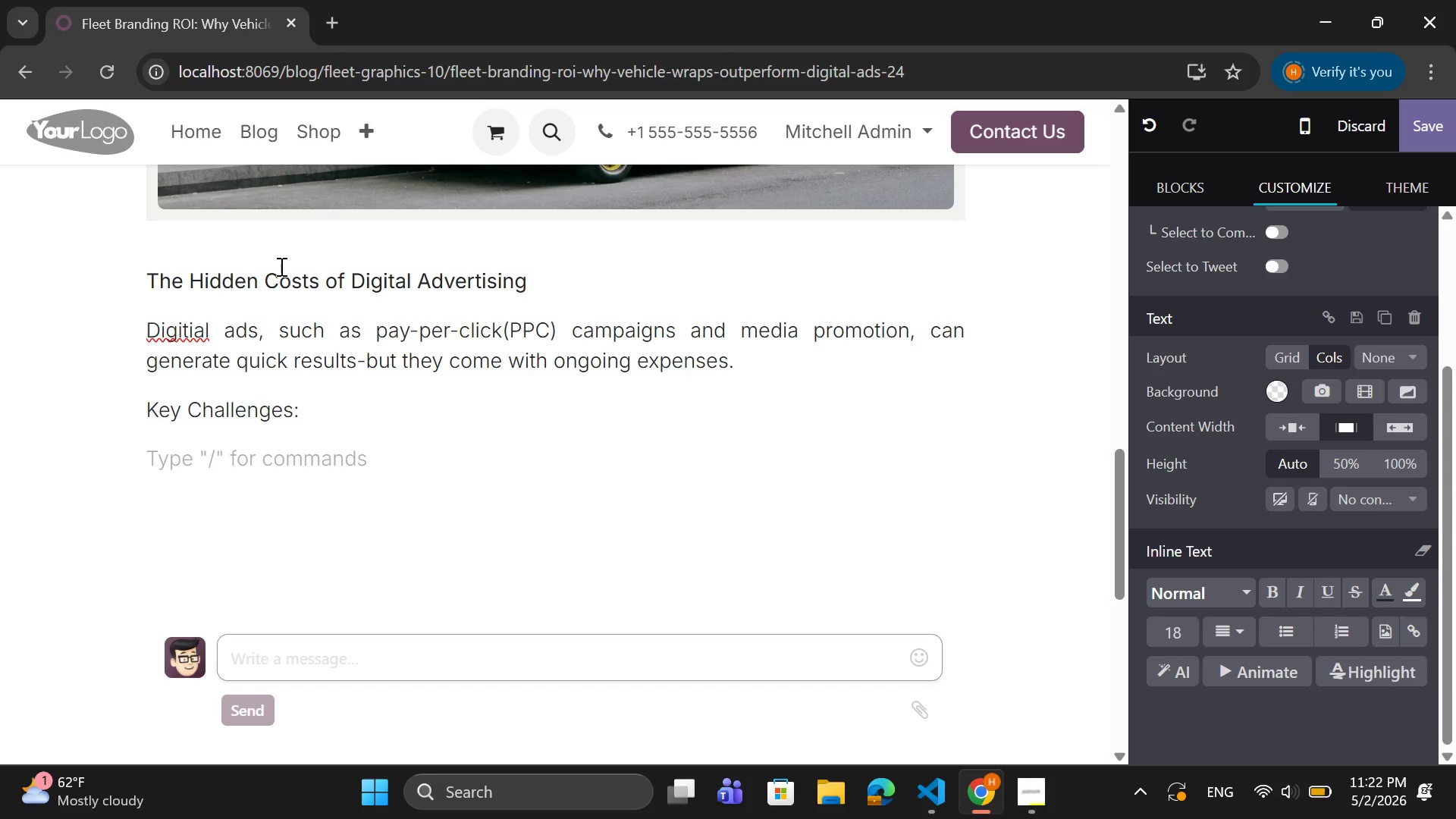 
right_click([171, 332])
 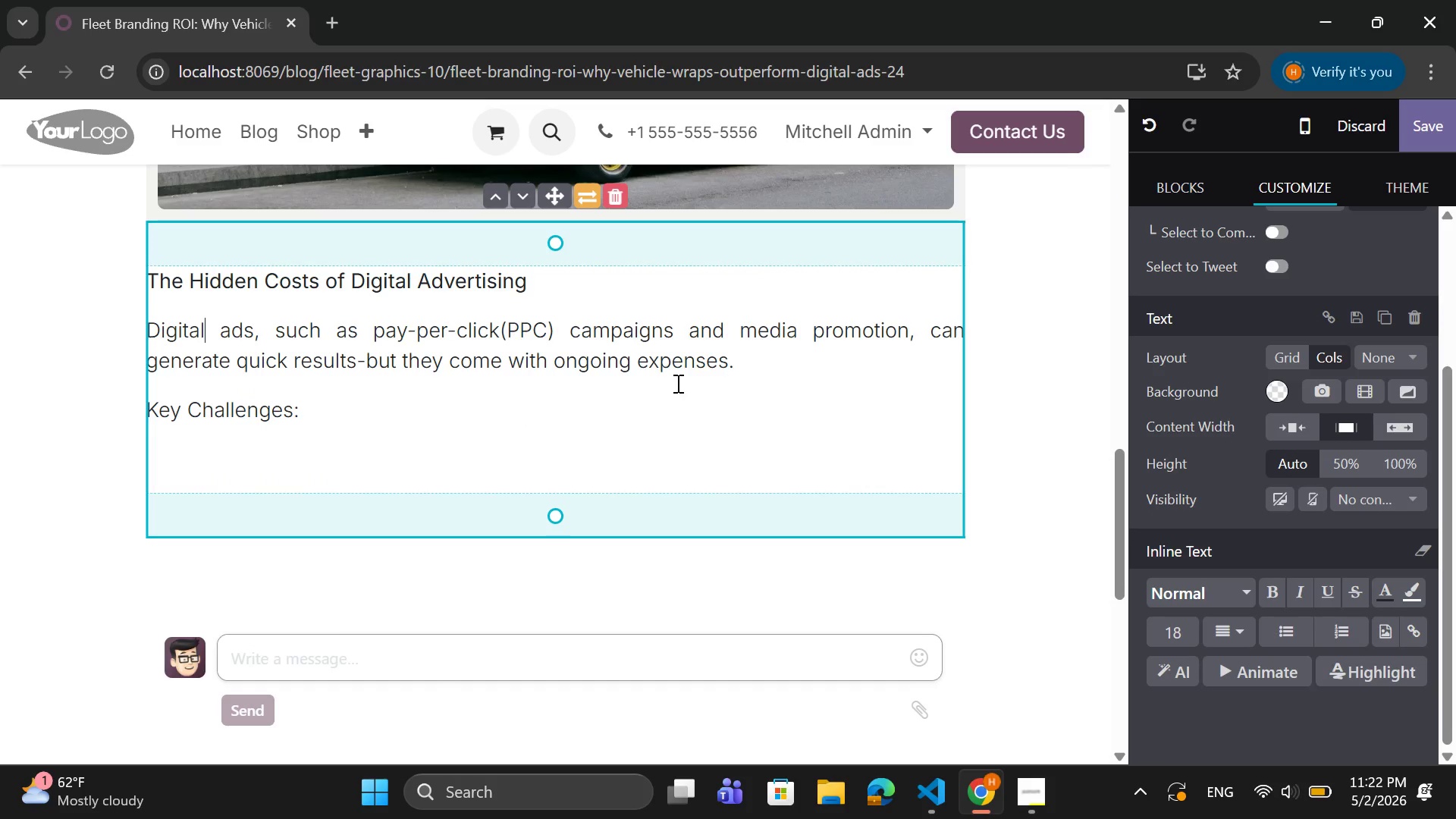 
wait(6.2)
 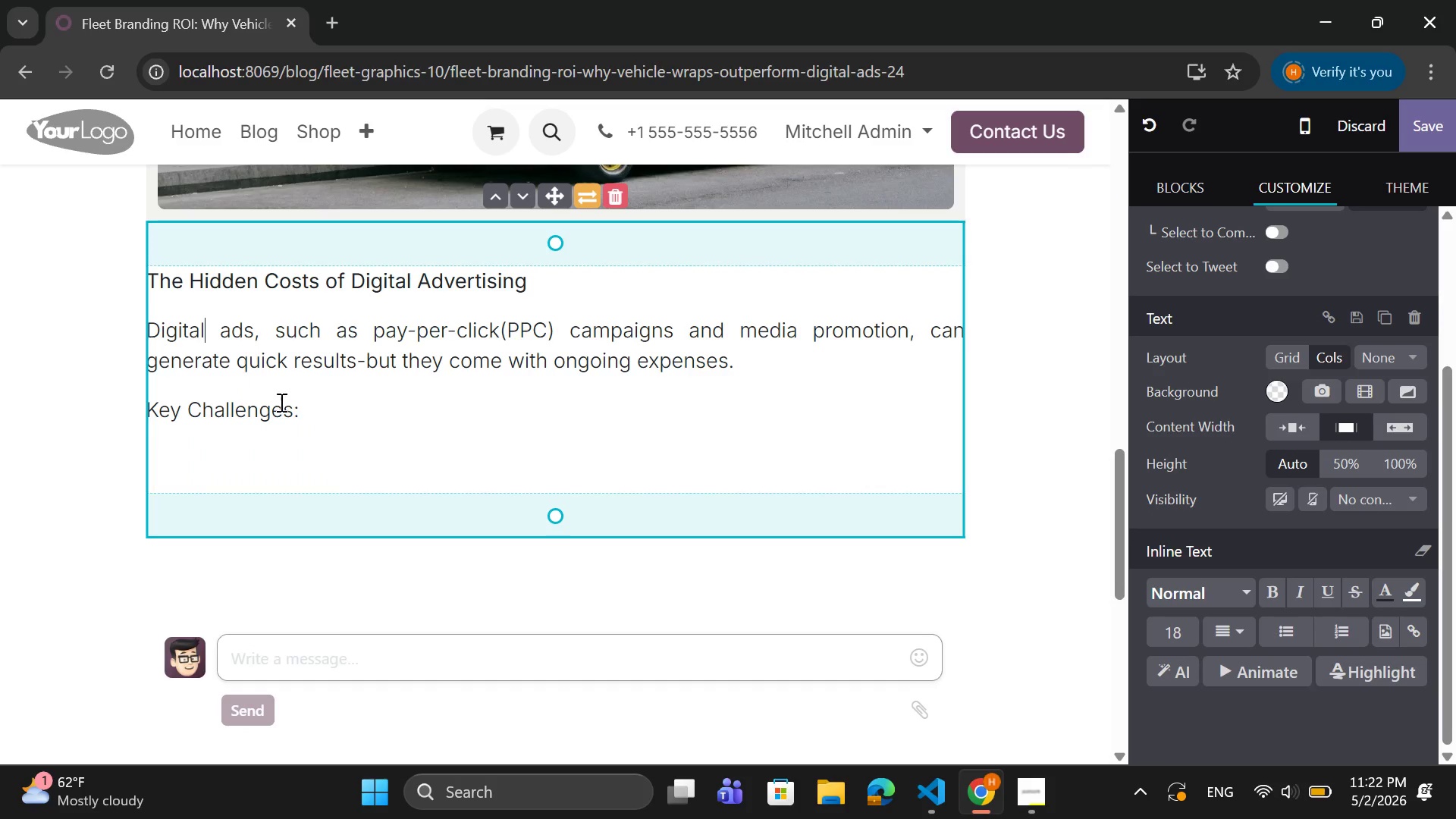 
left_click_drag(start_coordinate=[732, 368], to_coordinate=[152, 329])
 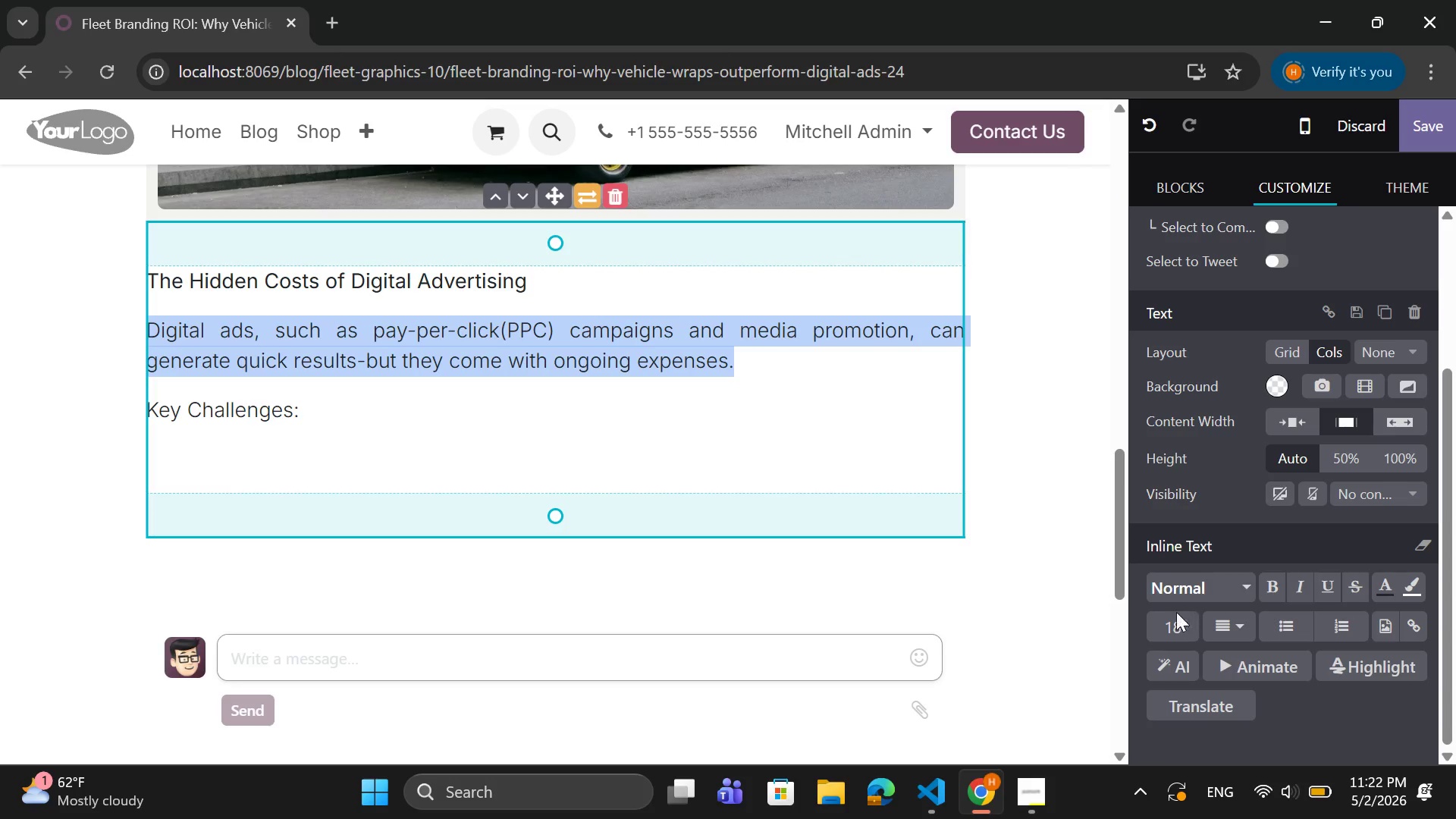 
left_click([1158, 632])
 